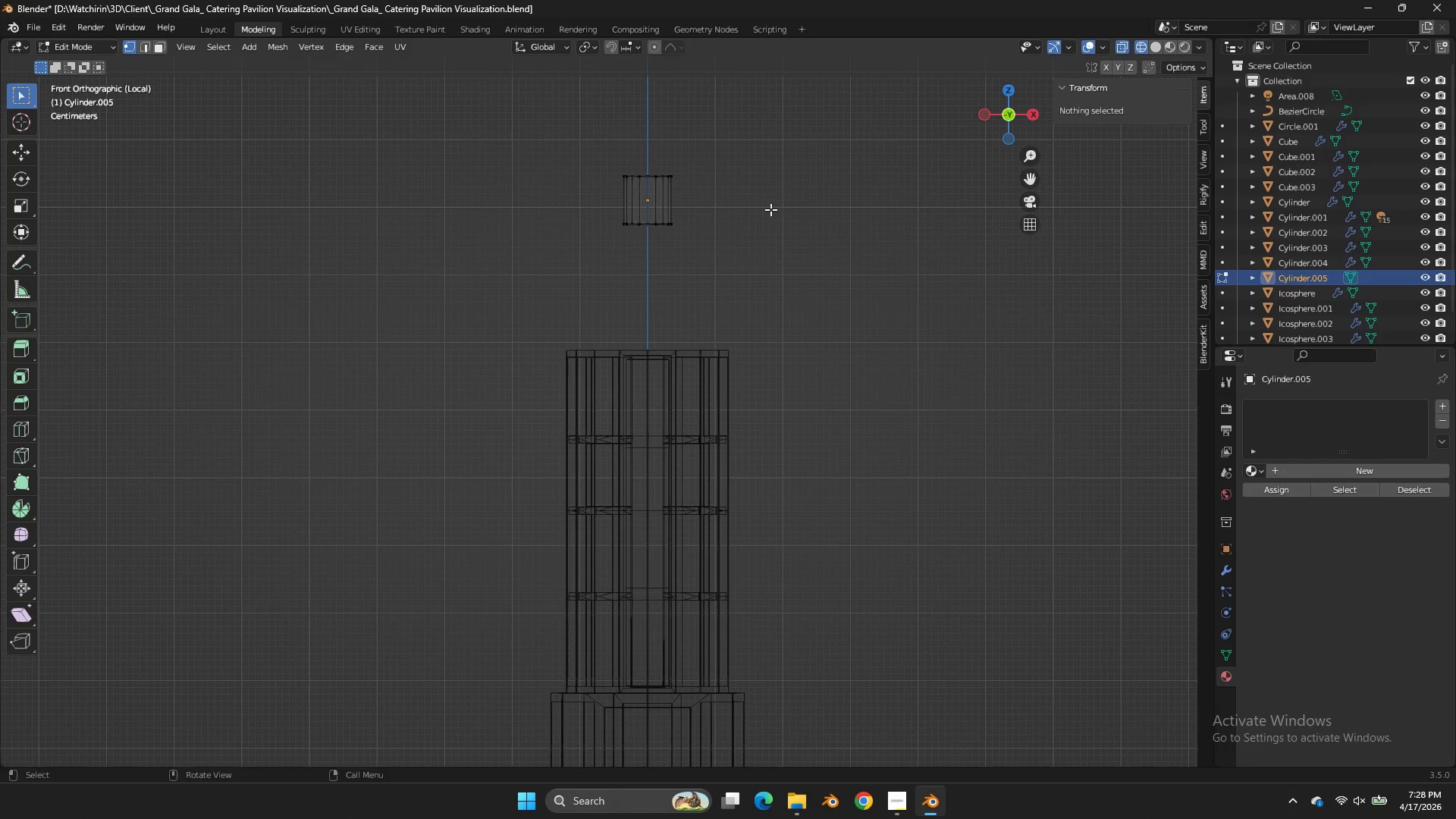 
left_click_drag(start_coordinate=[770, 209], to_coordinate=[535, 271])
 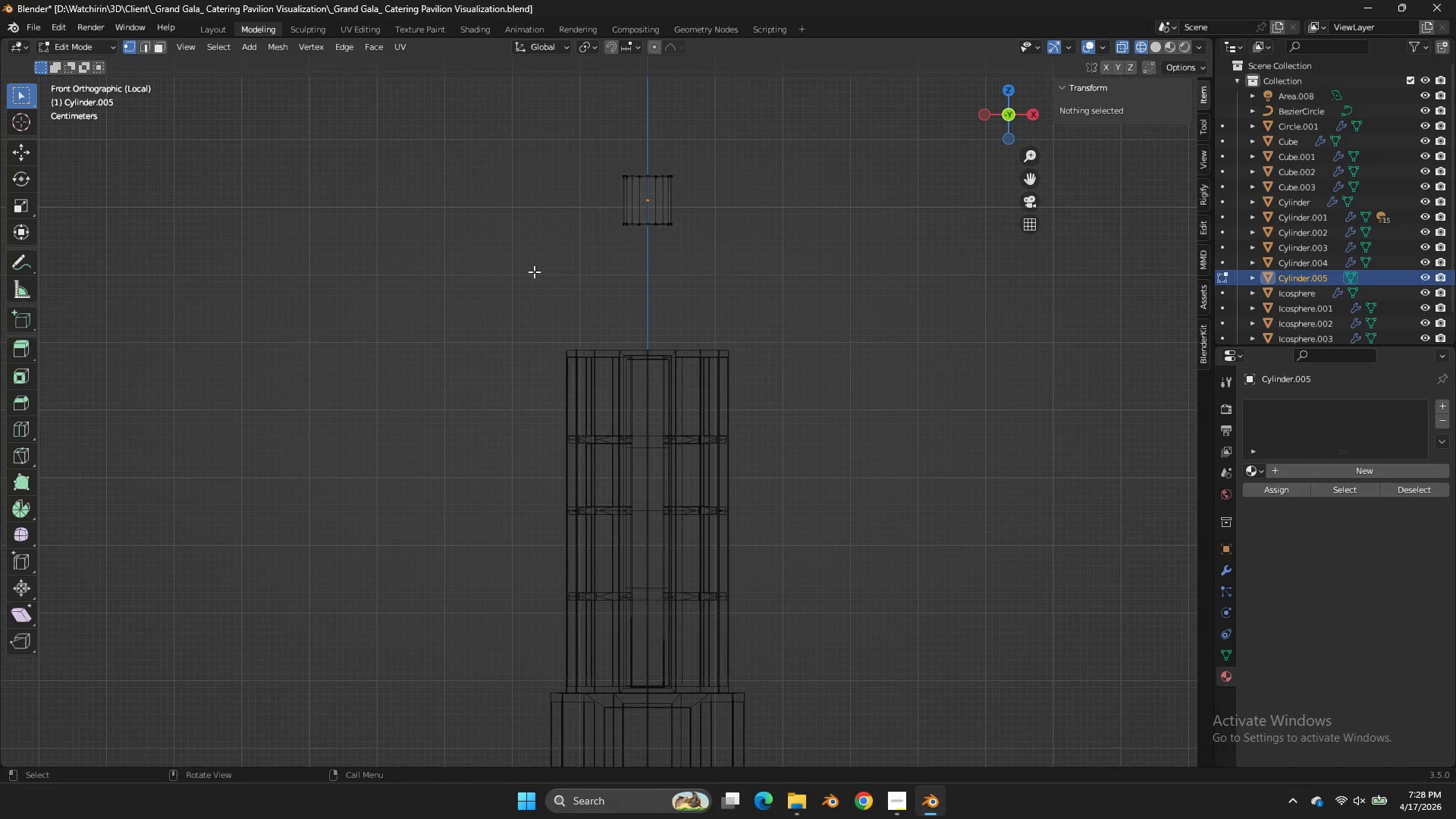 
double_click([535, 271])
 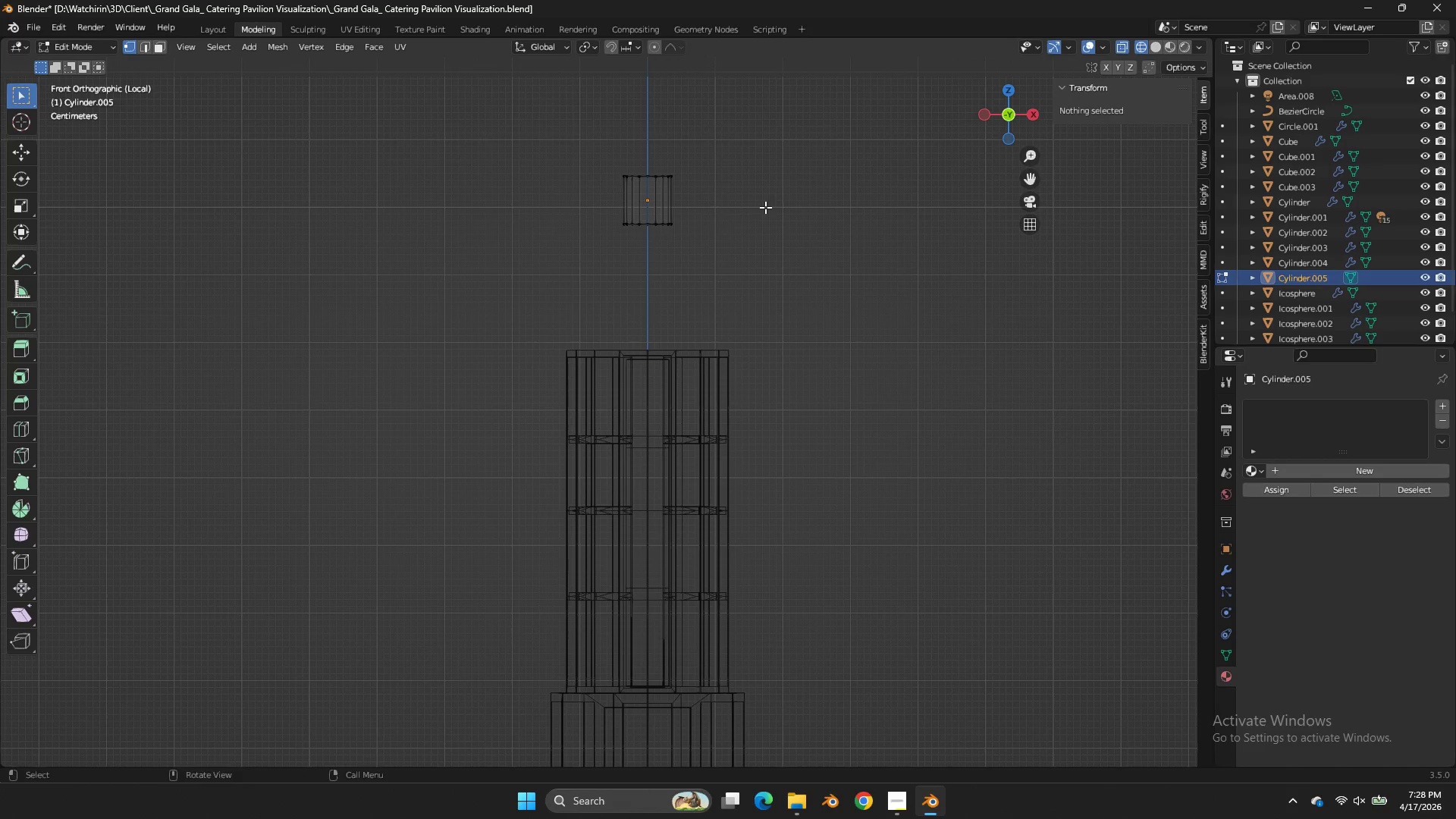 
left_click_drag(start_coordinate=[765, 207], to_coordinate=[444, 278])
 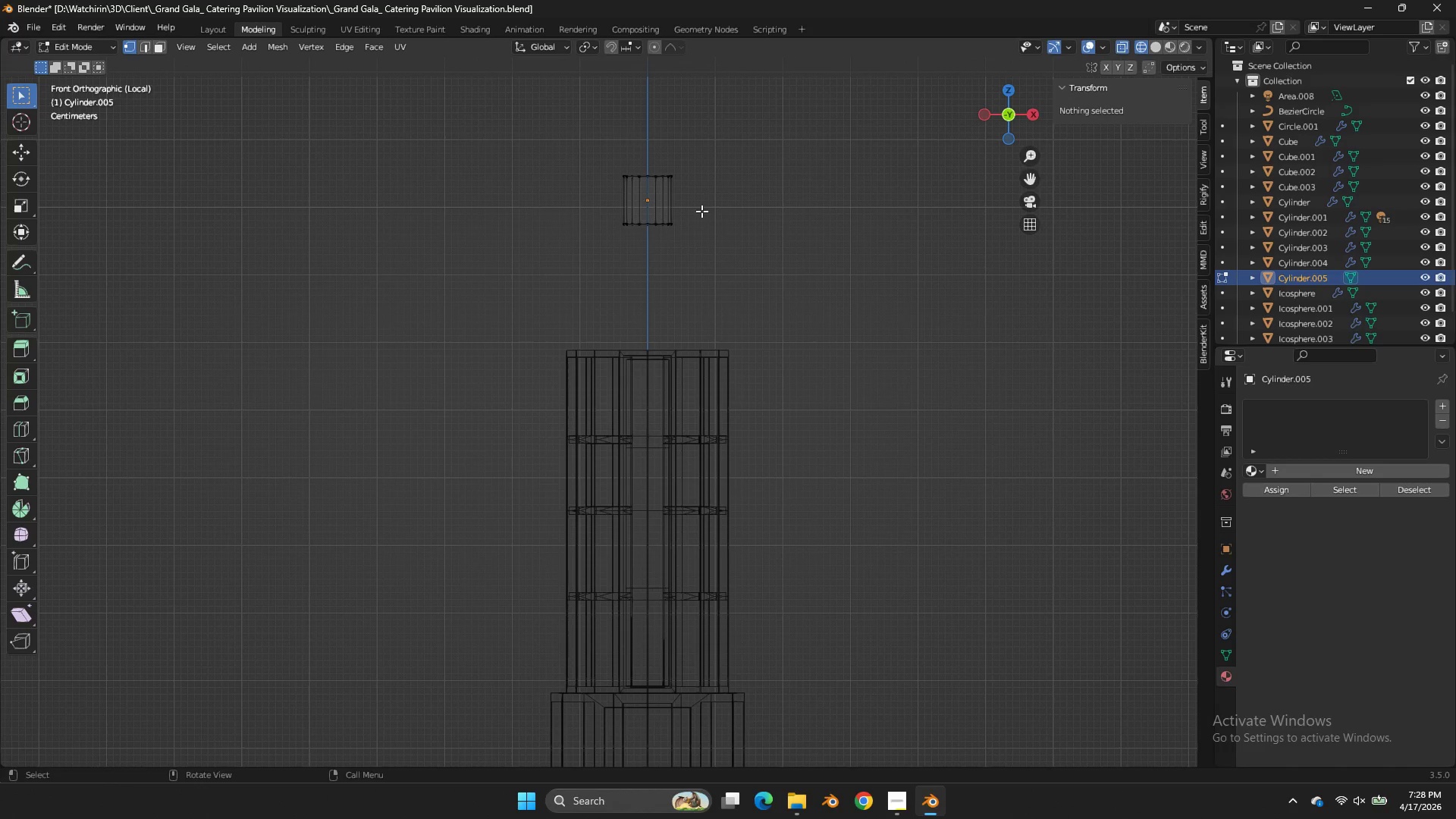 
left_click_drag(start_coordinate=[701, 211], to_coordinate=[568, 252])
 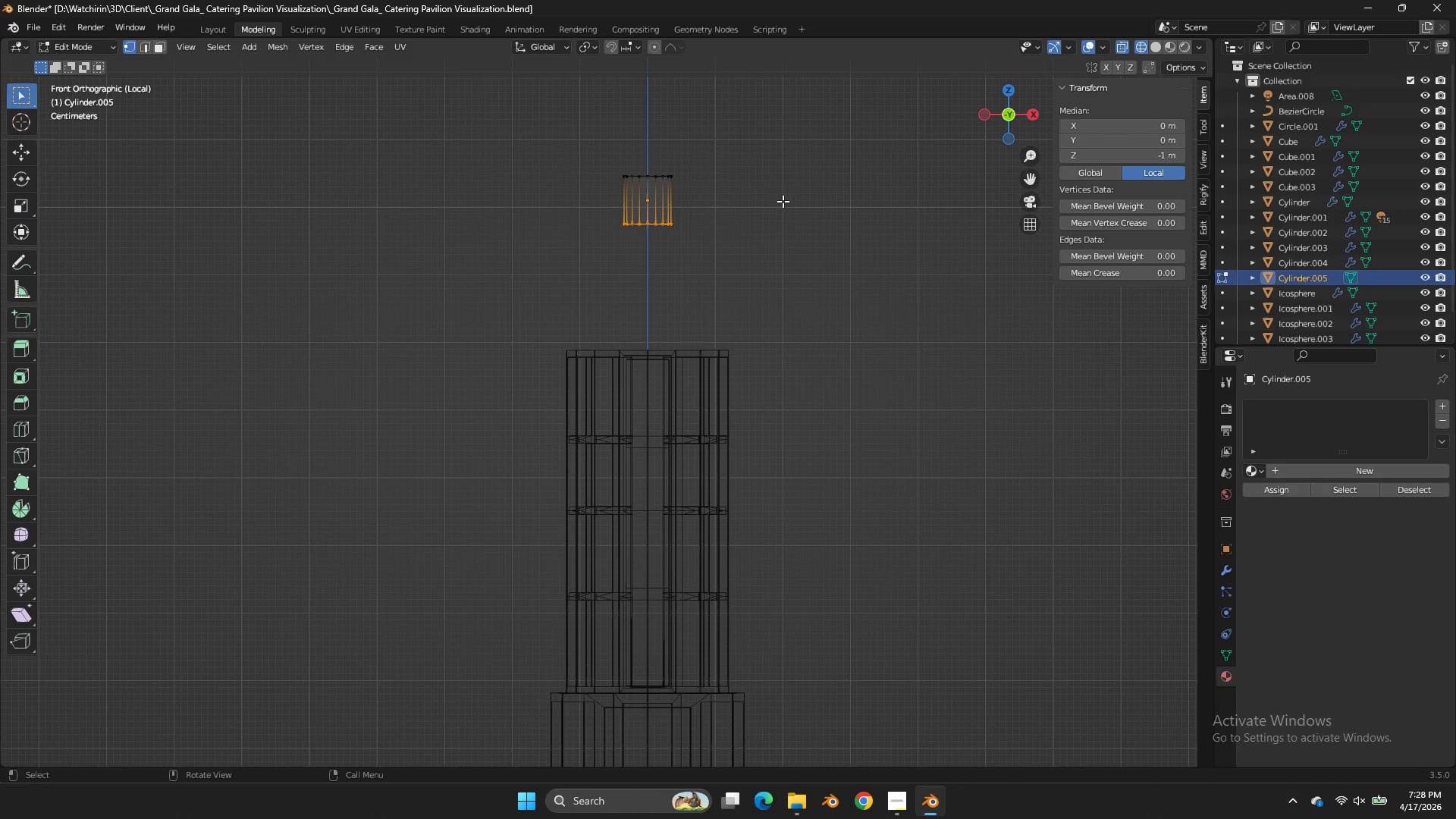 
key(E)
 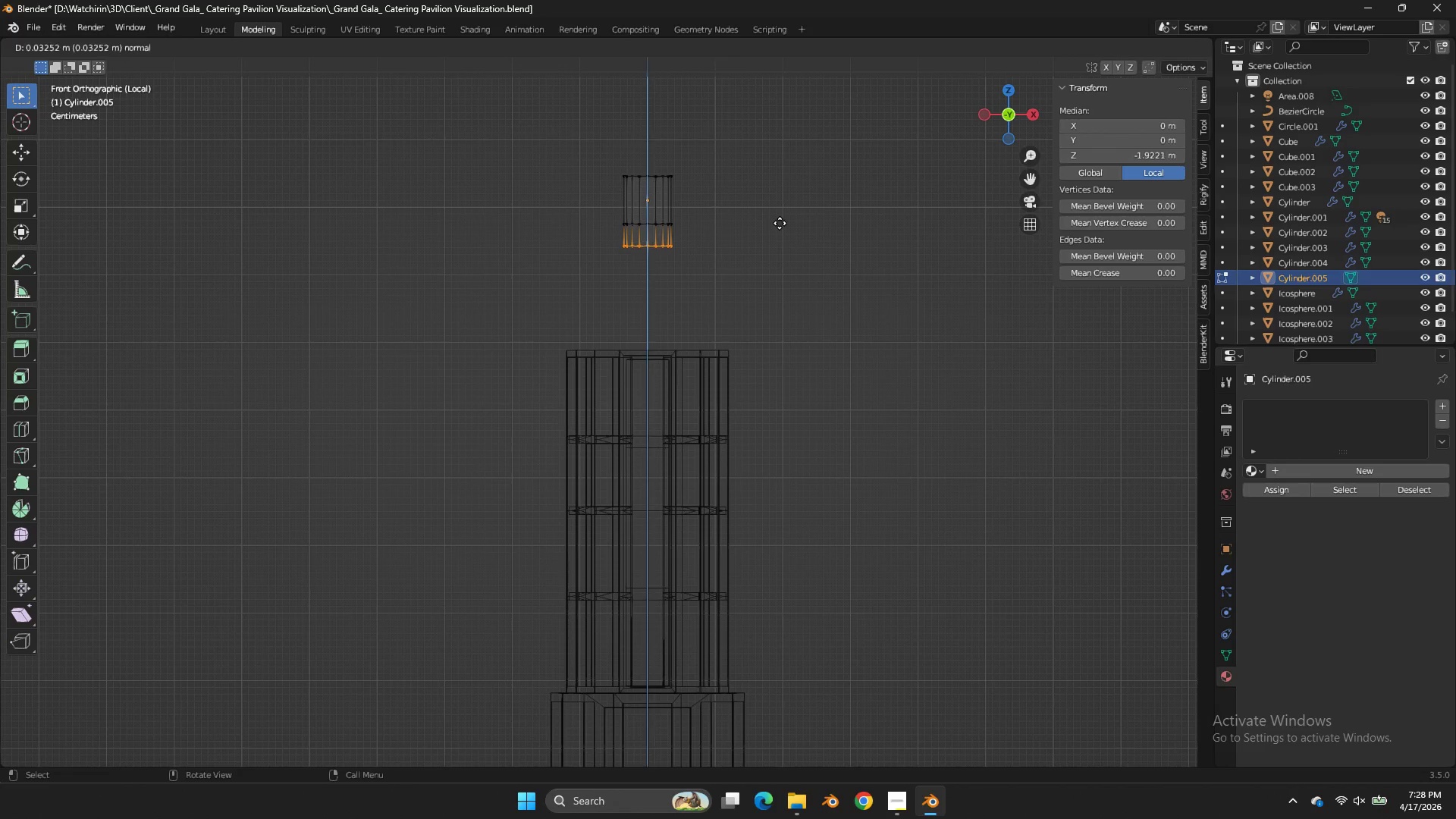 
left_click([780, 223])
 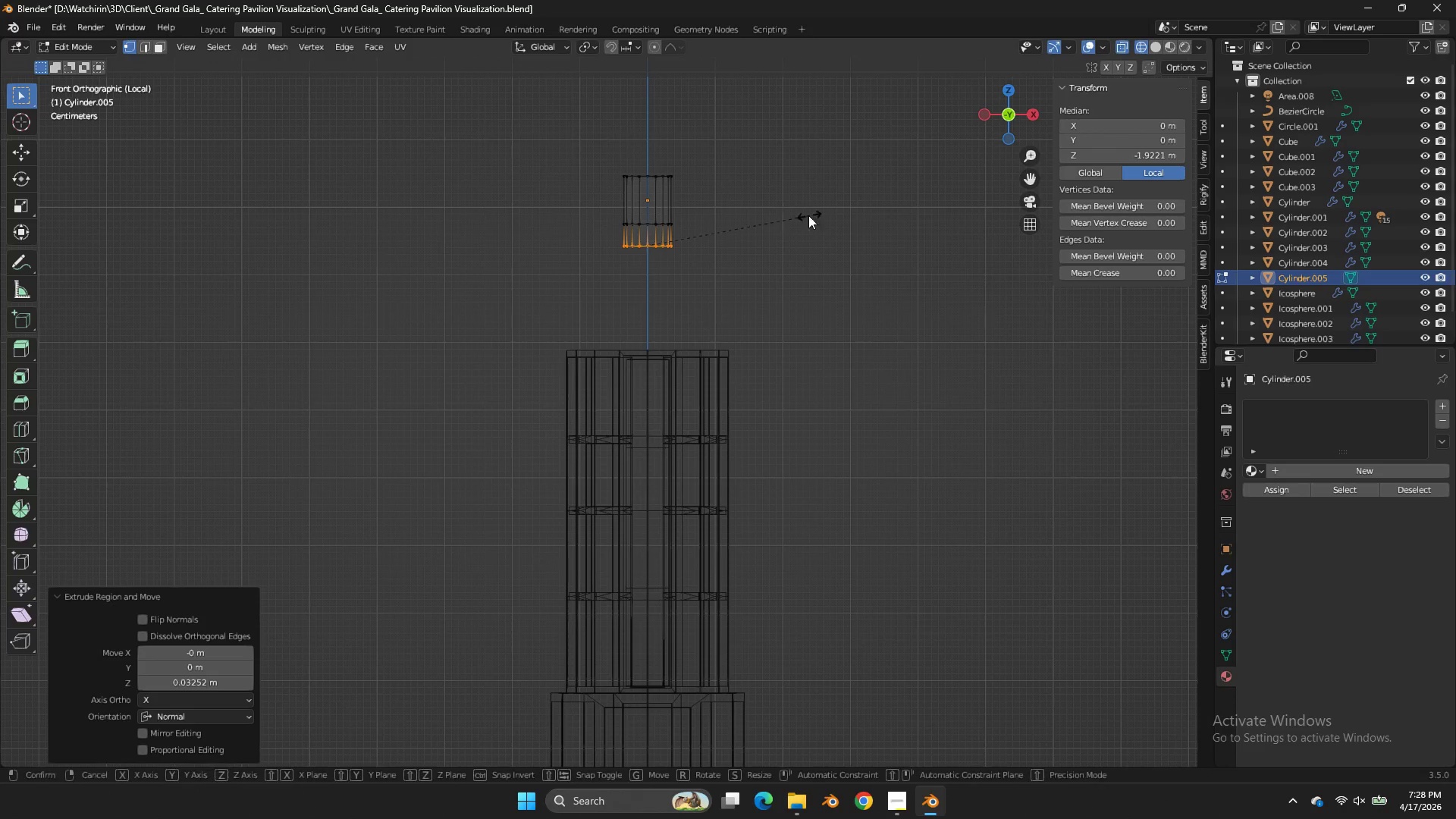 
key(S)
 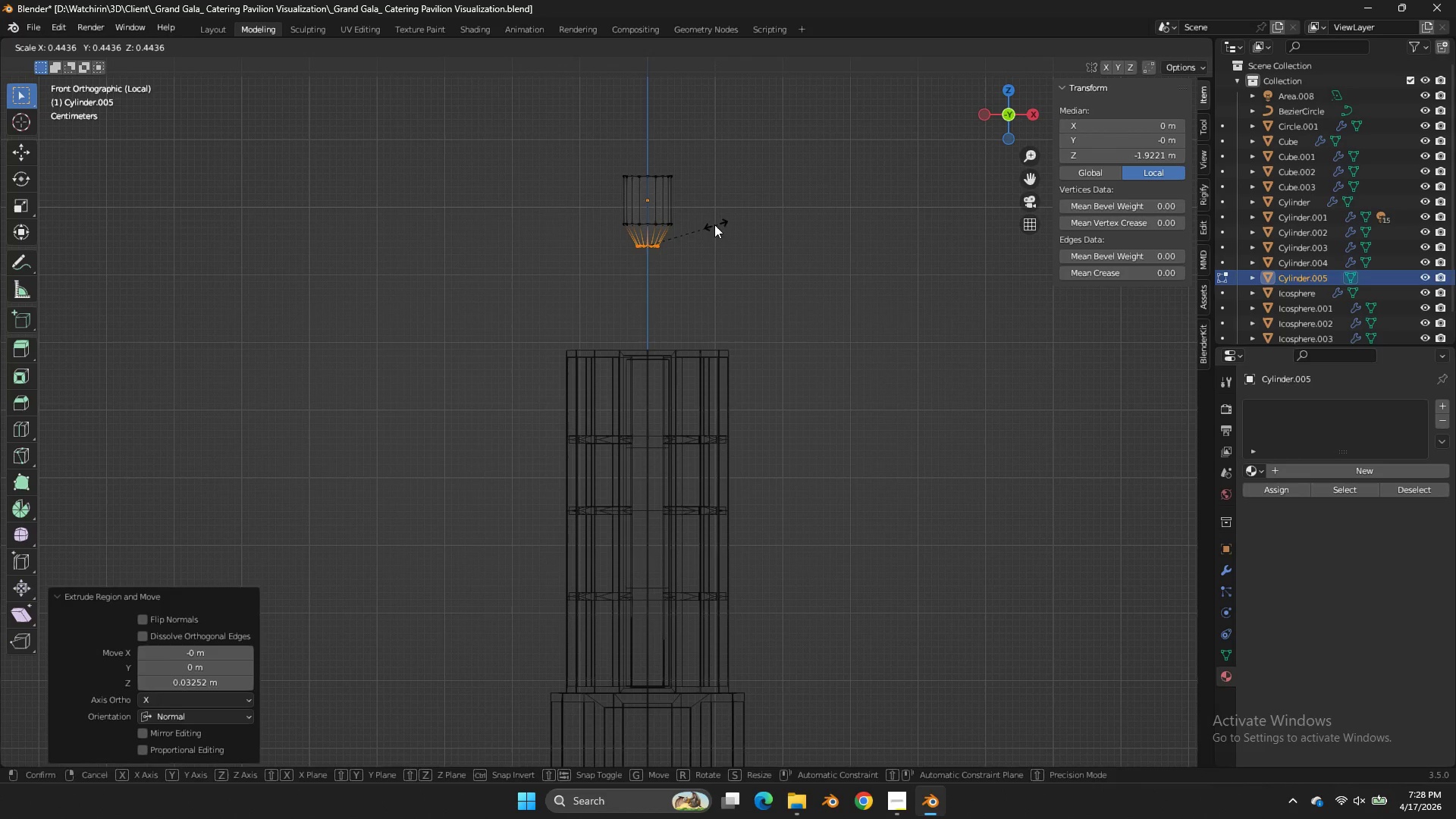 
double_click([714, 224])
 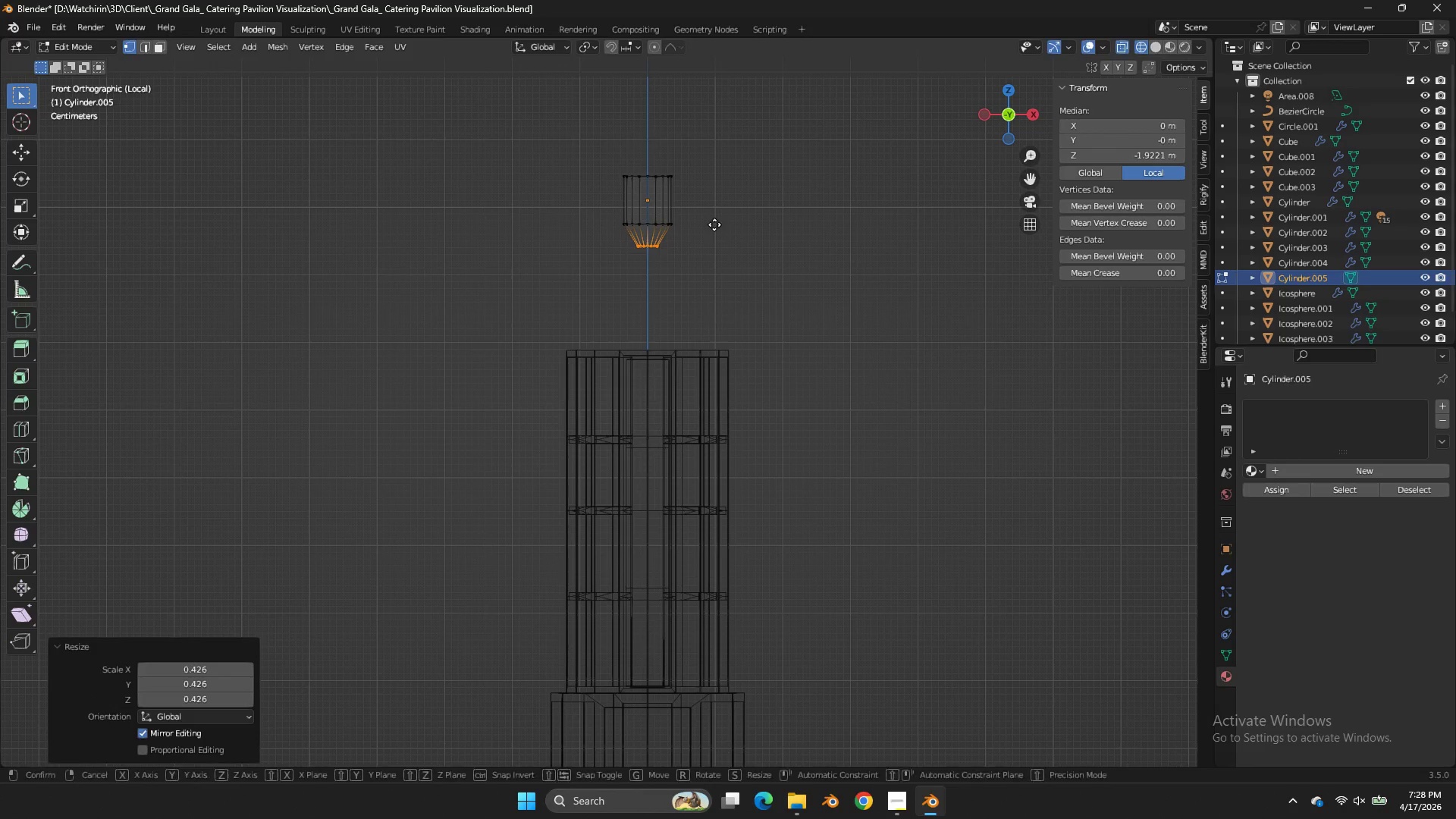 
type(gz)
 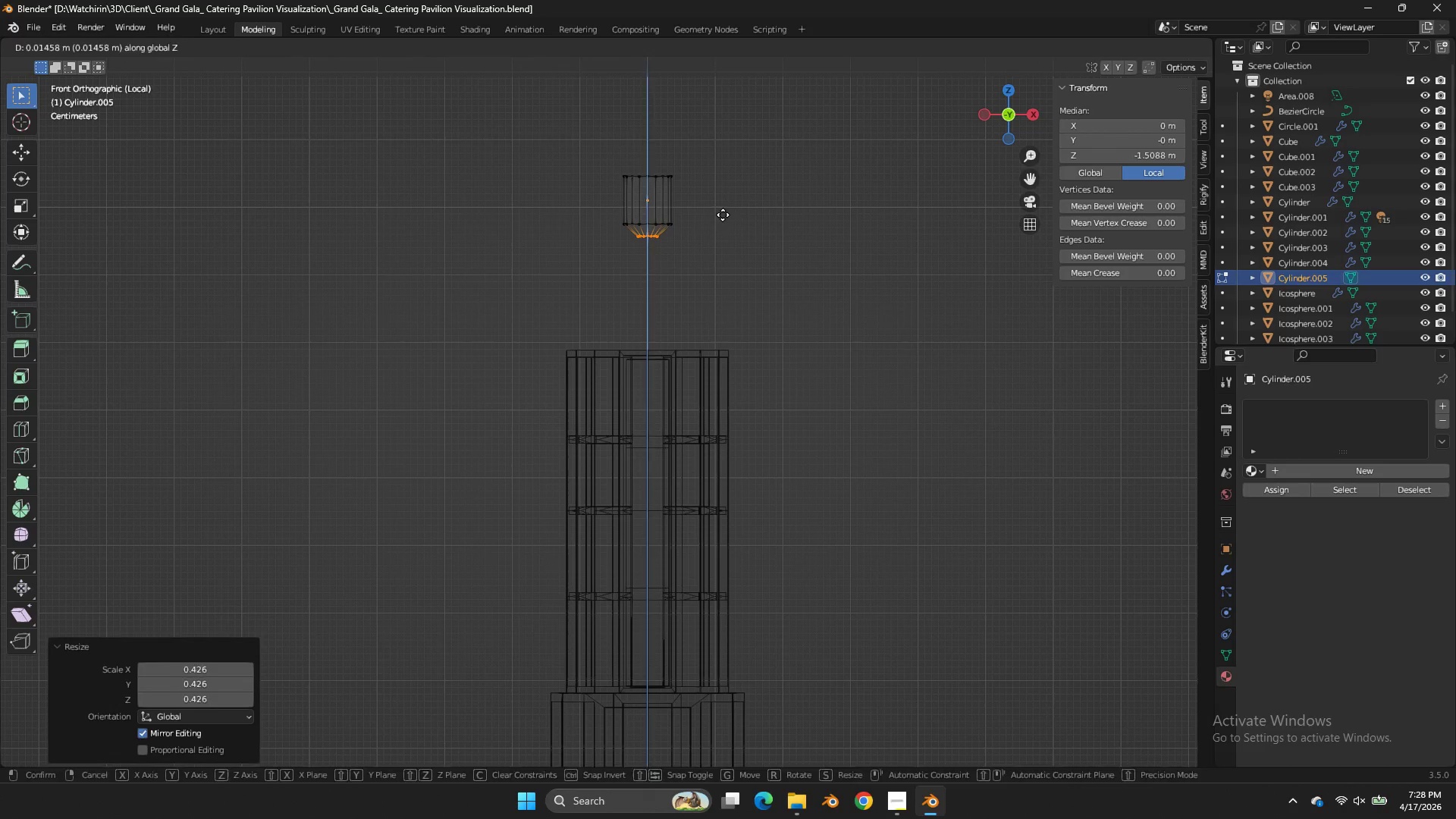 
left_click_drag(start_coordinate=[723, 215], to_coordinate=[743, 215])
 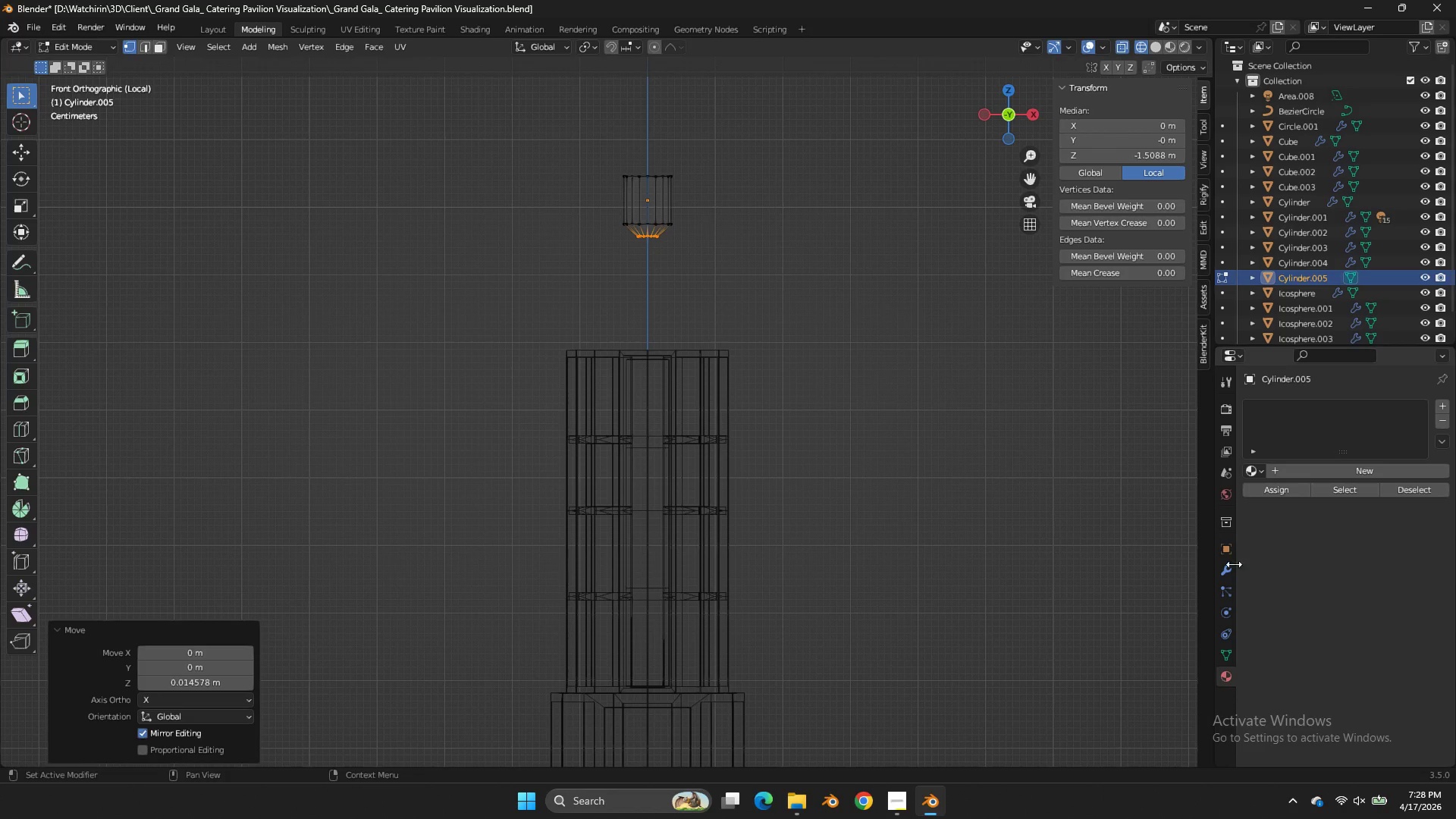 
left_click([1228, 568])
 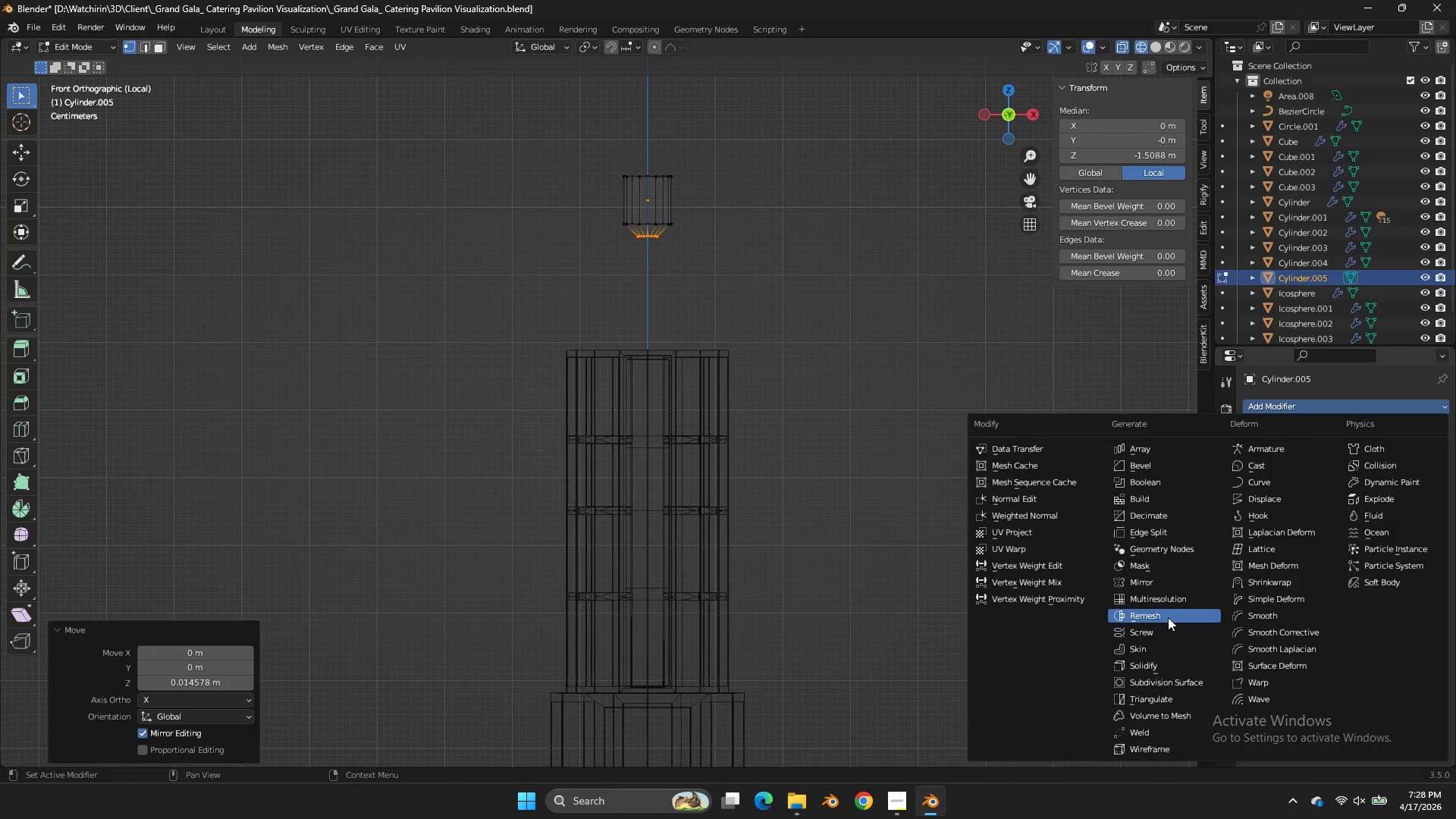 
left_click([1181, 682])
 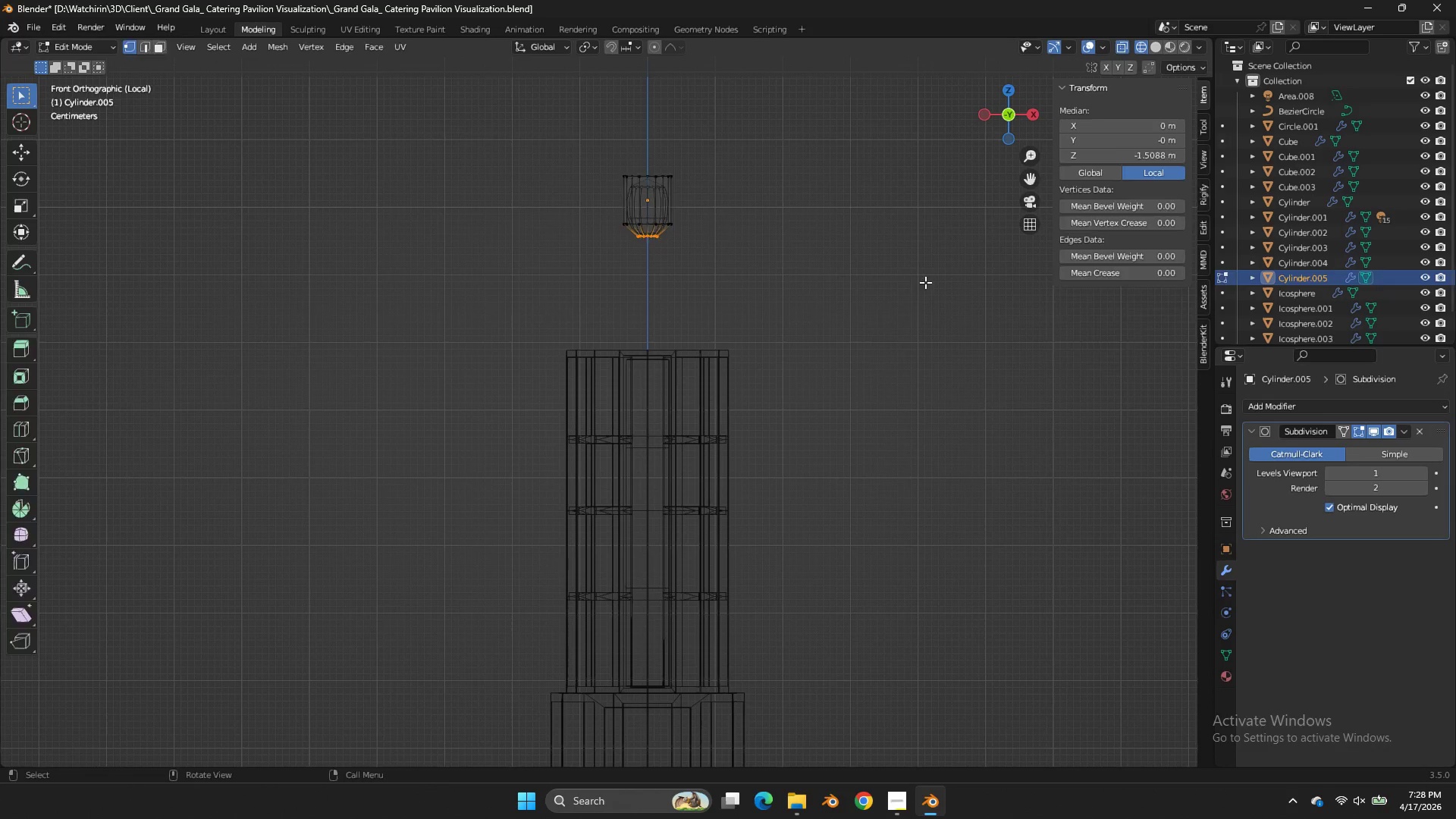 
key(Tab)
 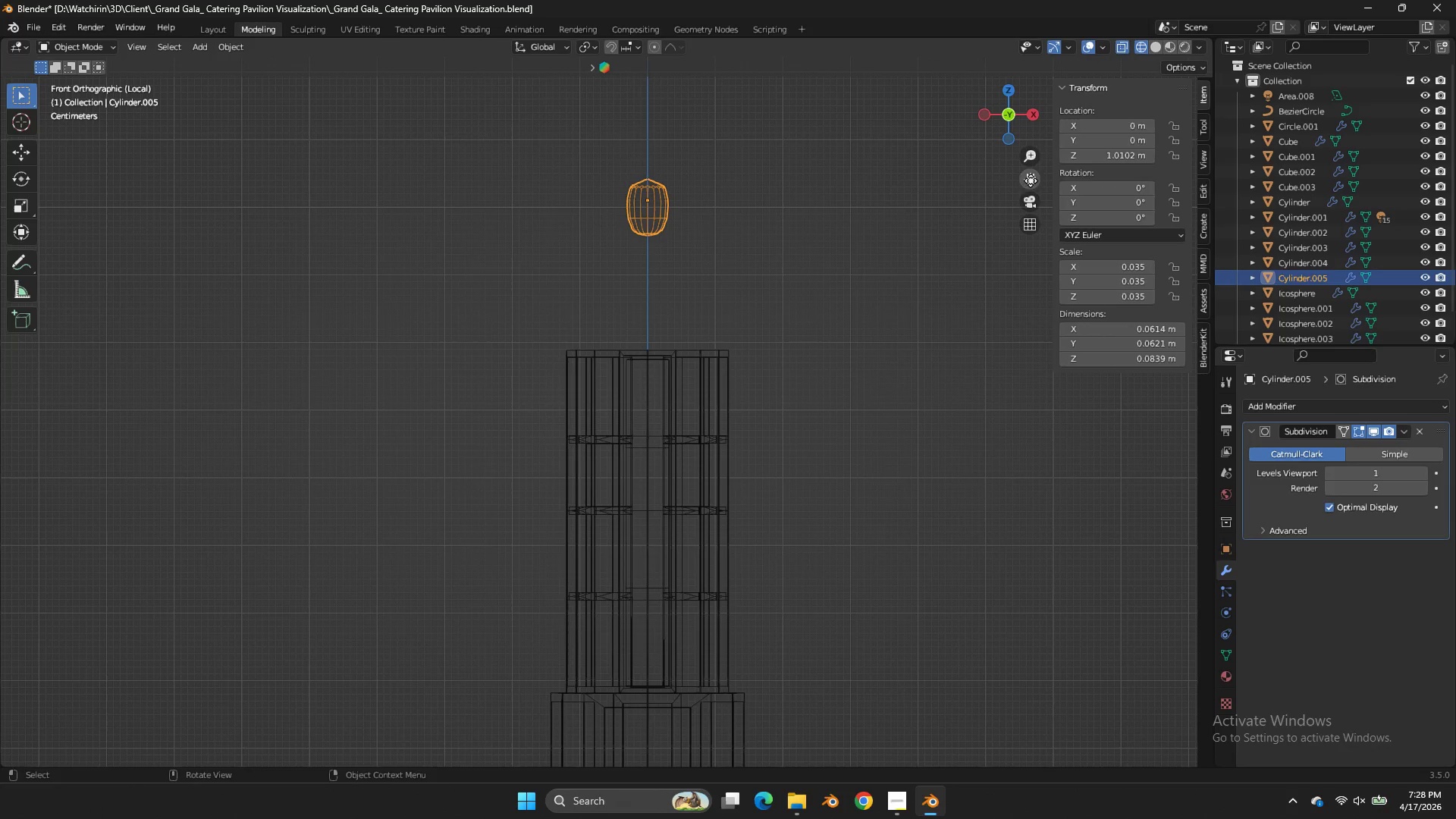 
left_click([1033, 180])
 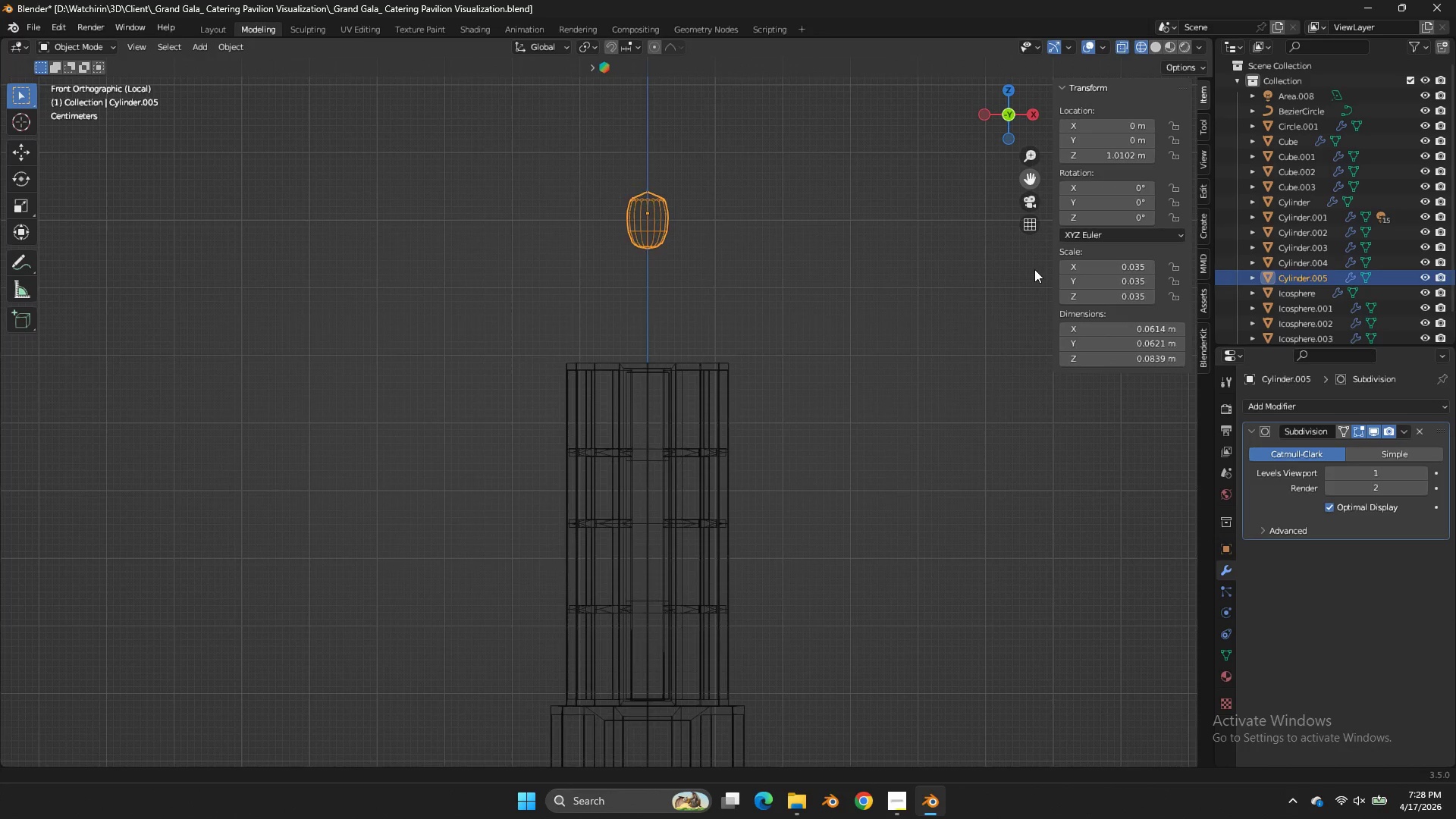 
left_click_drag(start_coordinate=[1034, 180], to_coordinate=[1020, 379])
 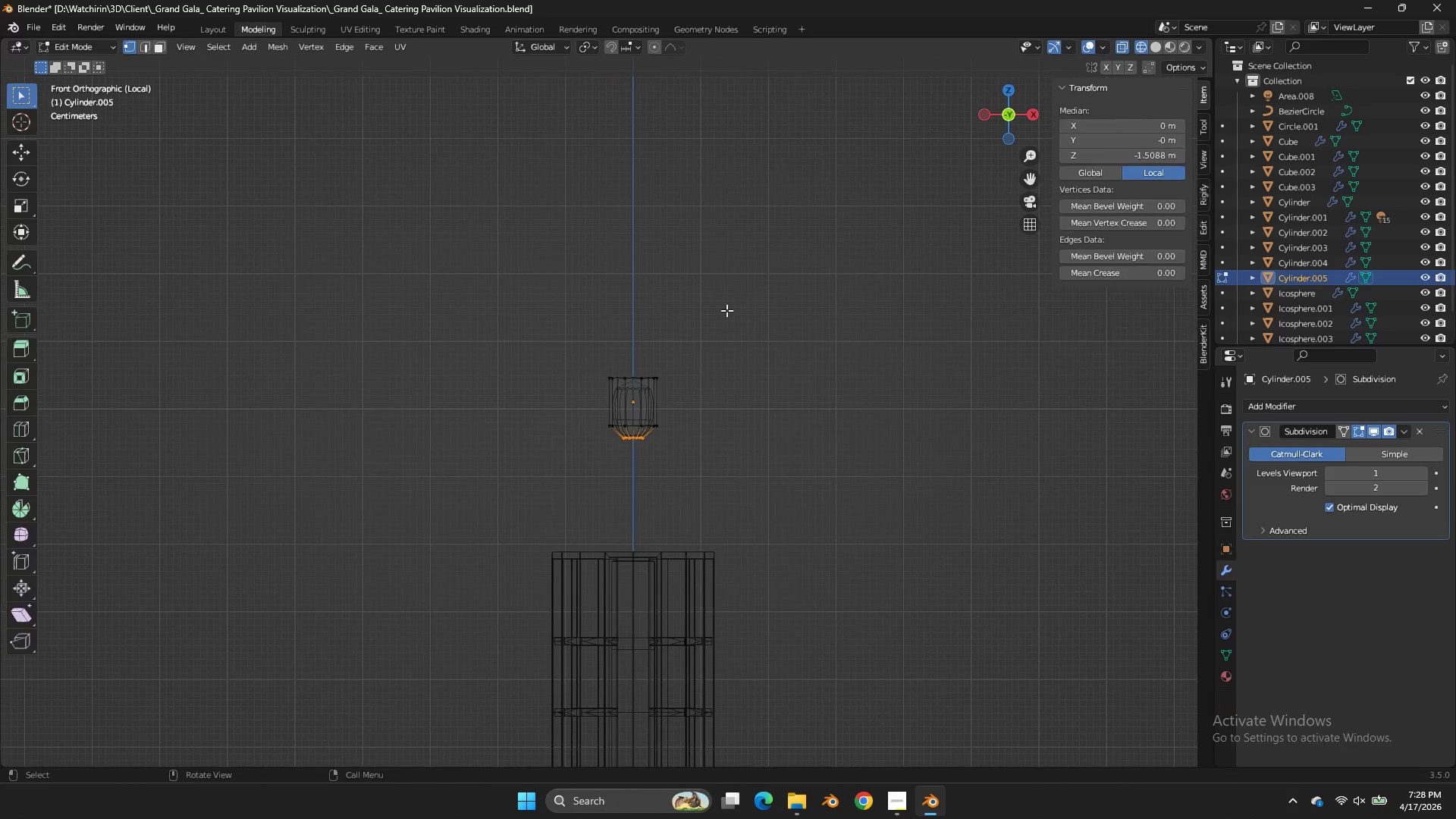 
key(Tab)
 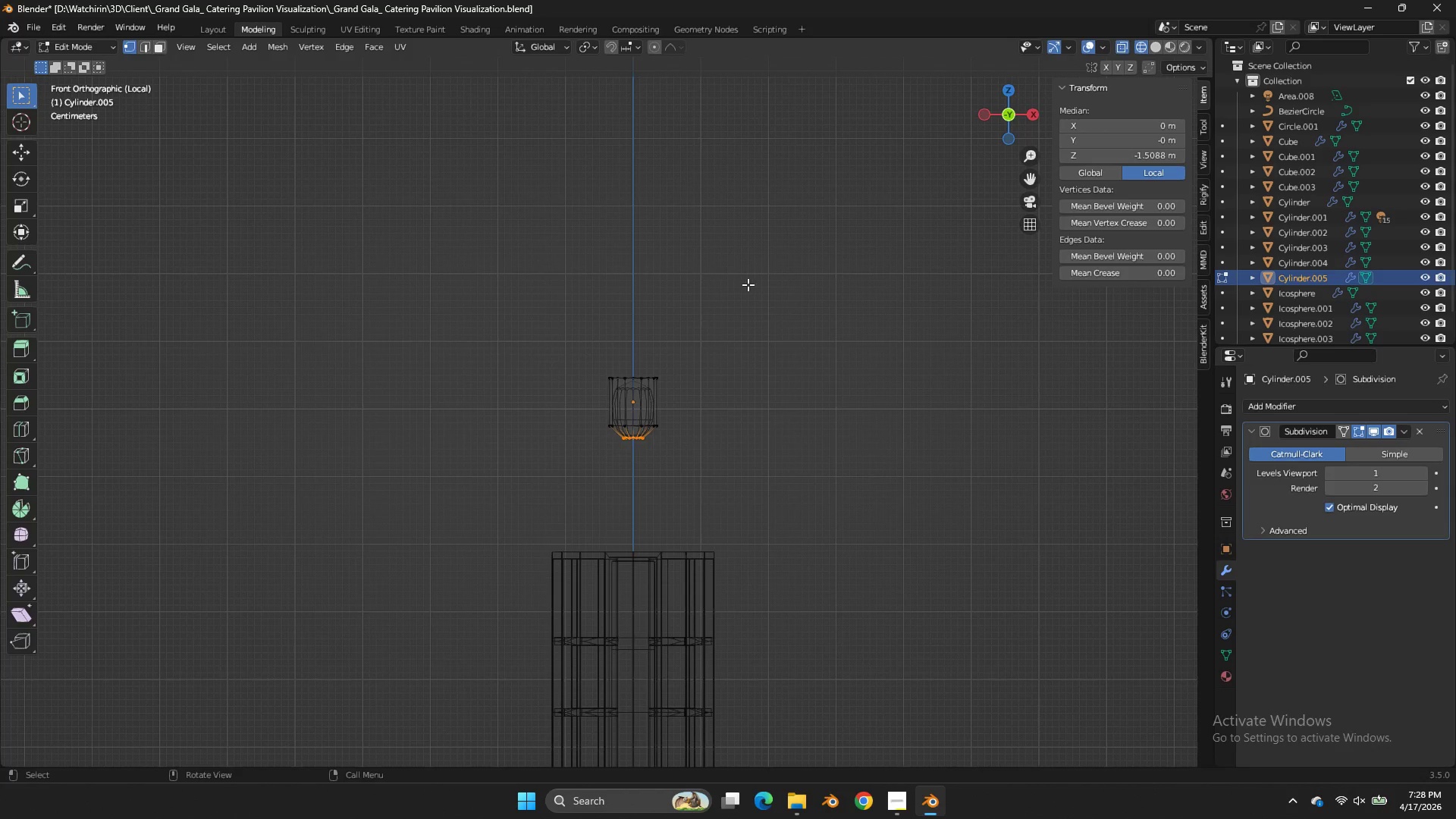 
key(Z)
 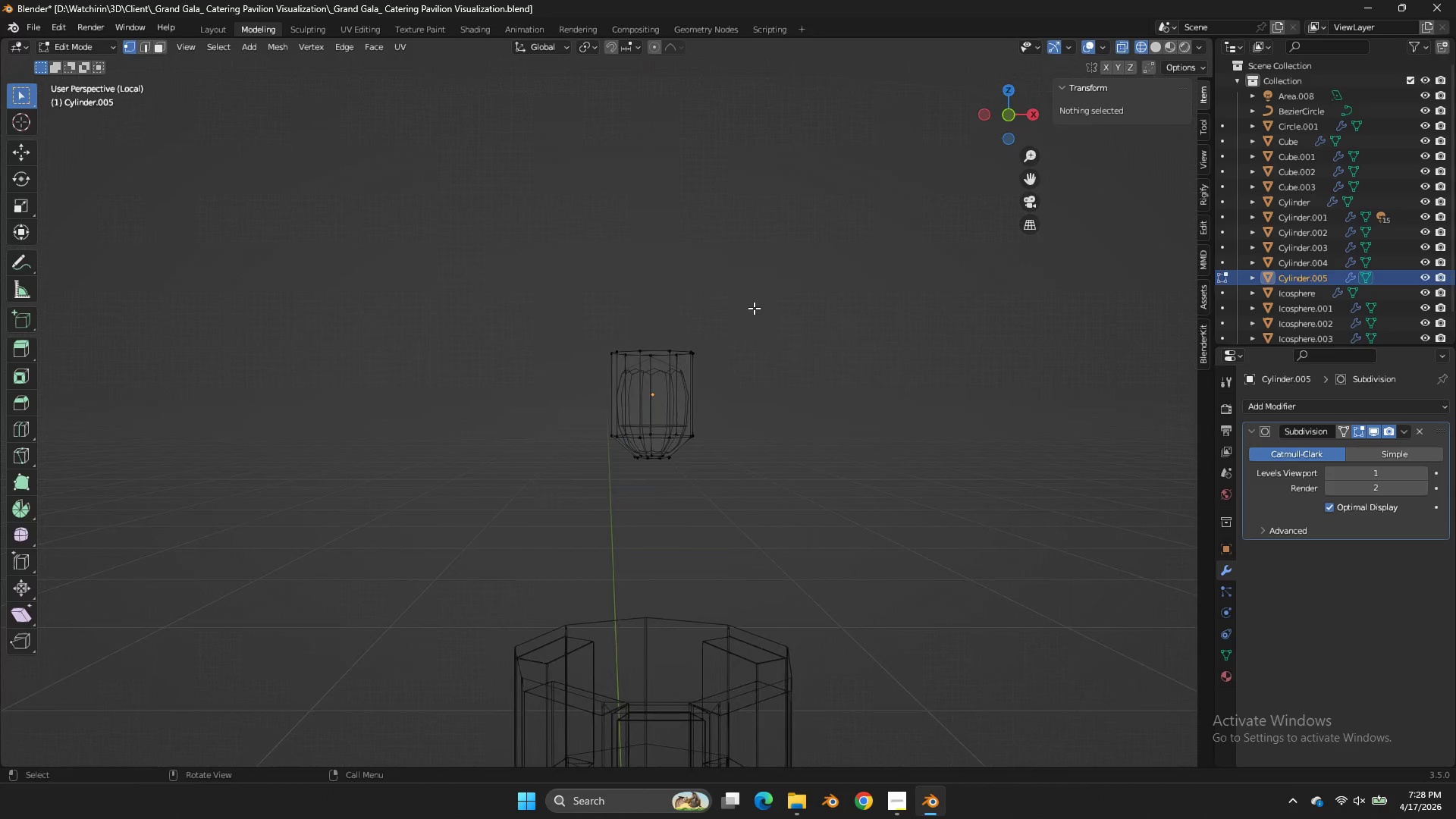 
scroll: coordinate [753, 288], scroll_direction: up, amount: 3.0
 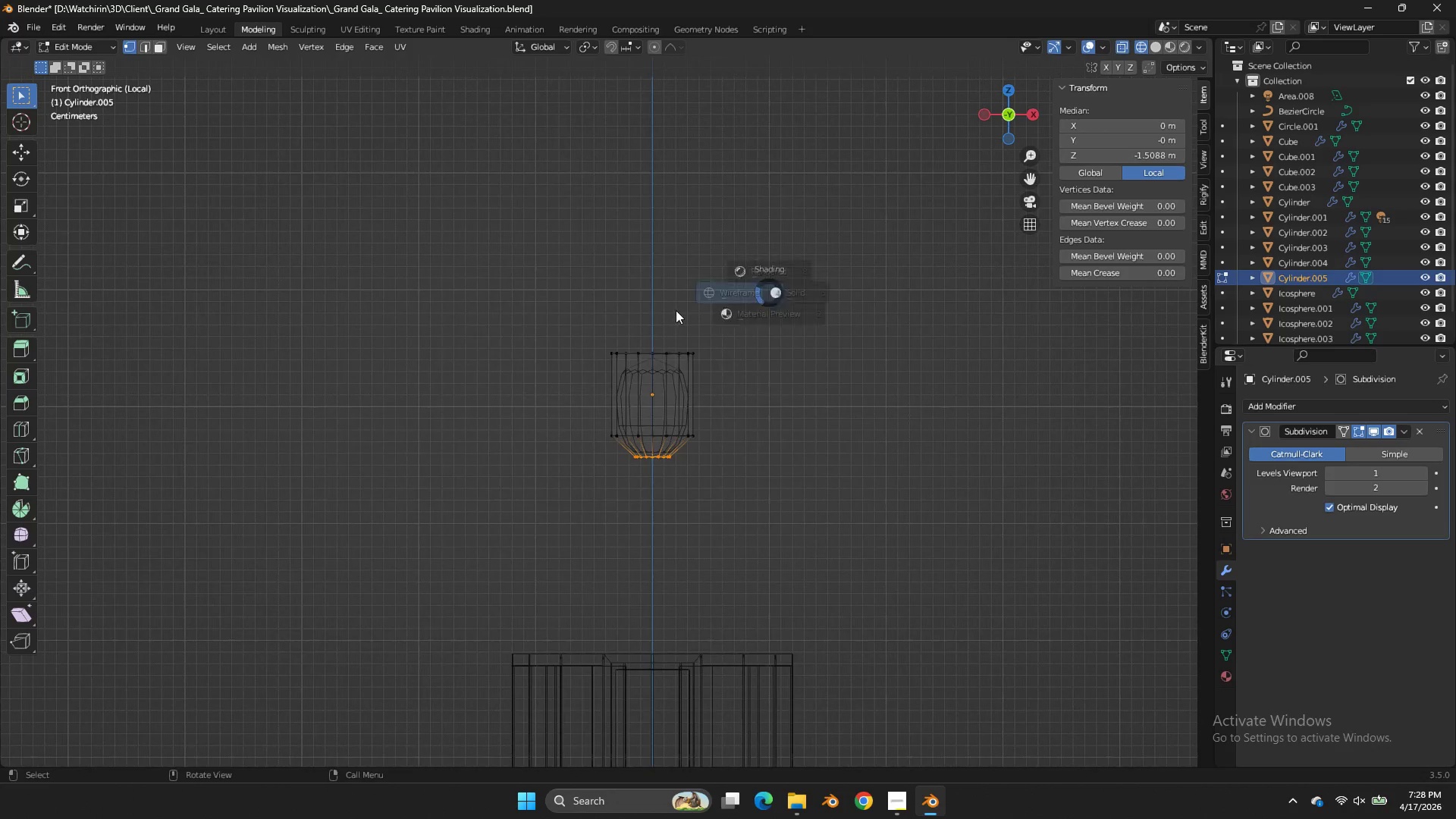 
middle_click([755, 305])
 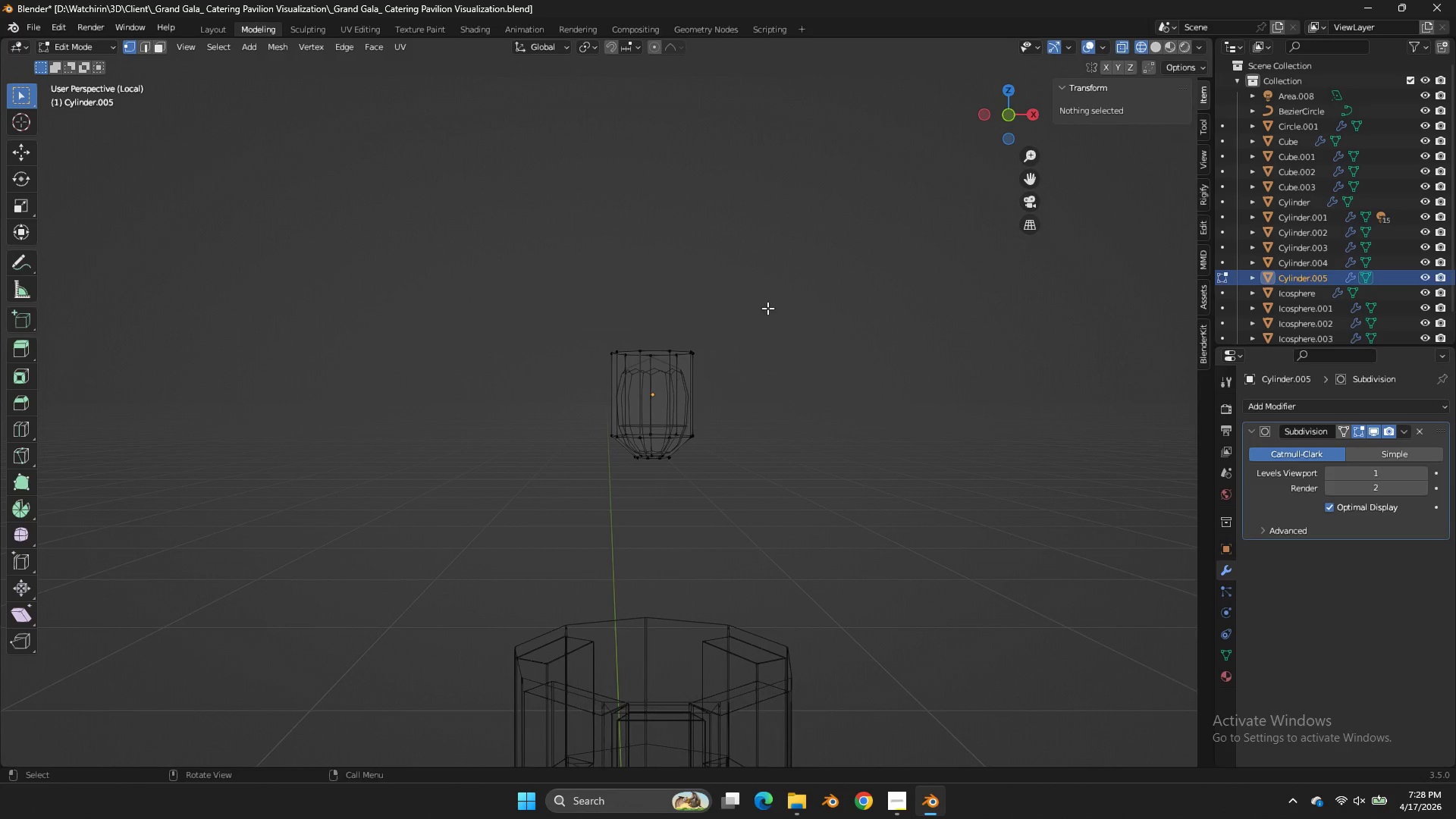 
left_click_drag(start_coordinate=[786, 303], to_coordinate=[578, 380])
 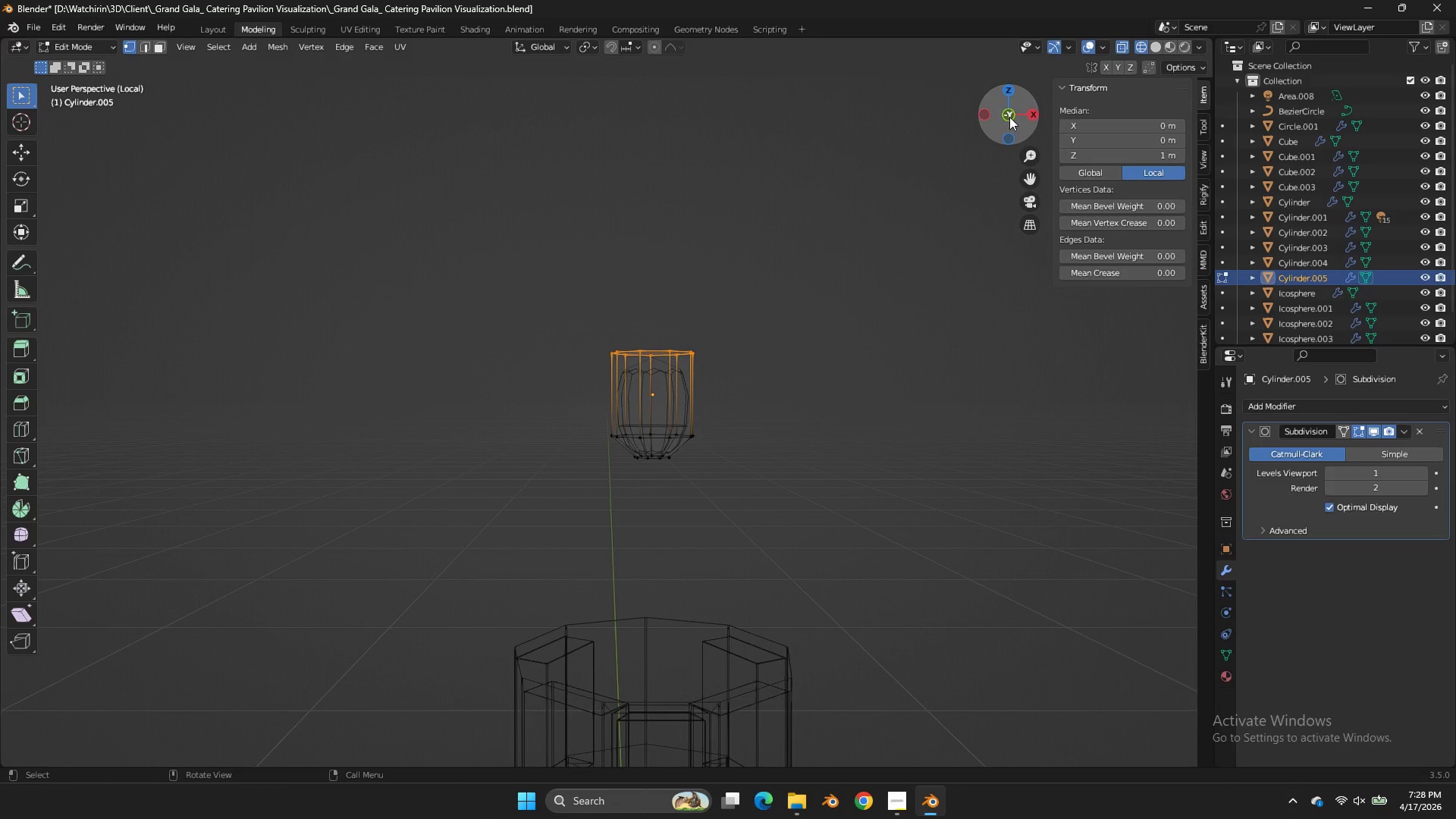 
left_click([1009, 117])
 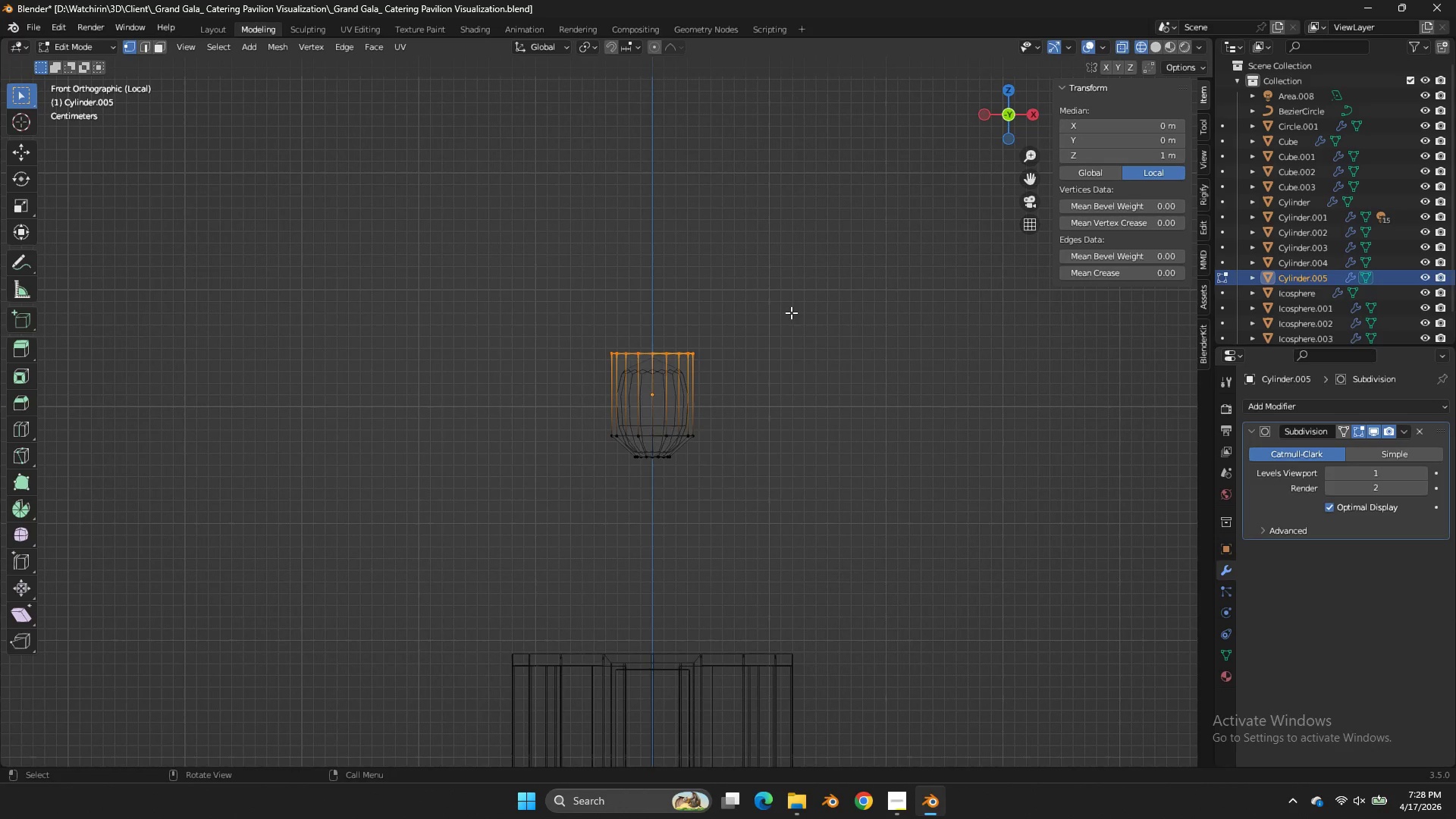 
type(ezz)
 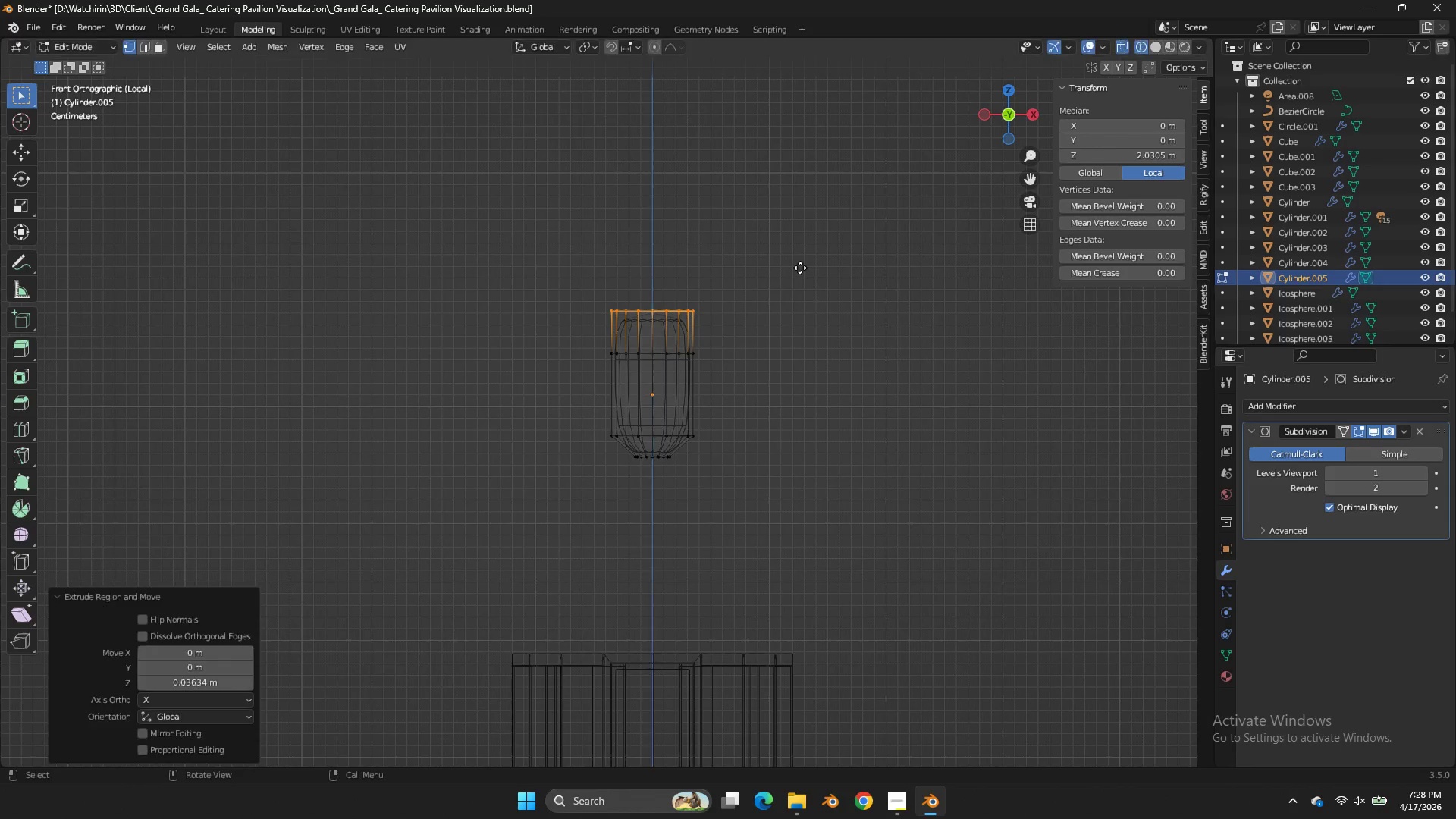 
left_click([800, 268])
 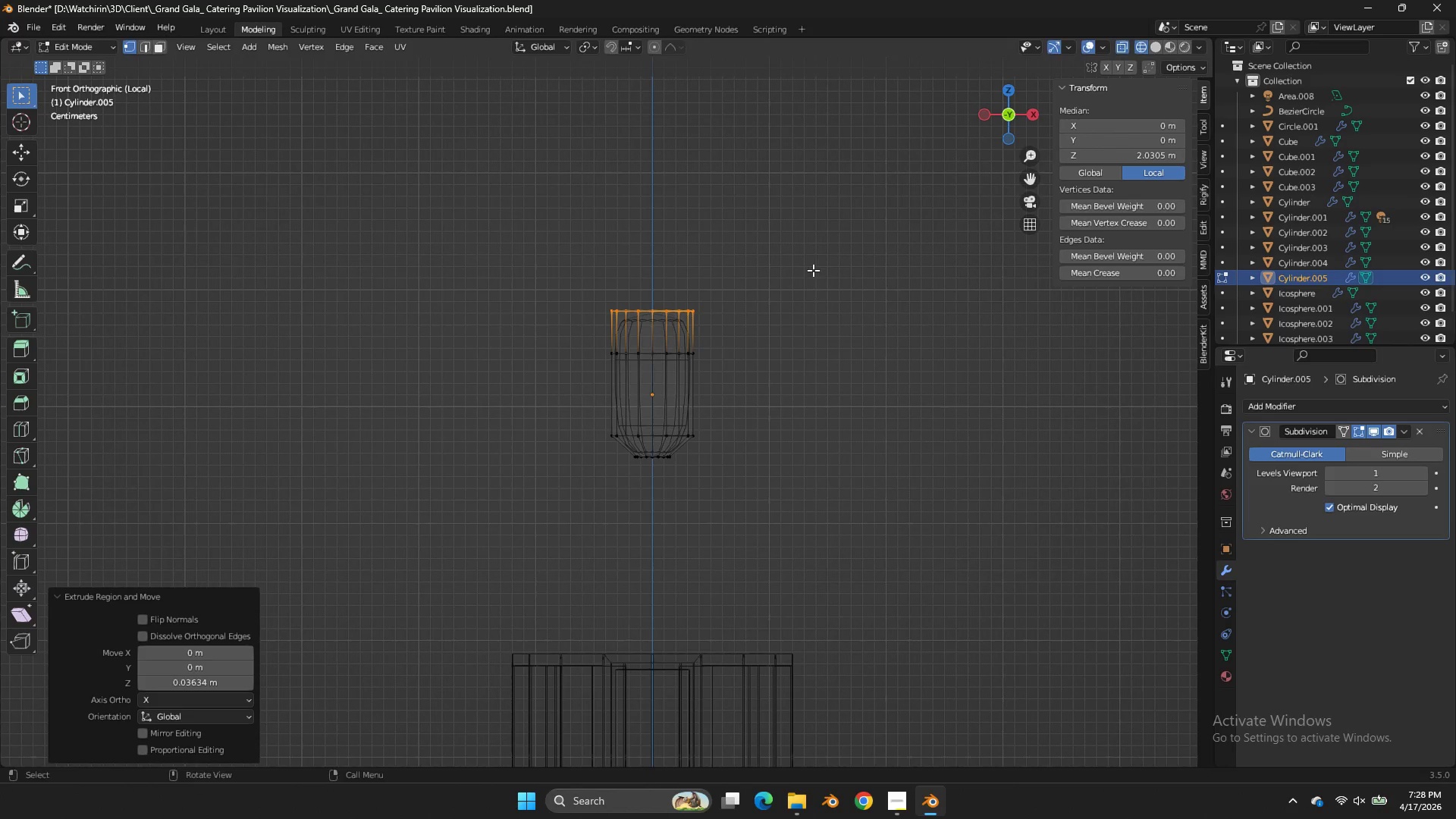 
key(S)
 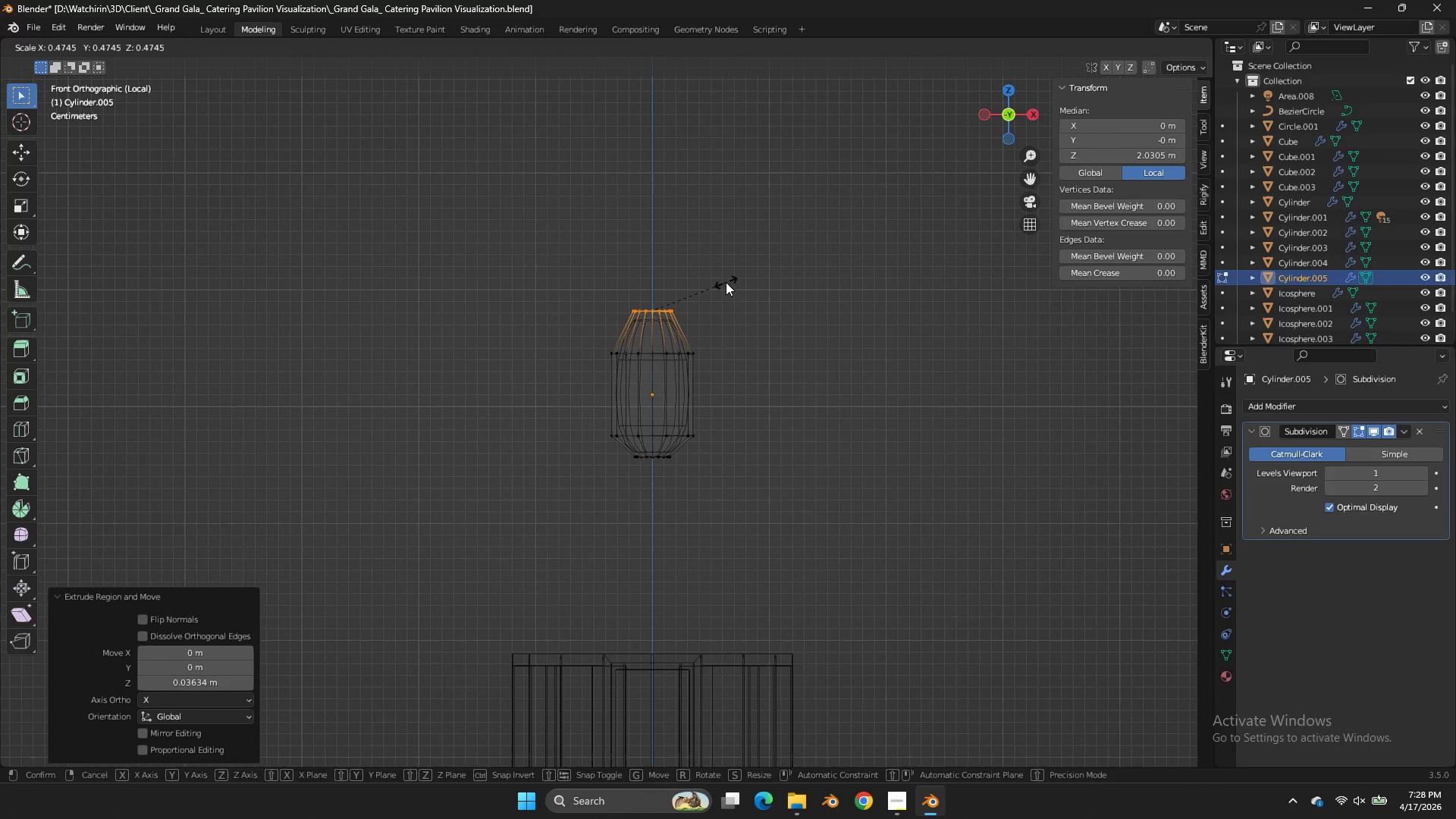 
left_click([726, 282])
 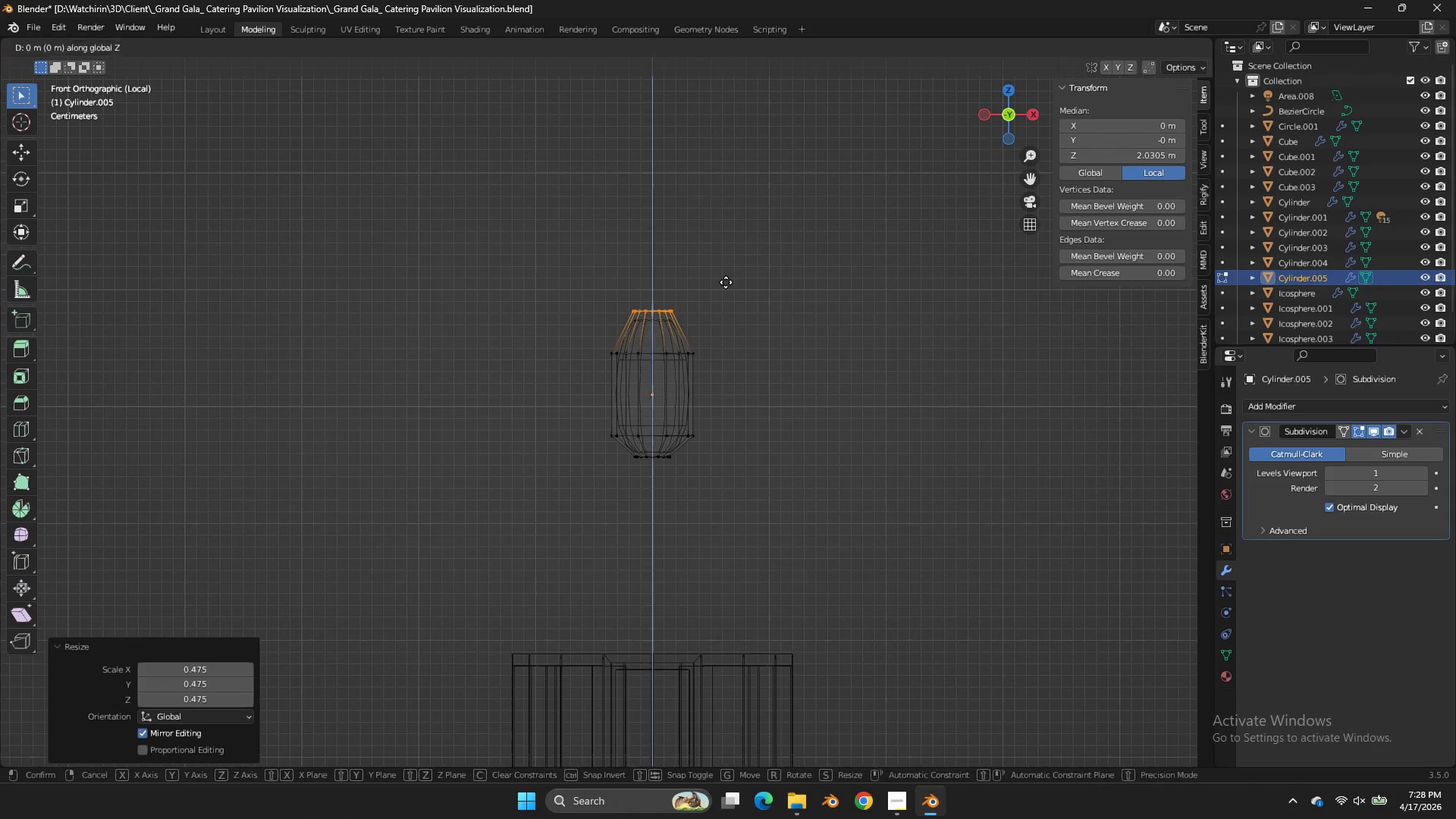 
type(gzezz)
 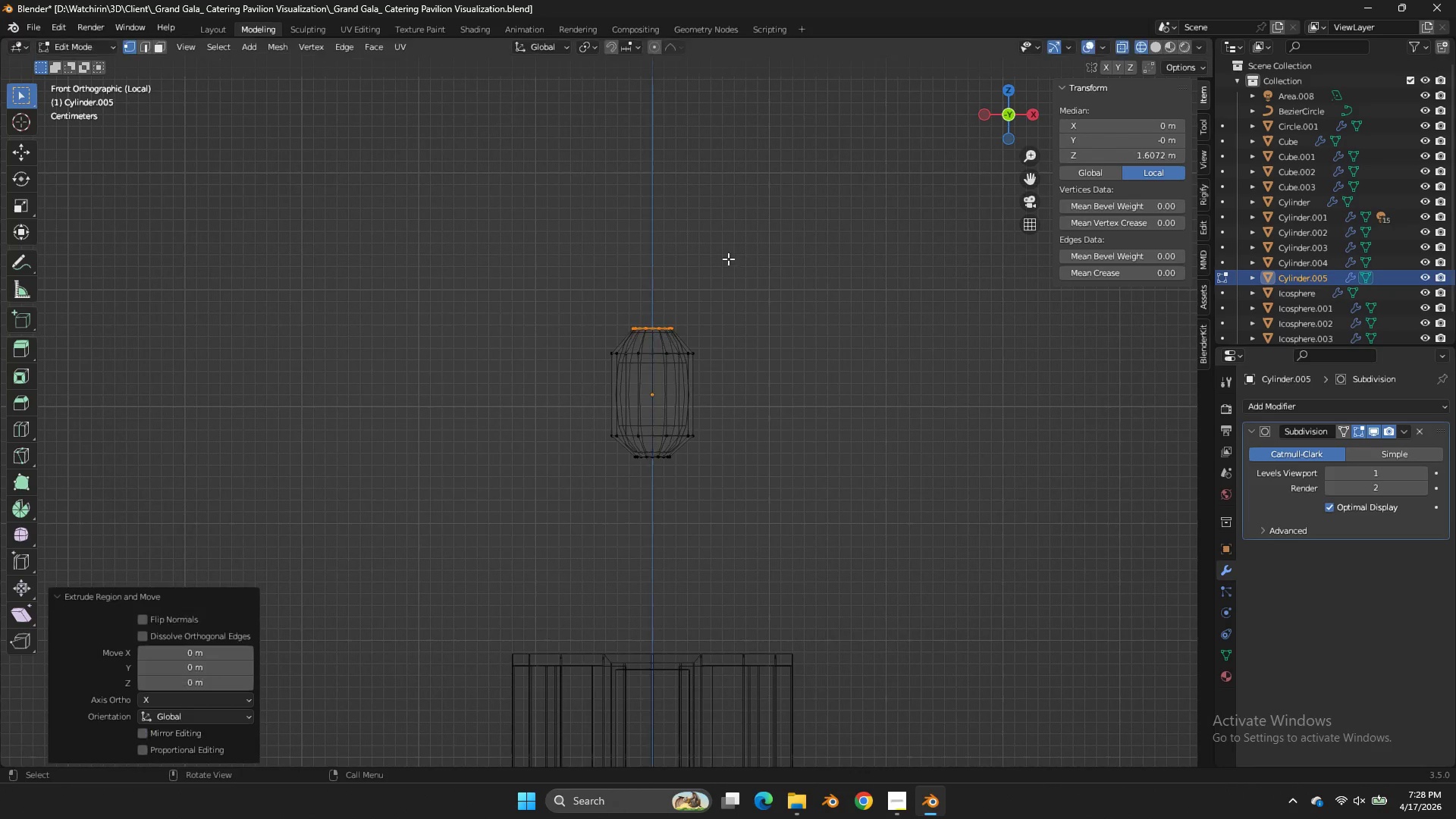 
right_click([728, 259])
 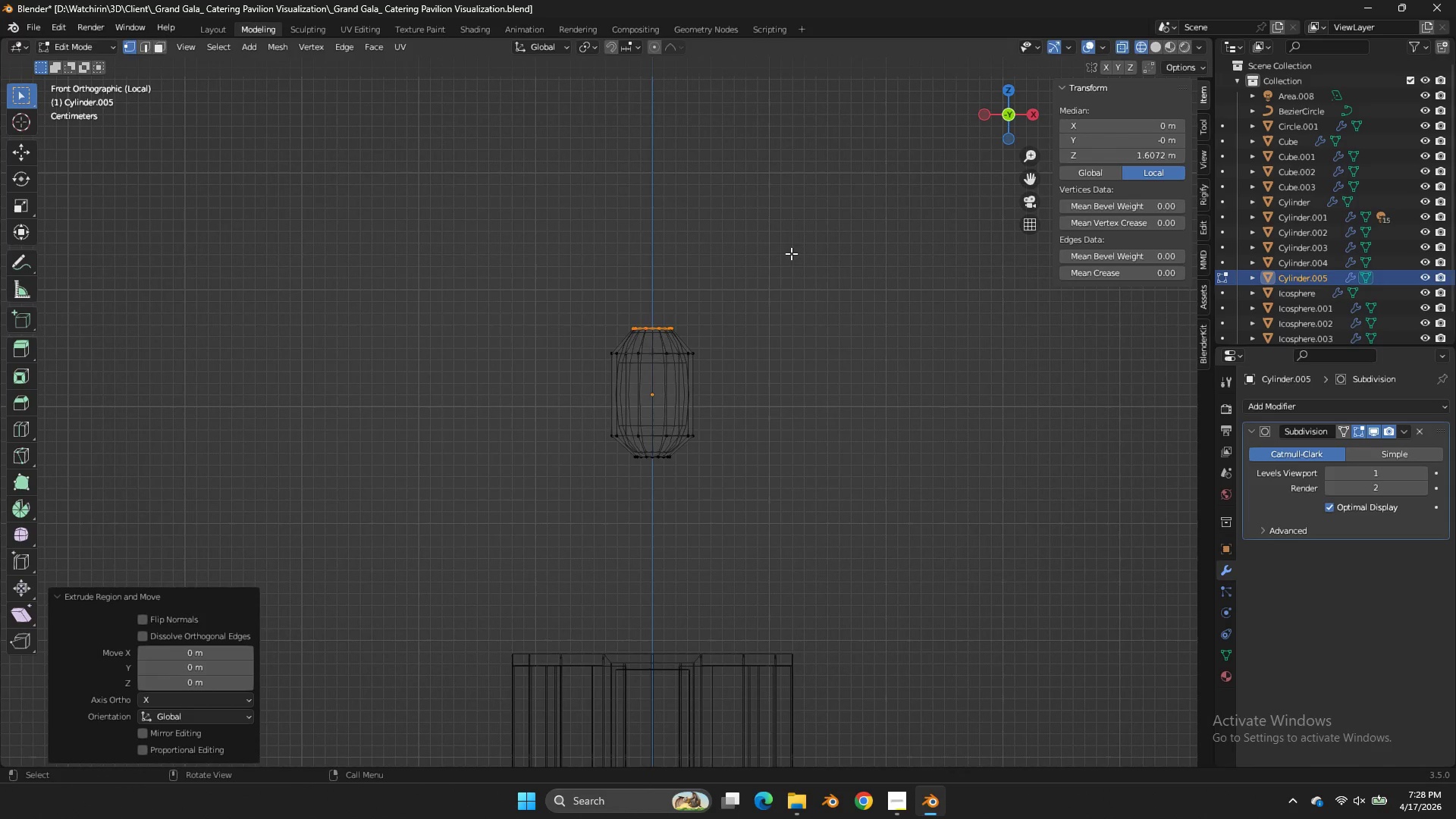 
key(S)
 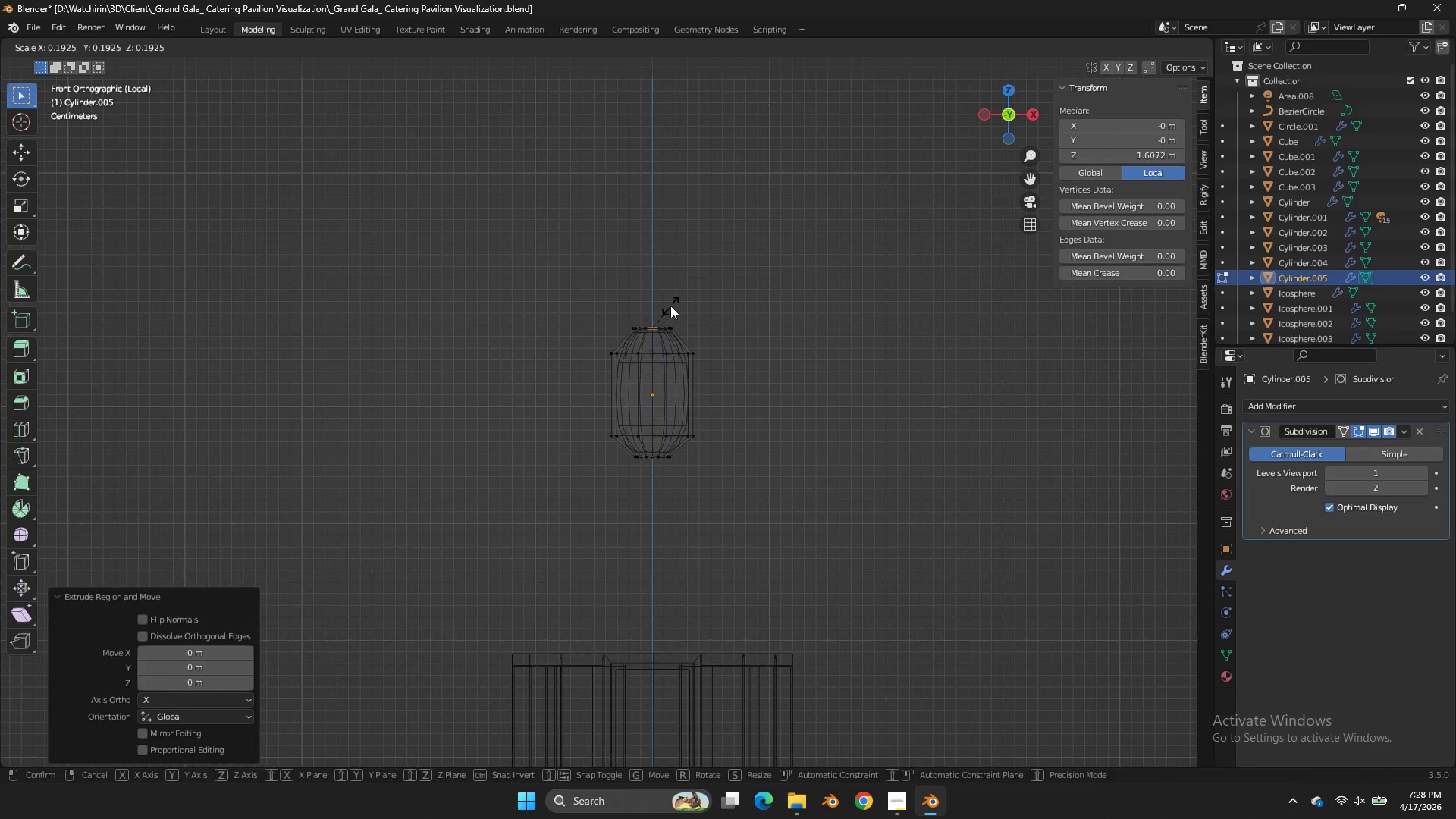 
left_click([670, 306])
 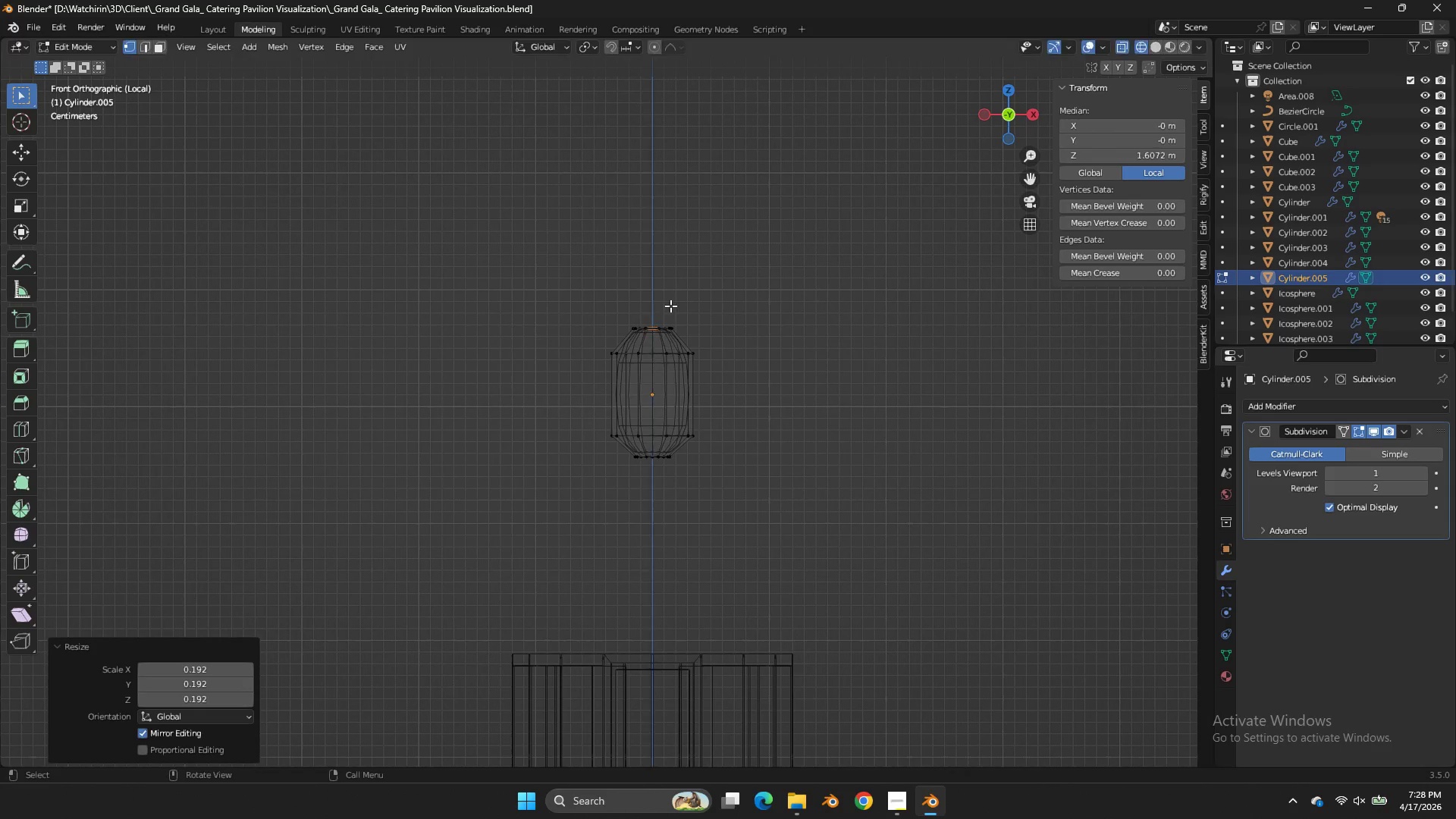 
type(ezz)
 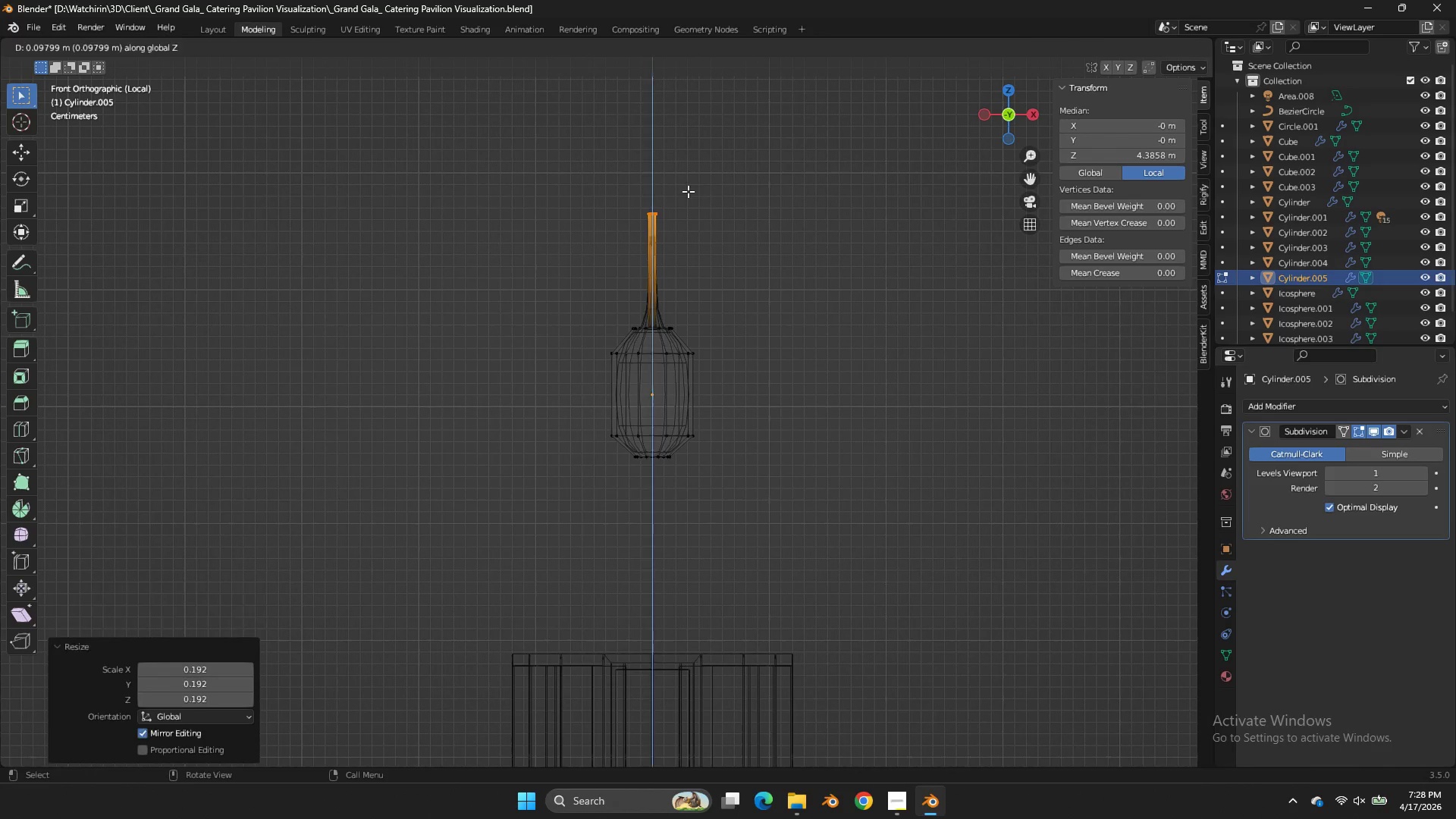 
left_click([688, 191])
 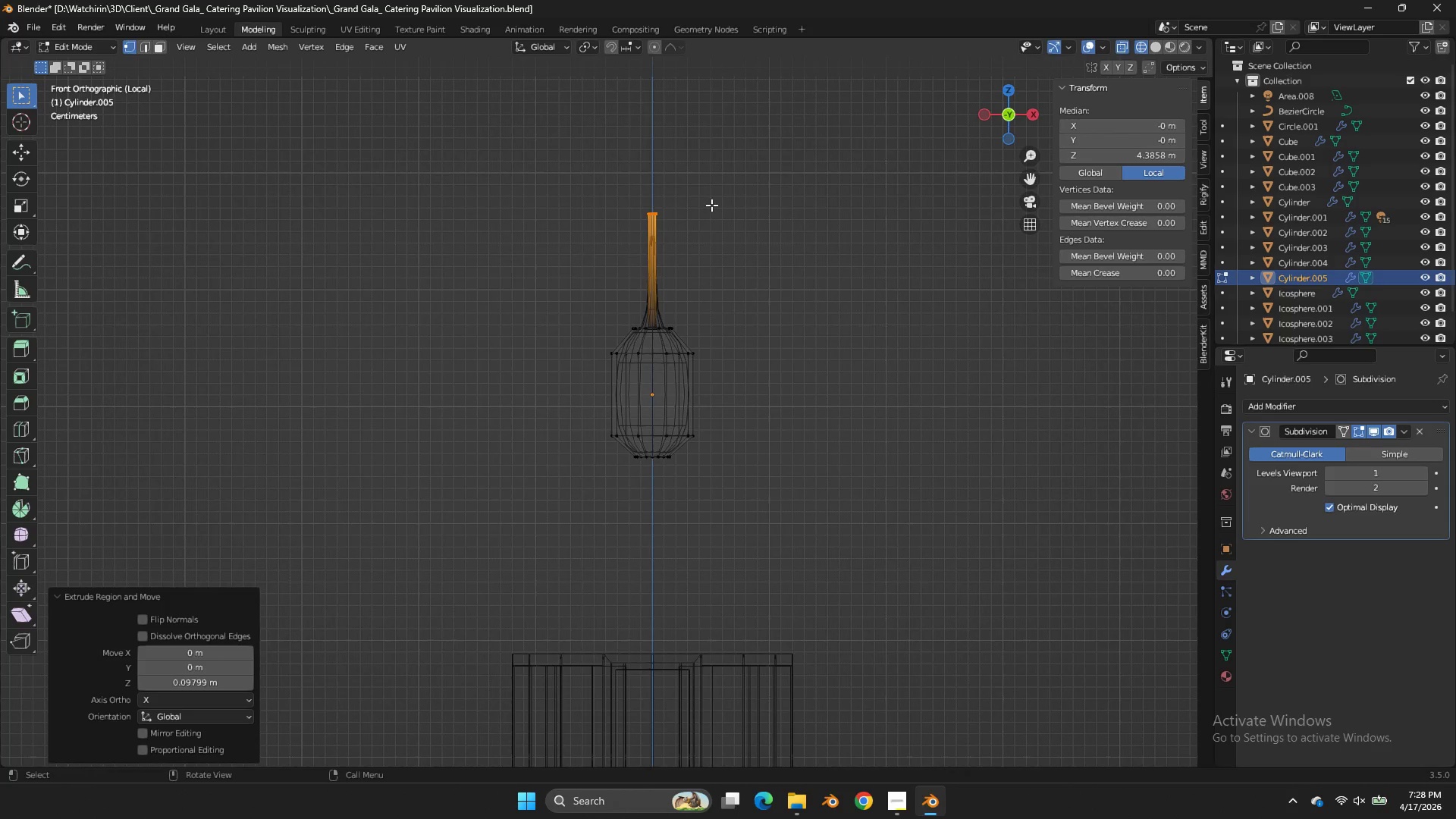 
key(Tab)
 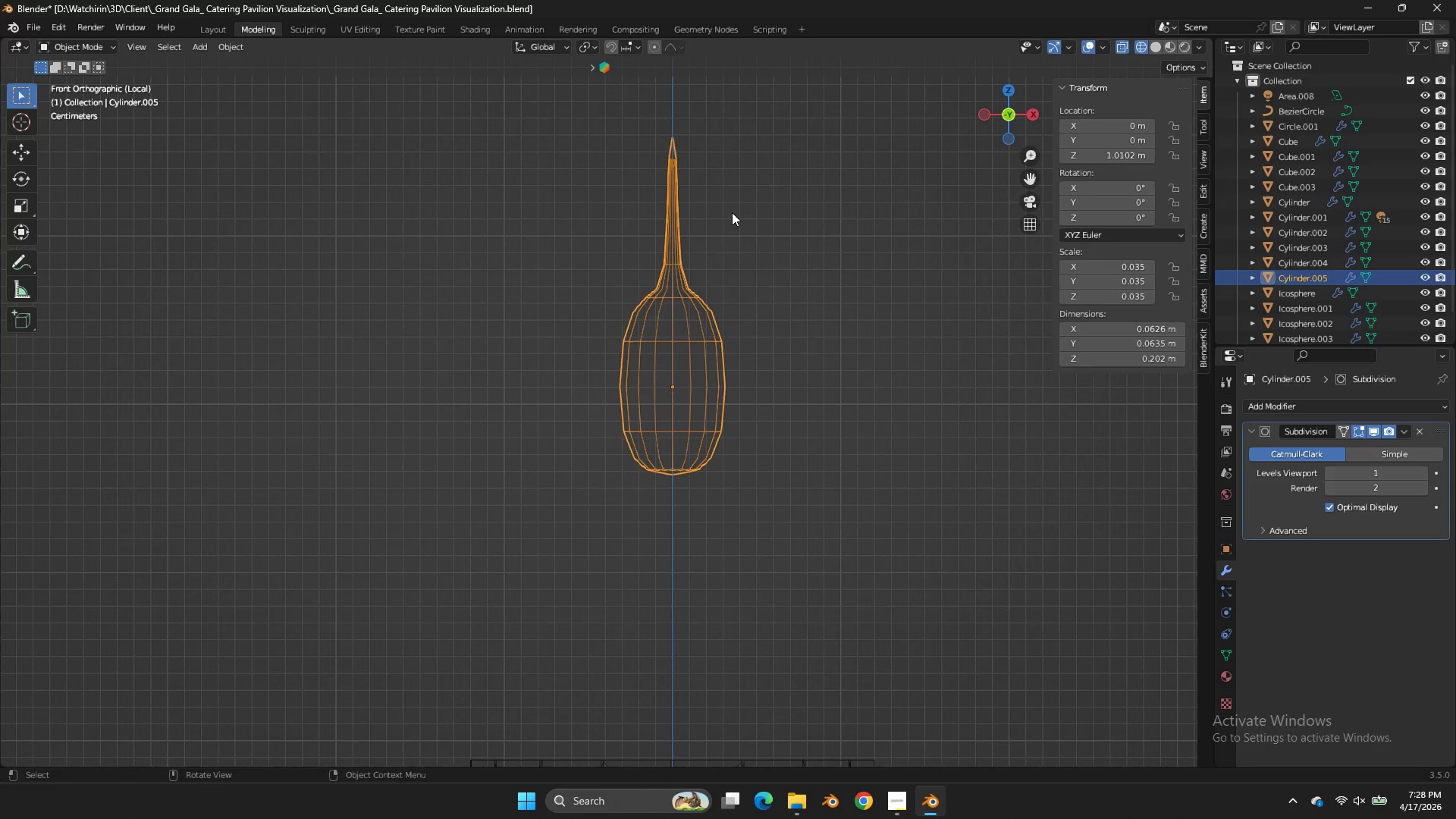 
scroll: coordinate [711, 205], scroll_direction: up, amount: 2.0
 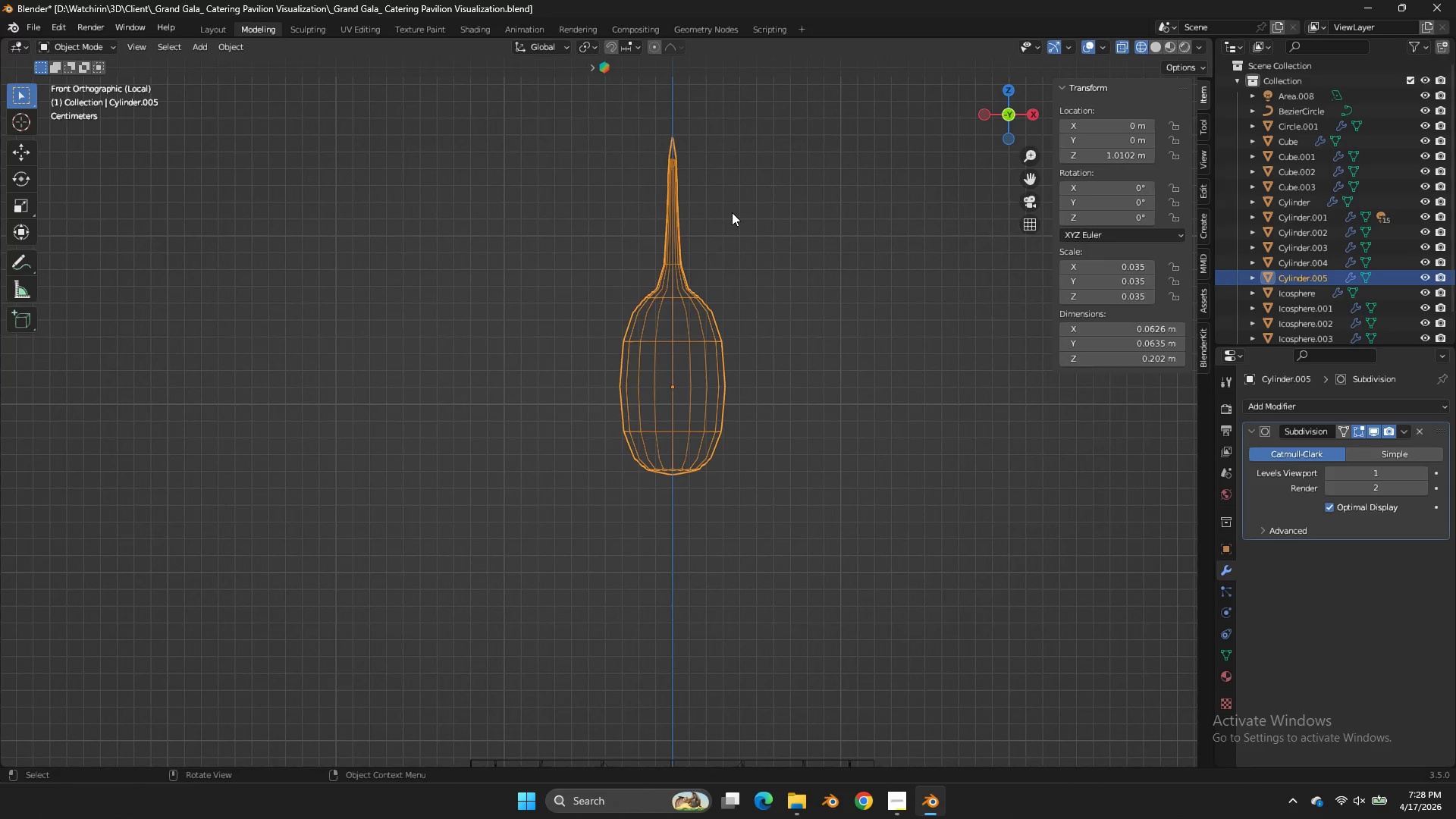 
key(Tab)
type(zgz)
 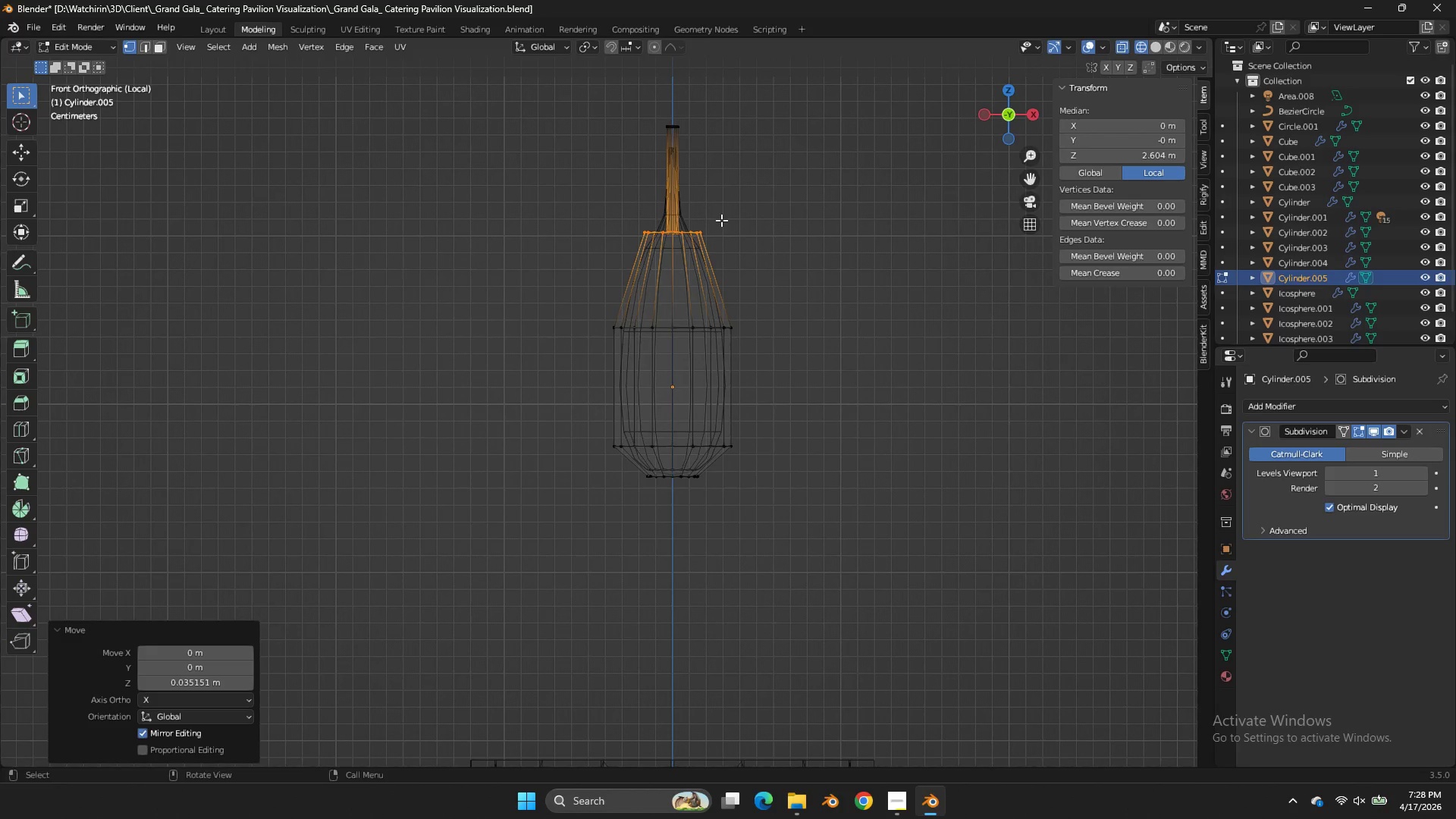 
left_click_drag(start_coordinate=[745, 235], to_coordinate=[550, 312])
 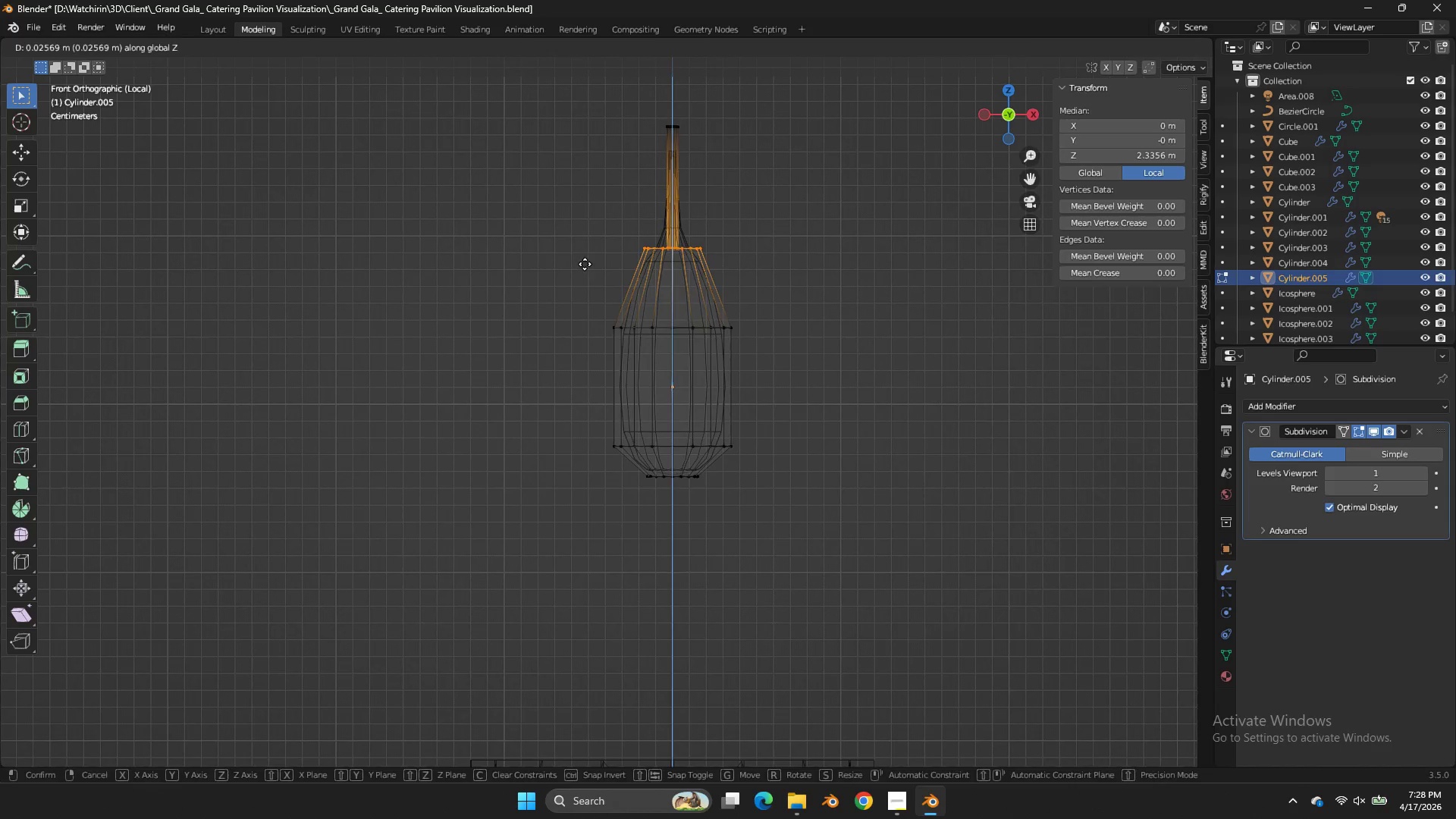 
left_click([586, 253])
 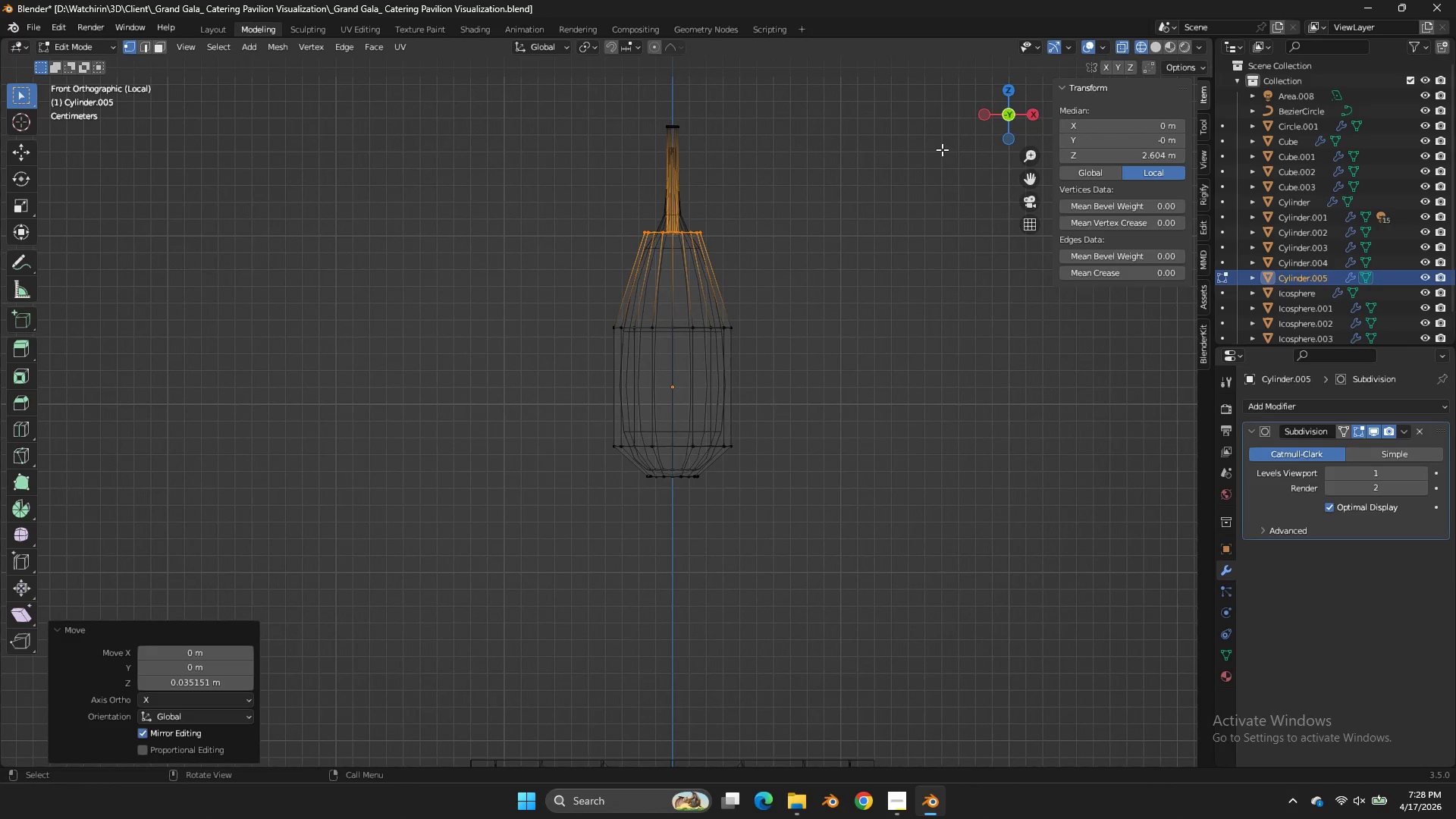 
left_click_drag(start_coordinate=[1022, 105], to_coordinate=[952, 200])
 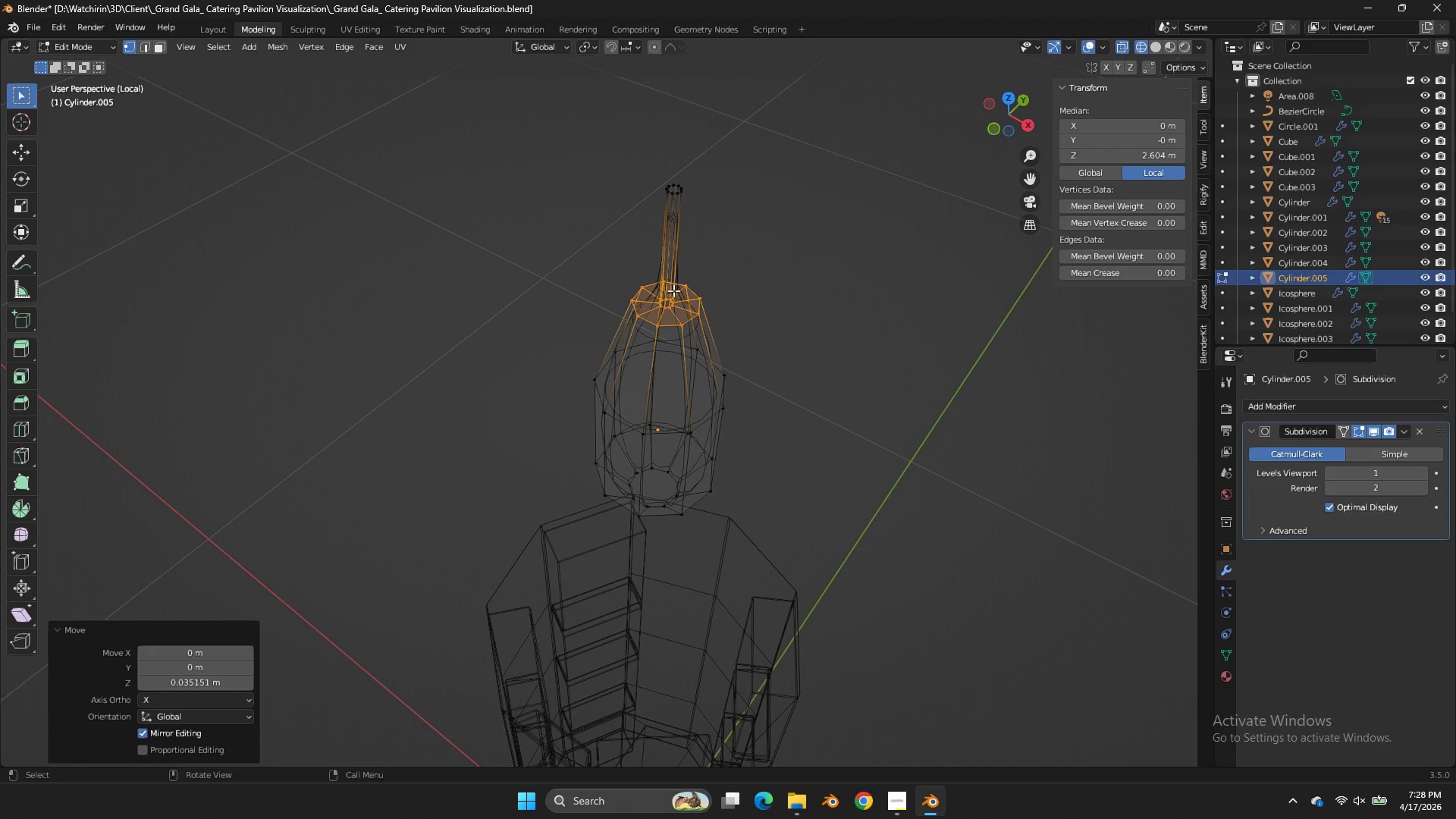 
hold_key(key=AltLeft, duration=2.16)
double_click([670, 306])
 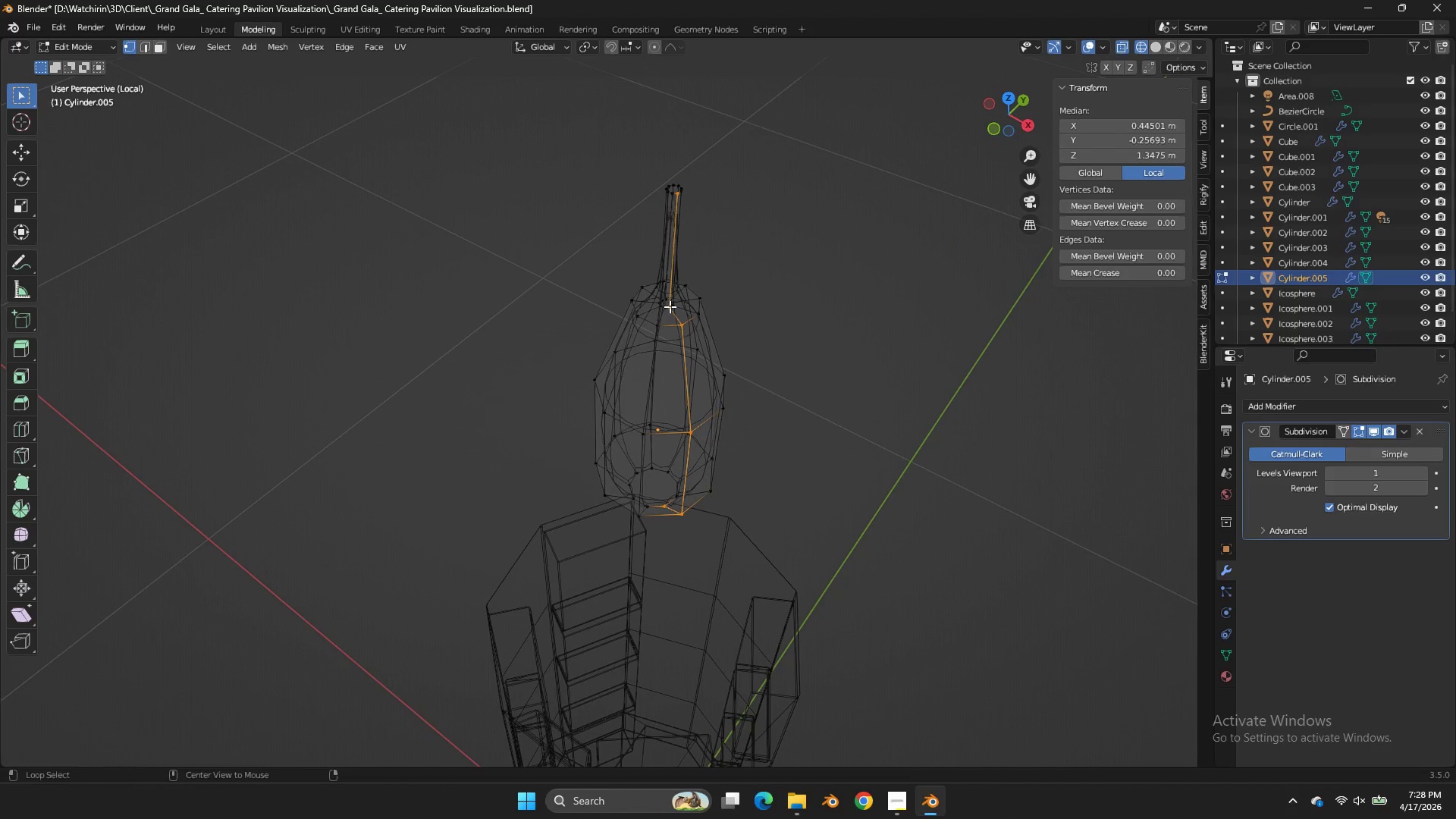 
triple_click([670, 306])
 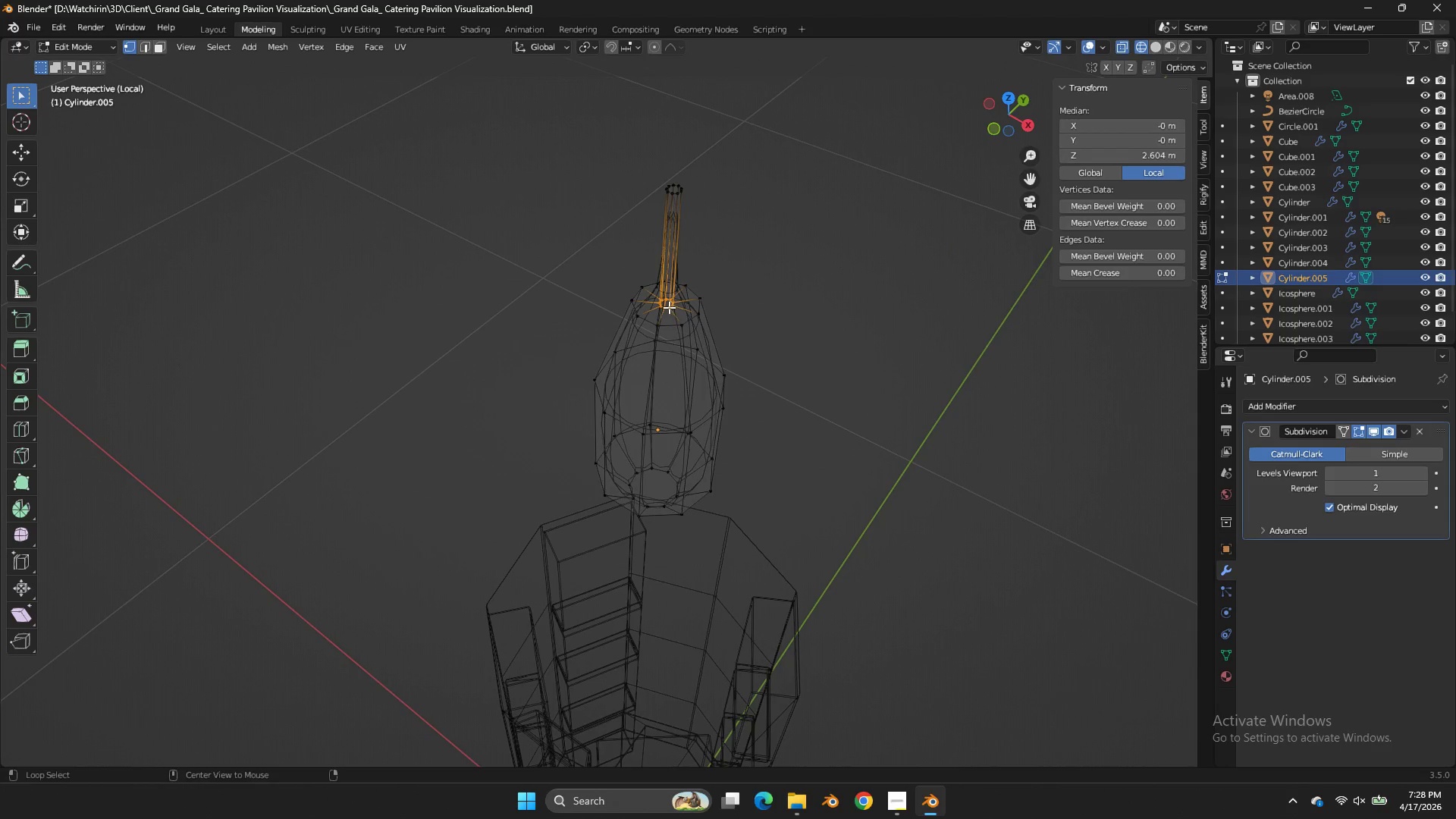 
triple_click([669, 307])
 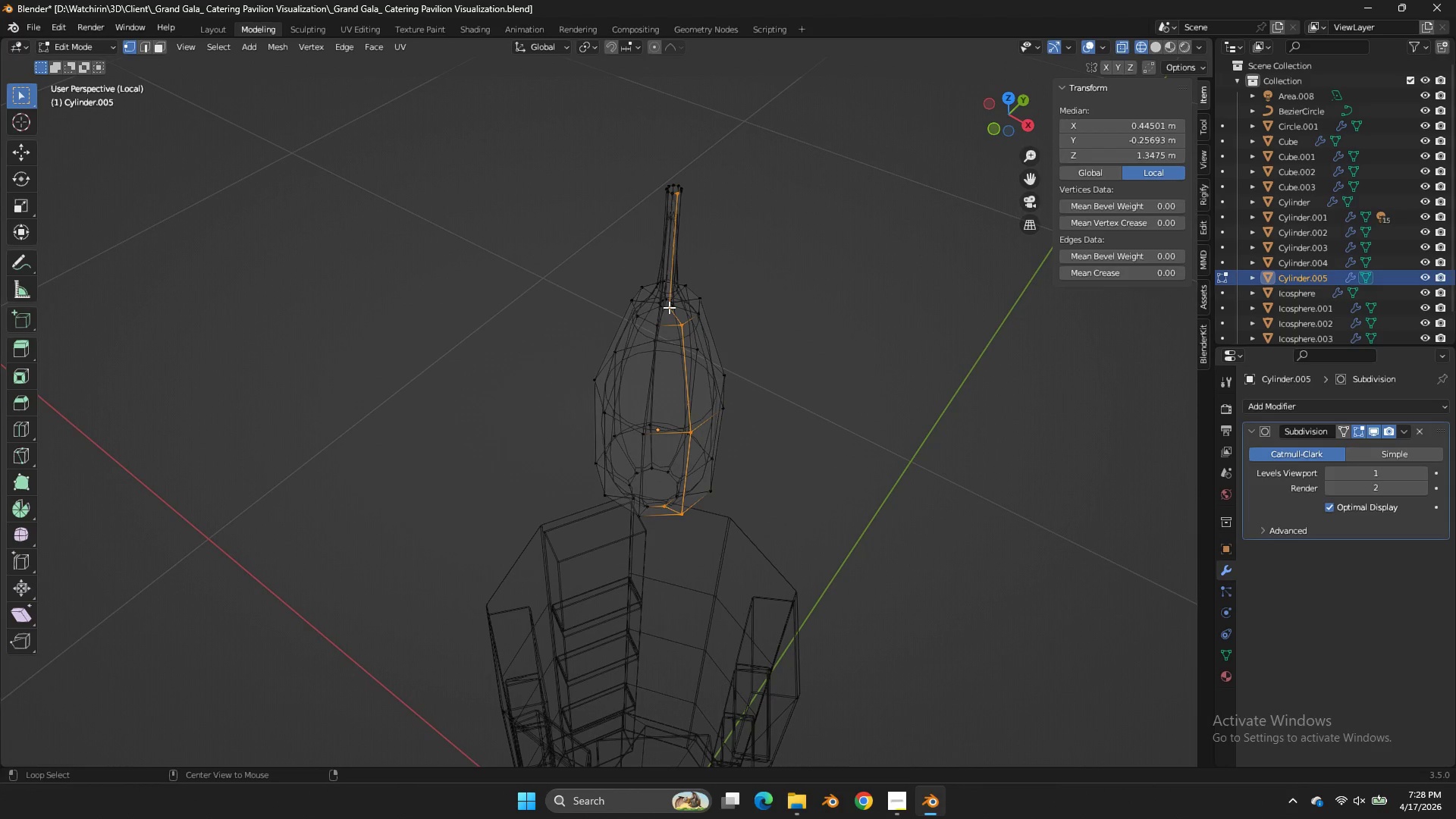 
triple_click([669, 307])
 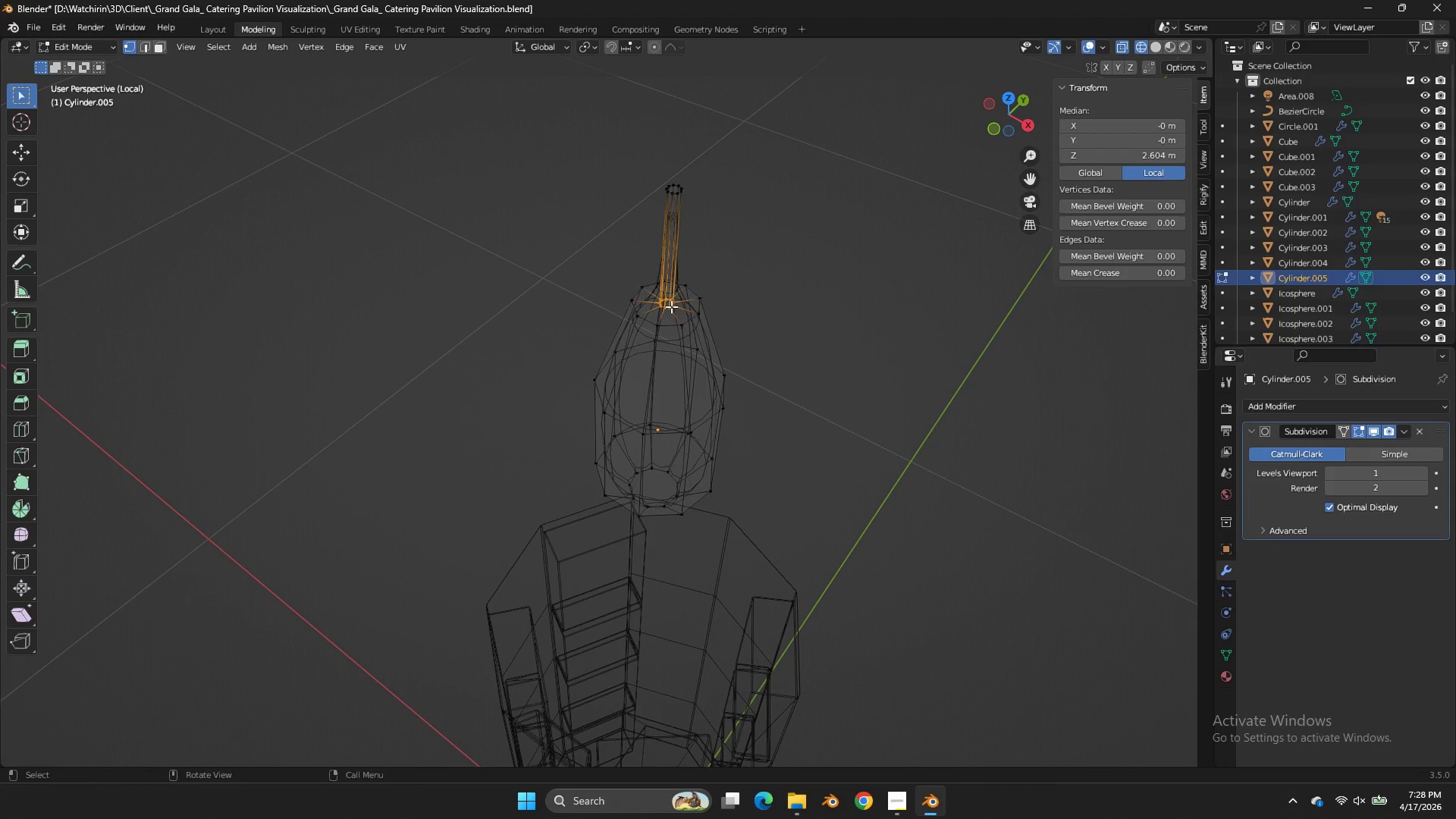 
key(Z)
 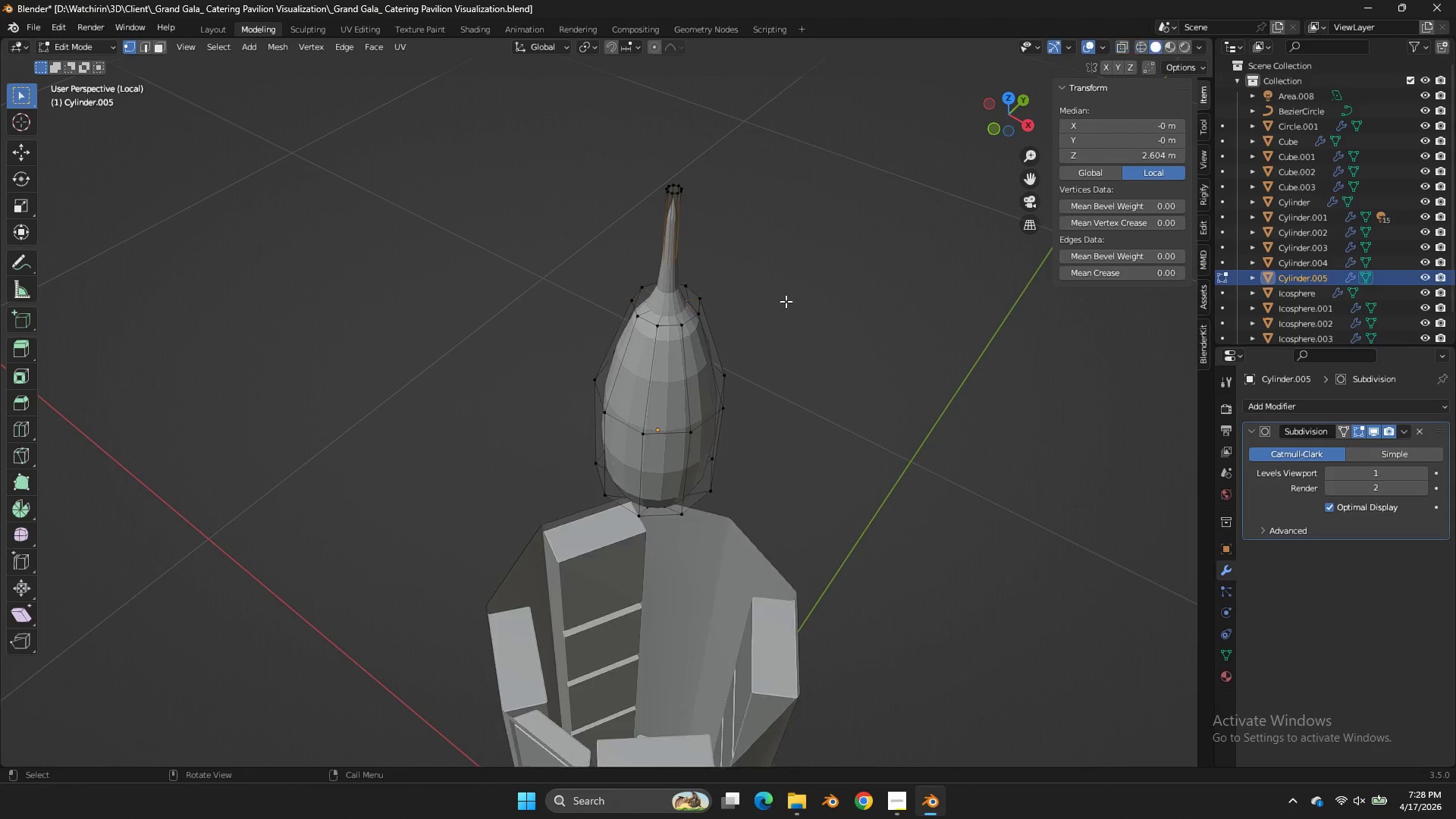 
type(gz)
 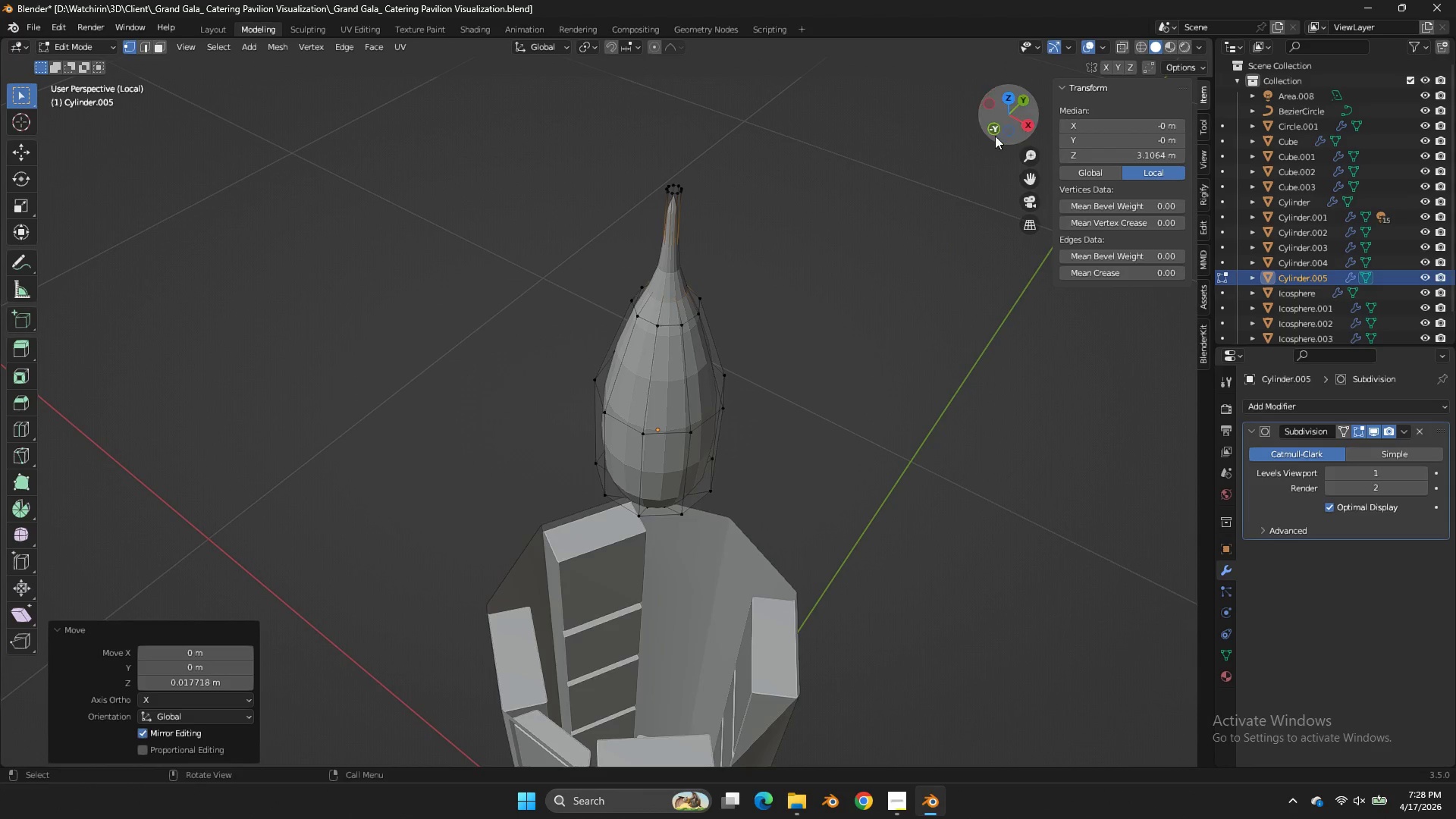 
left_click([994, 135])
 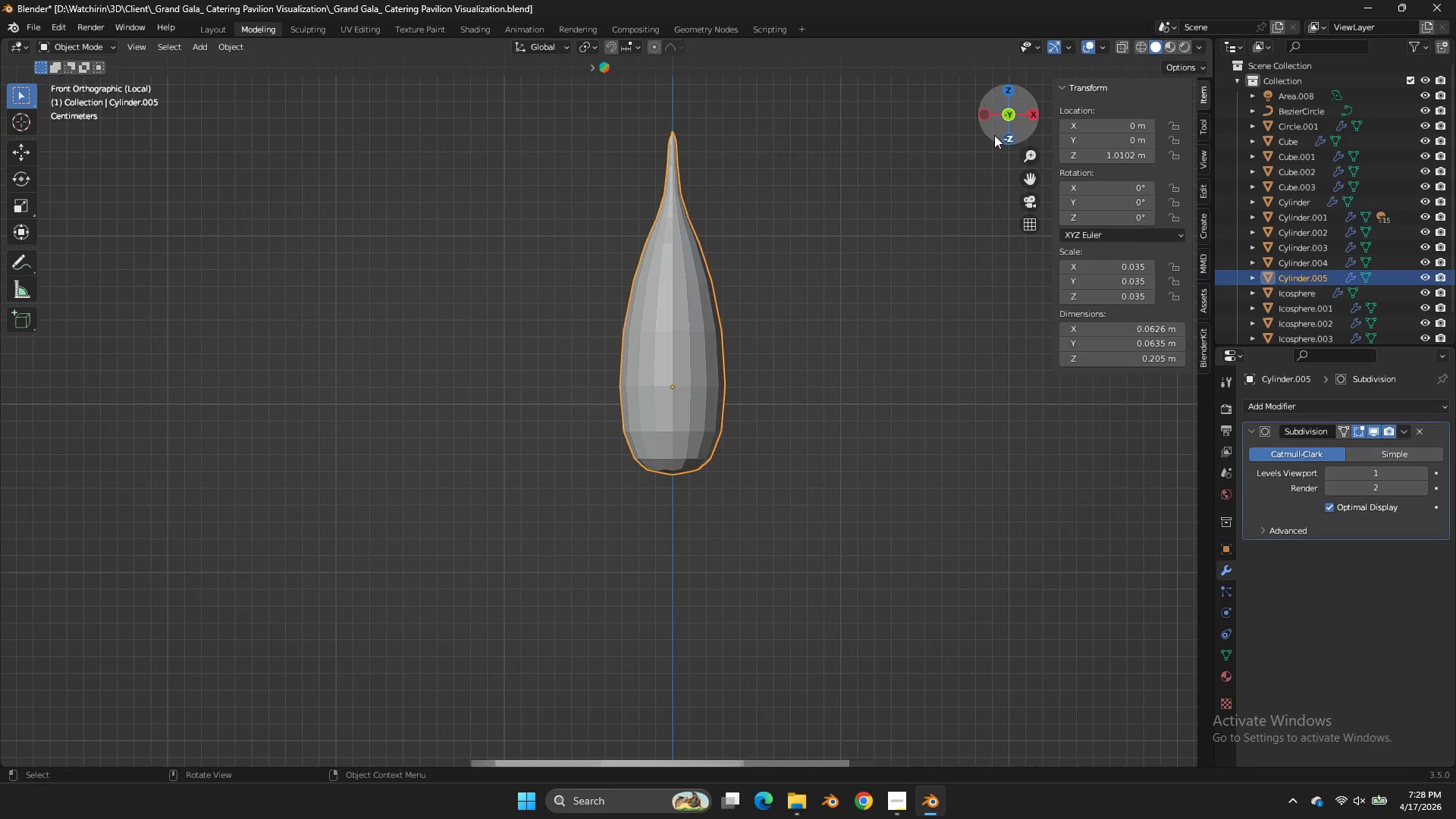 
key(Tab)
type(z)
key(Tab)
type(sz)
 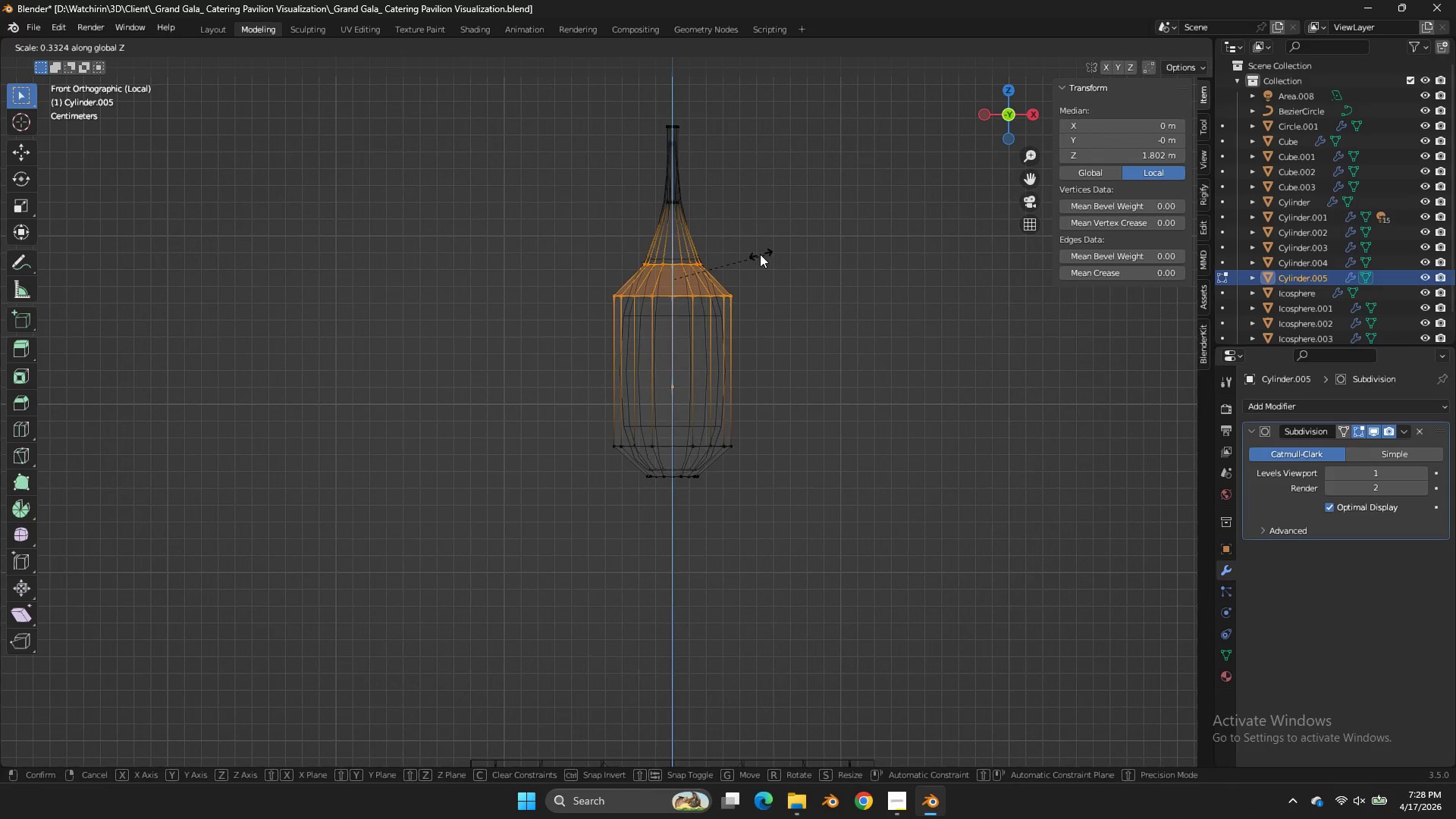 
left_click_drag(start_coordinate=[746, 221], to_coordinate=[549, 366])
 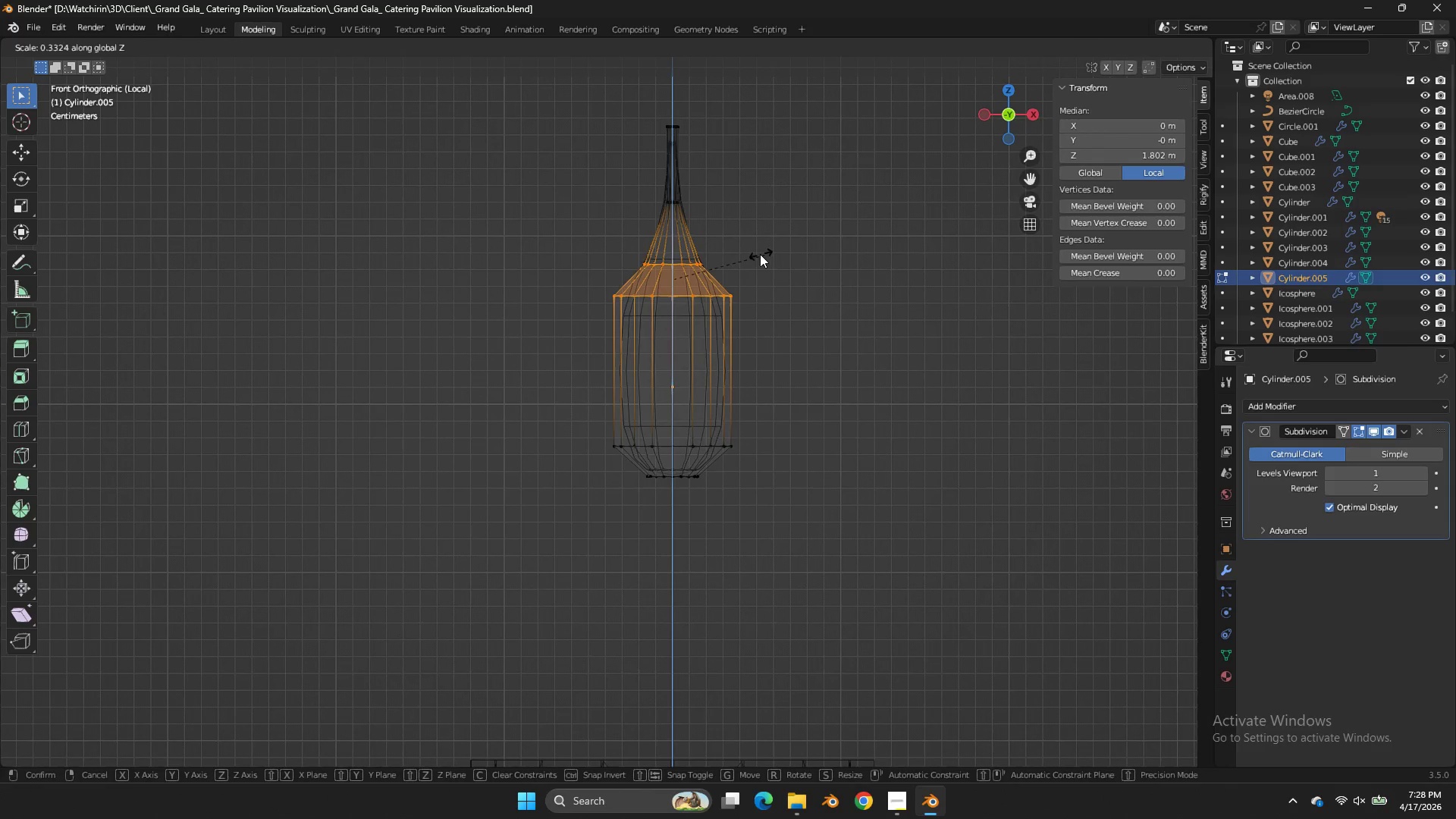 
left_click([760, 254])
 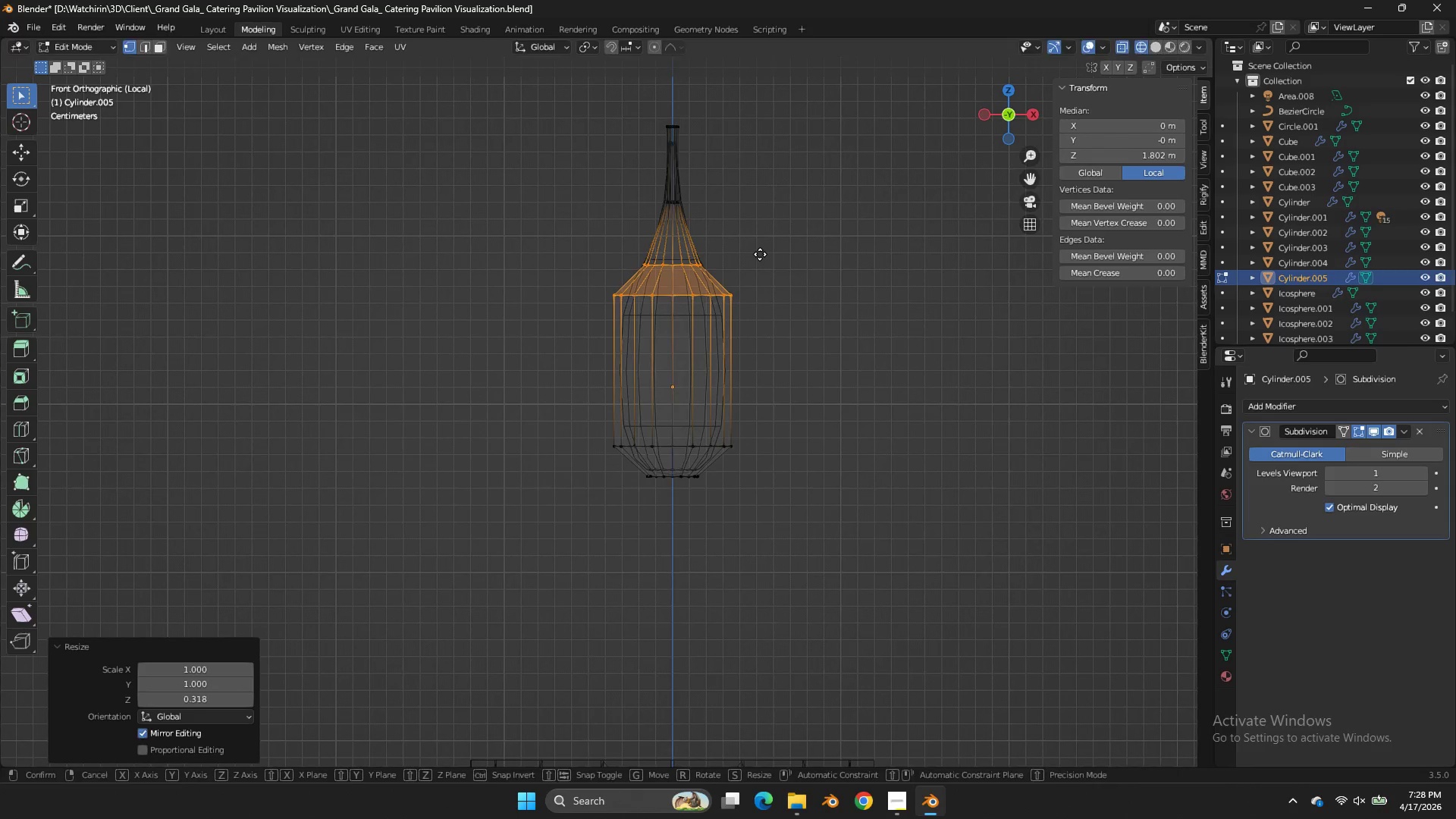 
type(gz)
 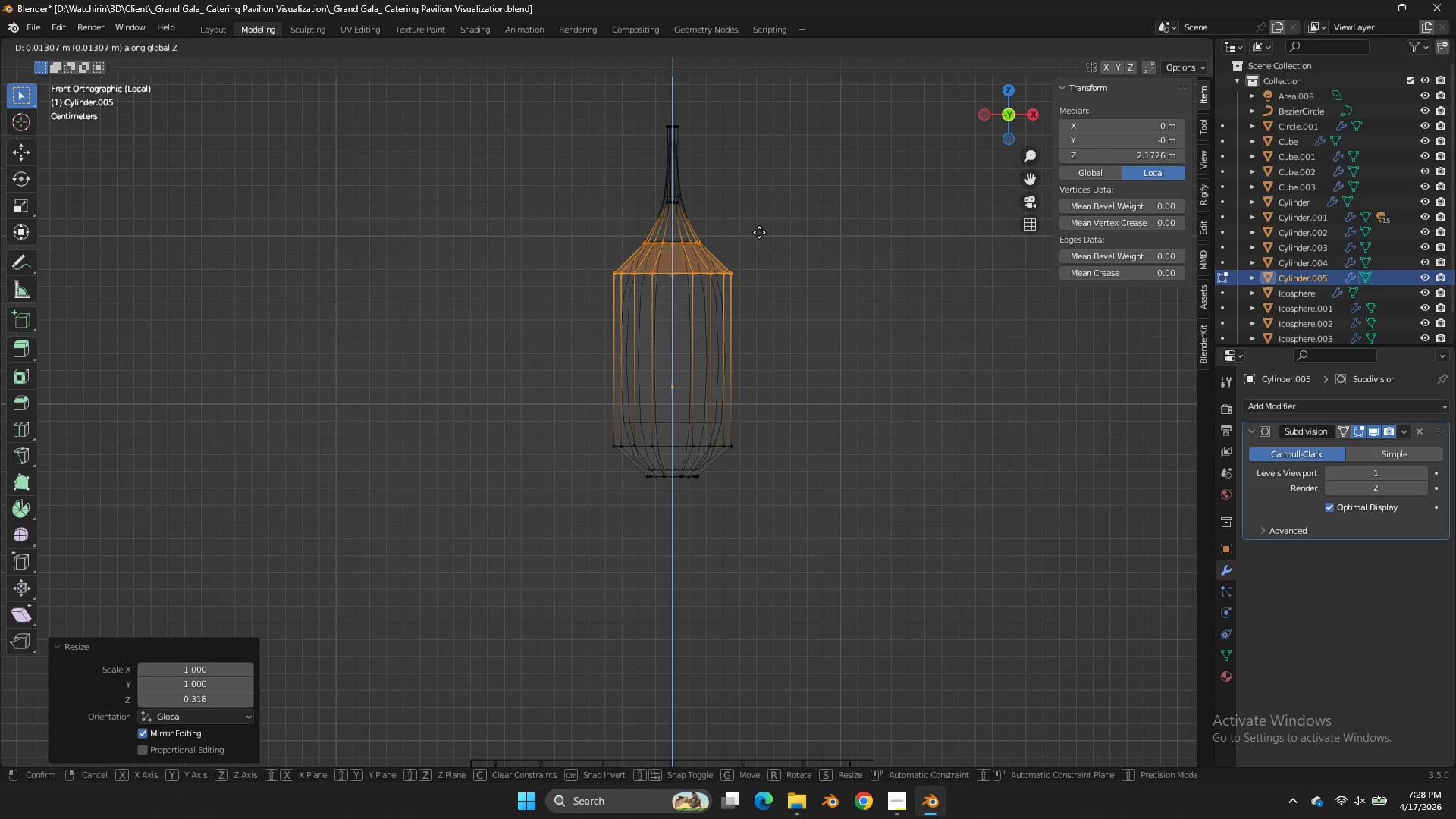 
left_click([759, 232])
 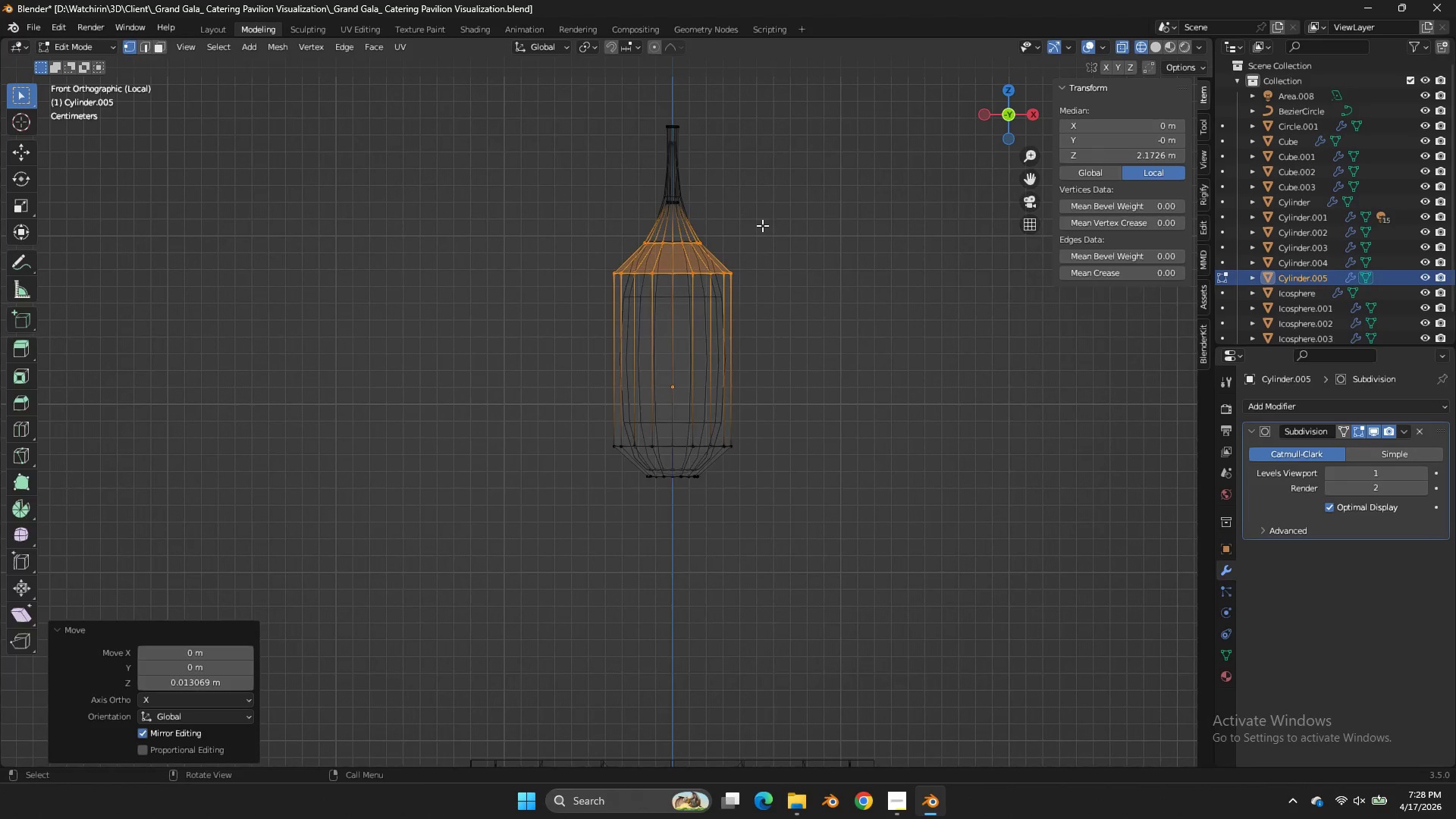 
key(Tab)
 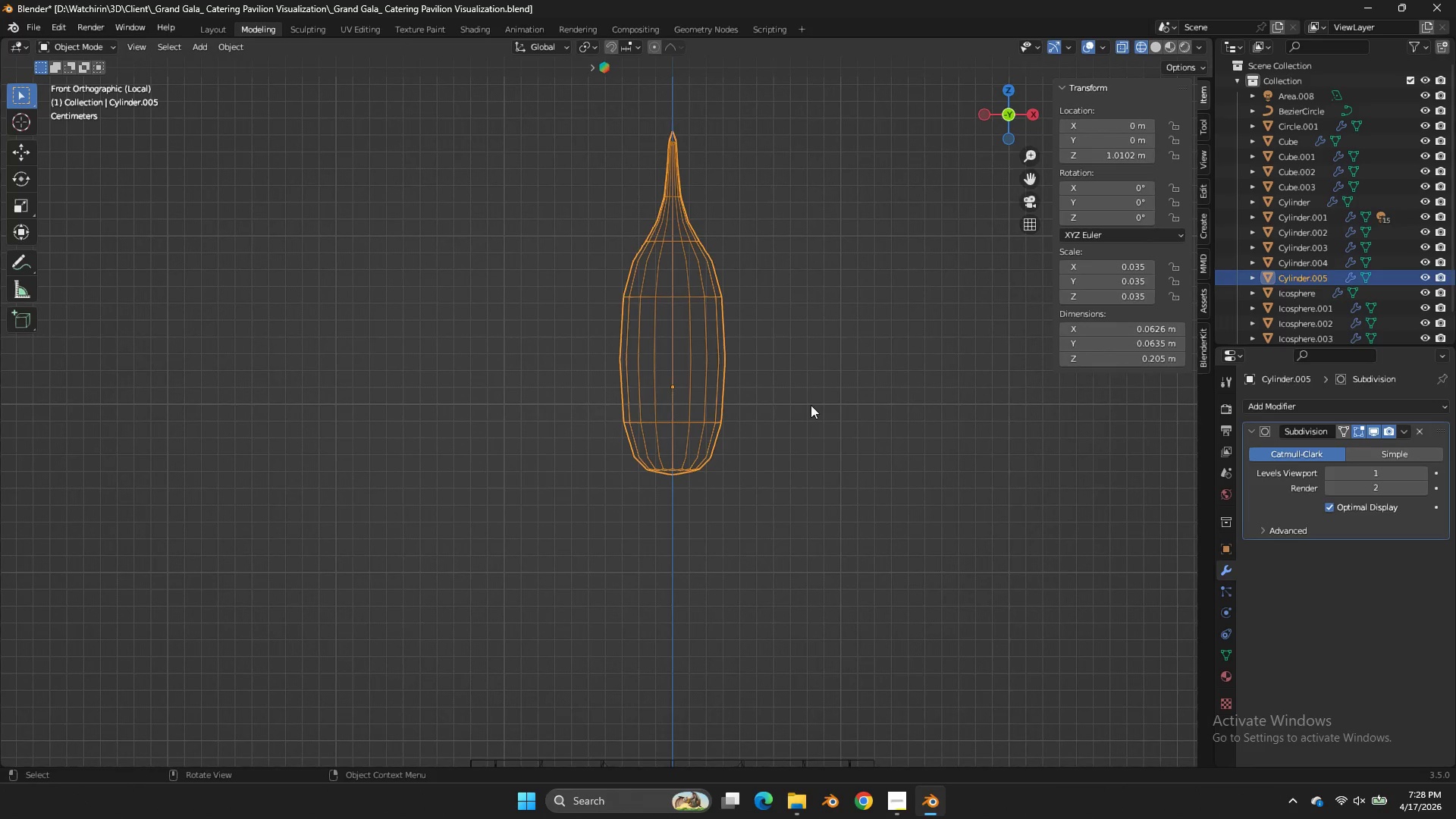 
key(Tab)
 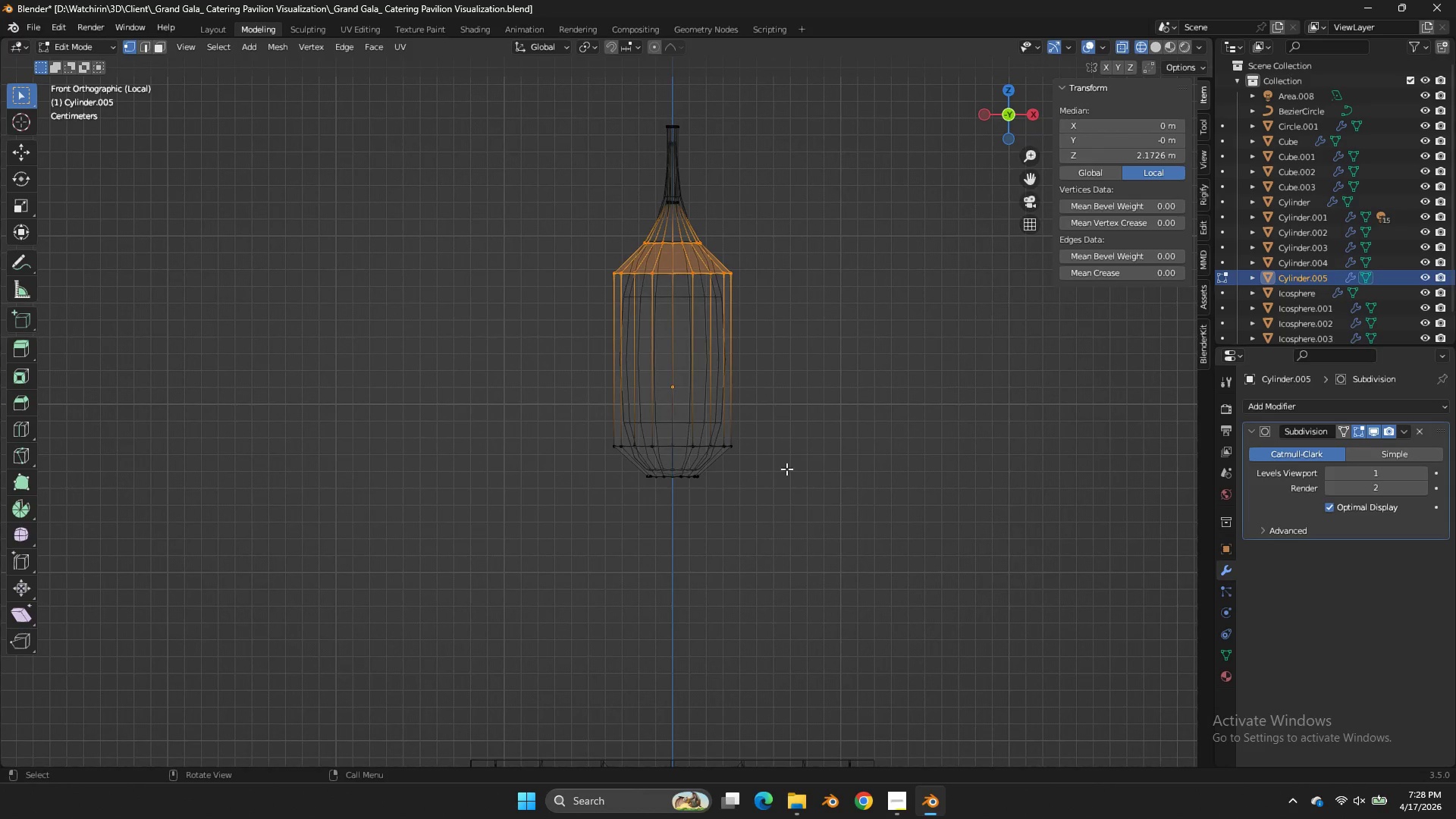 
left_click_drag(start_coordinate=[784, 469], to_coordinate=[549, 525])
 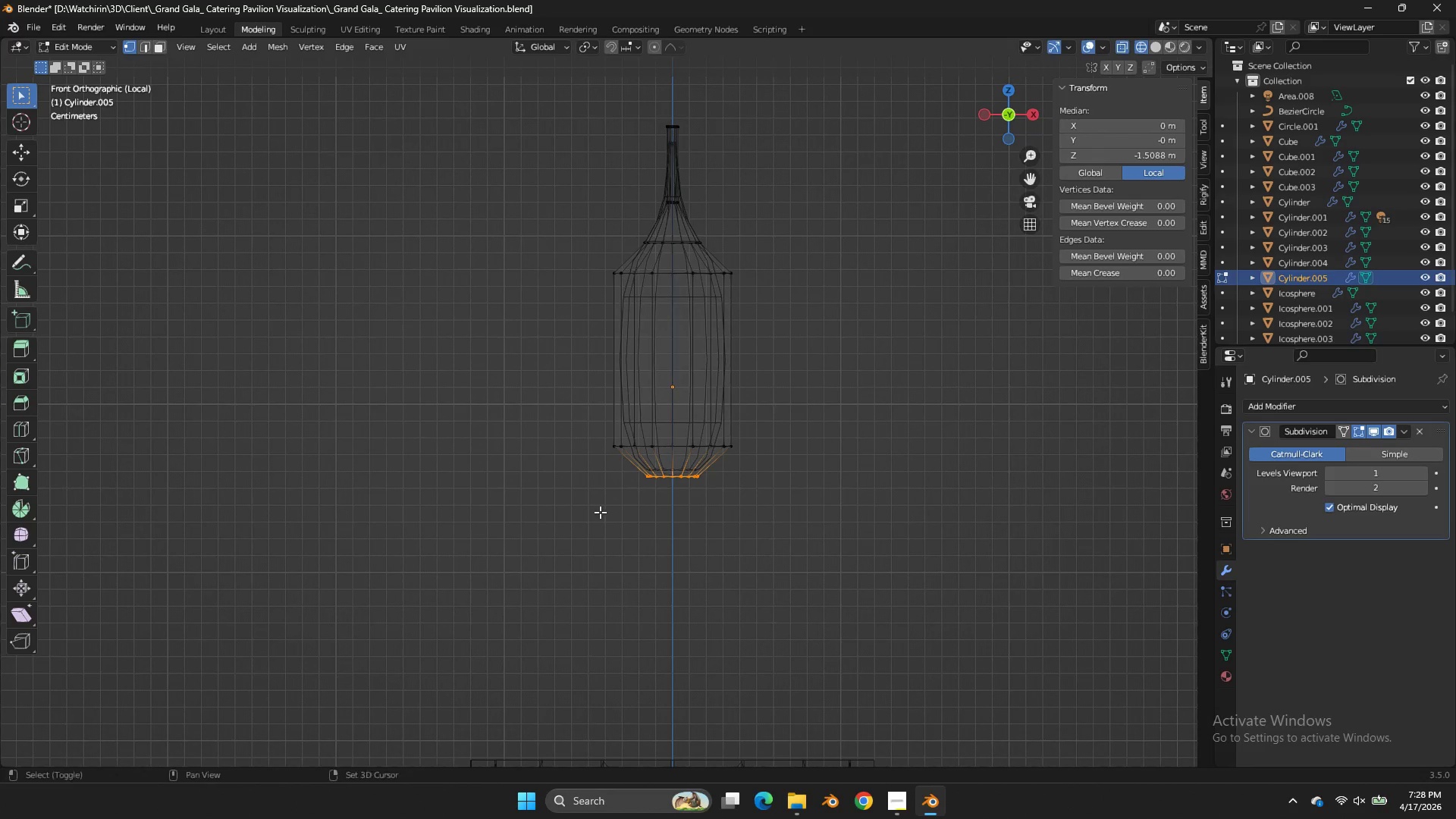 
key(Shift+E)
 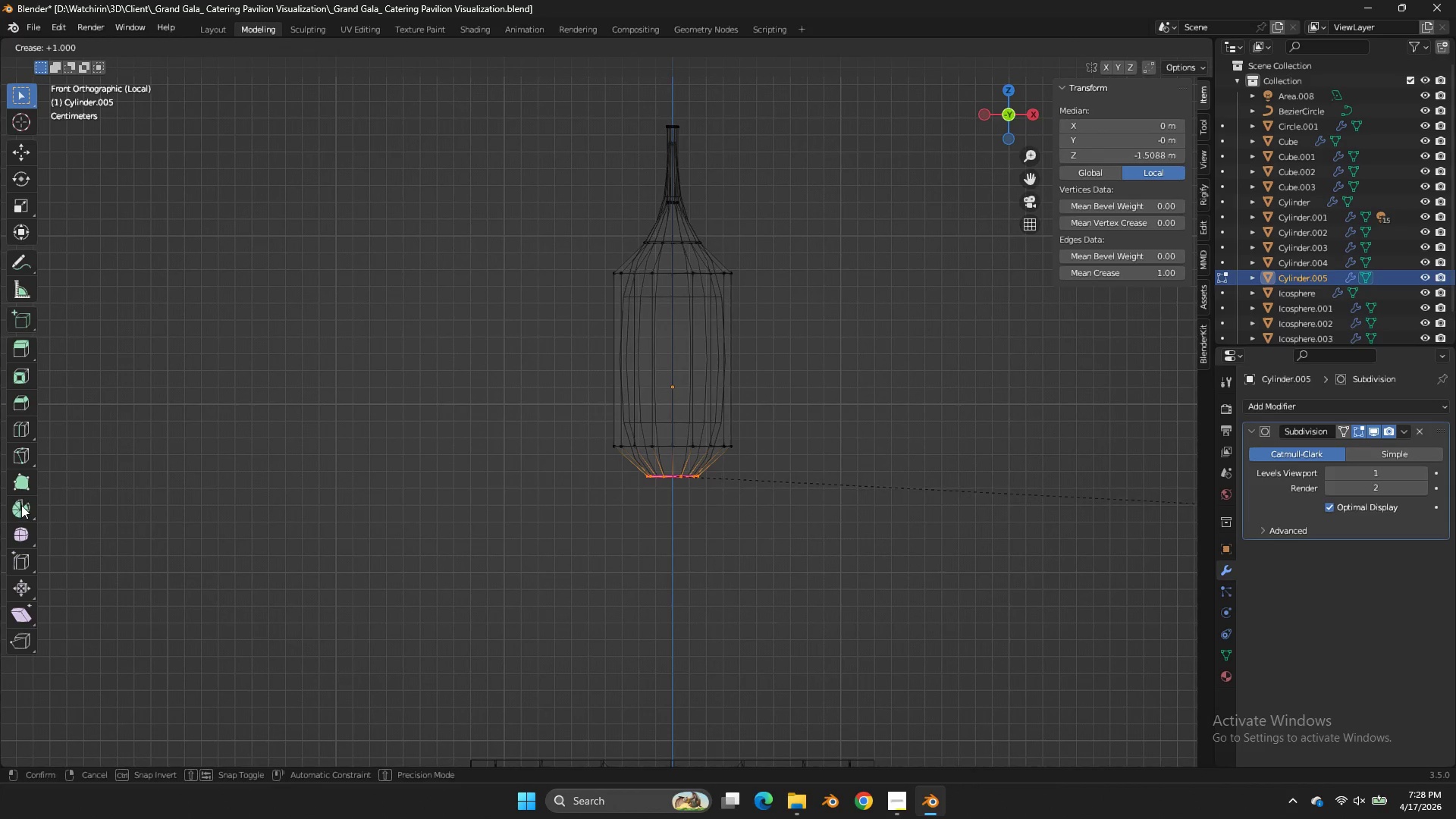 
left_click_drag(start_coordinate=[21, 505], to_coordinate=[25, 501])
 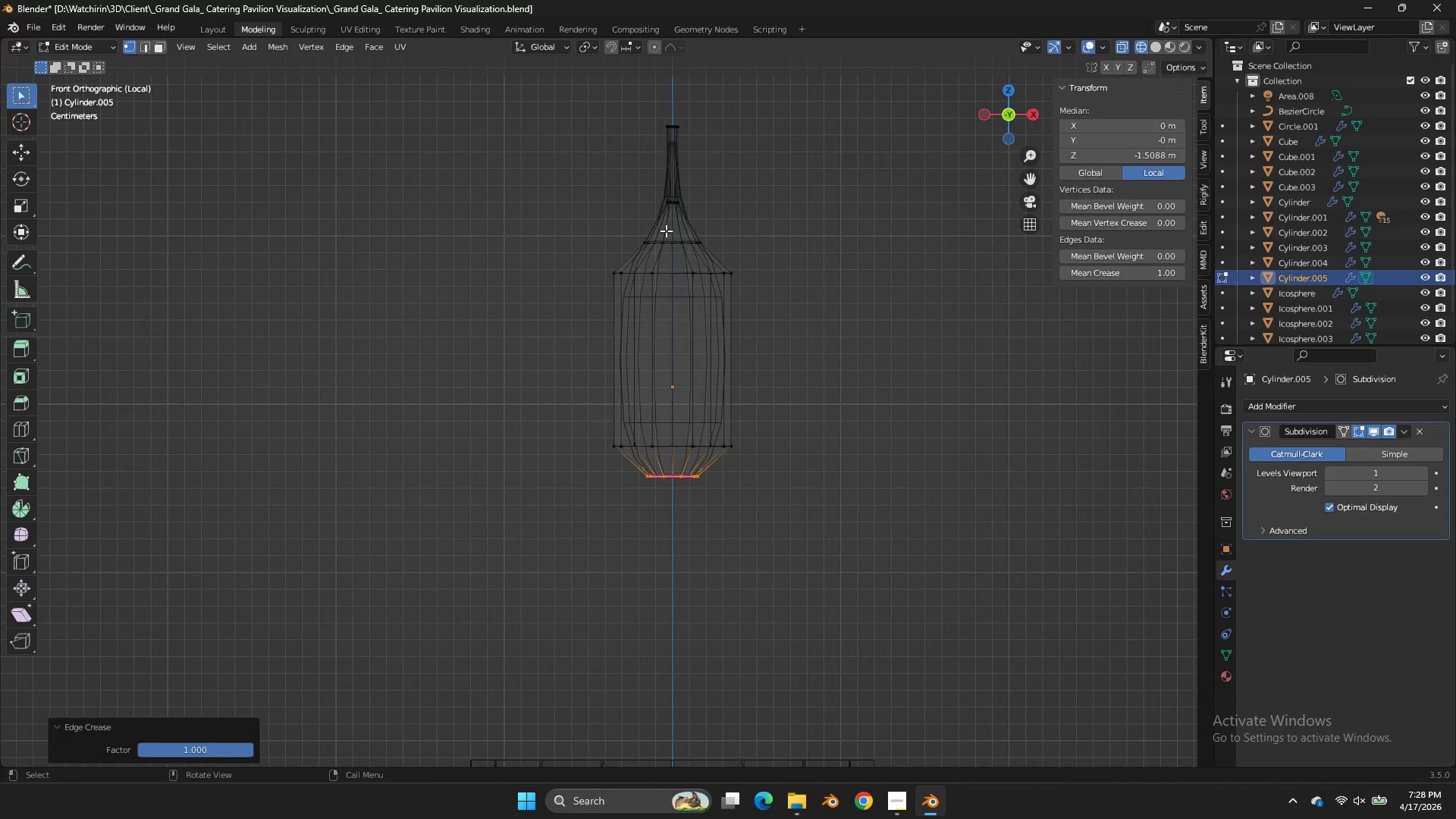 
key(Tab)
 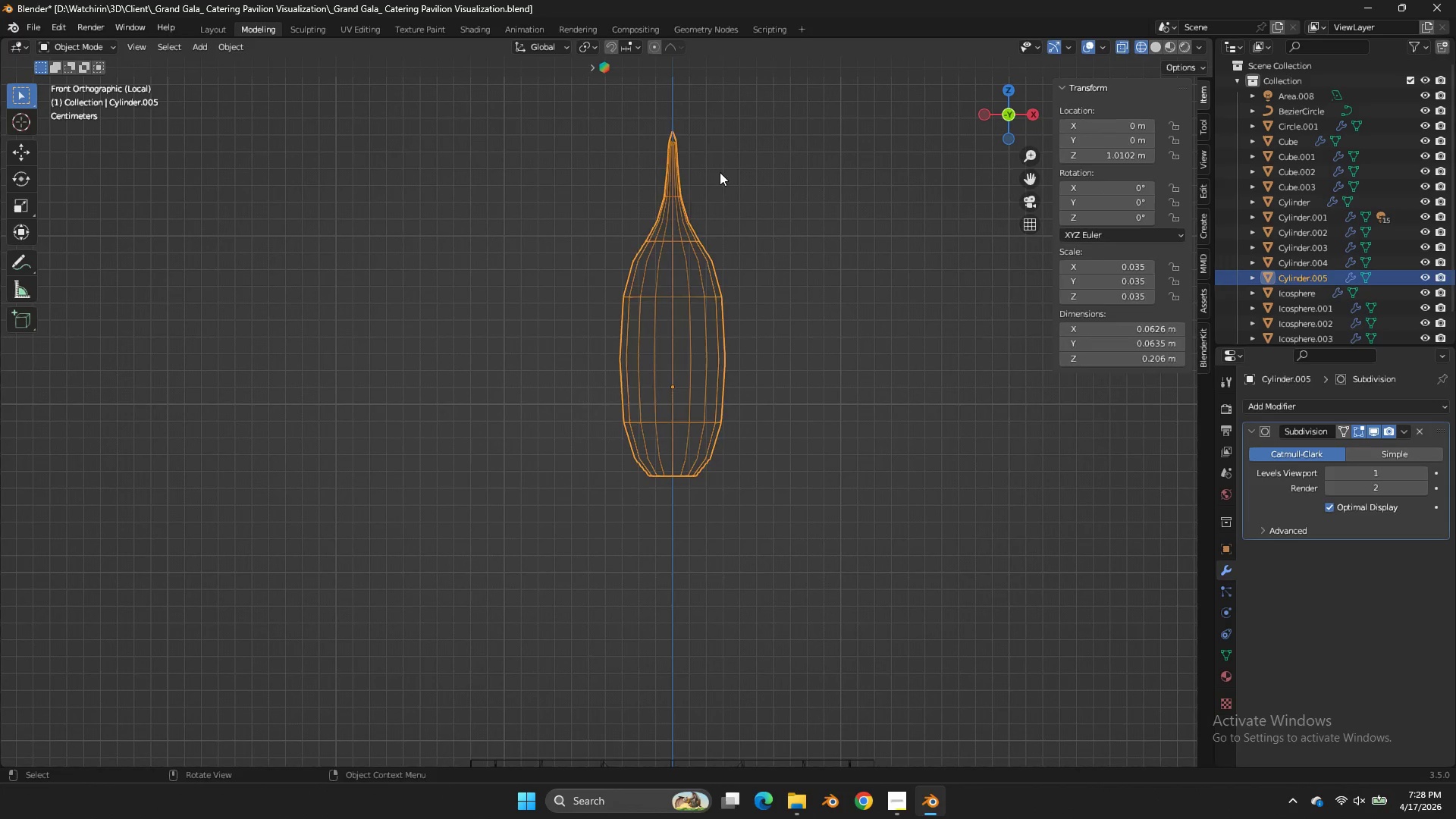 
key(Tab)
 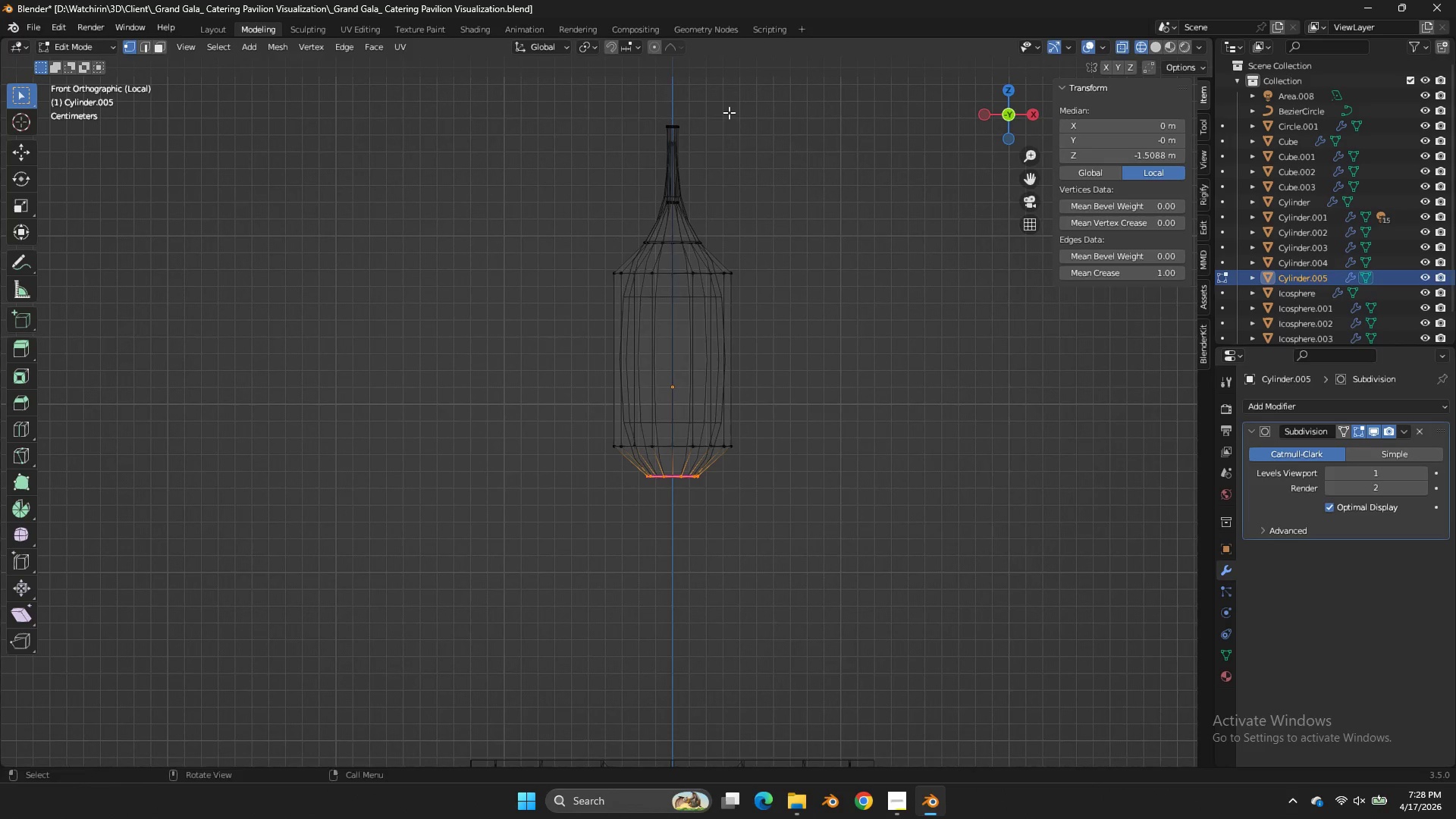 
left_click_drag(start_coordinate=[722, 108], to_coordinate=[601, 149])
 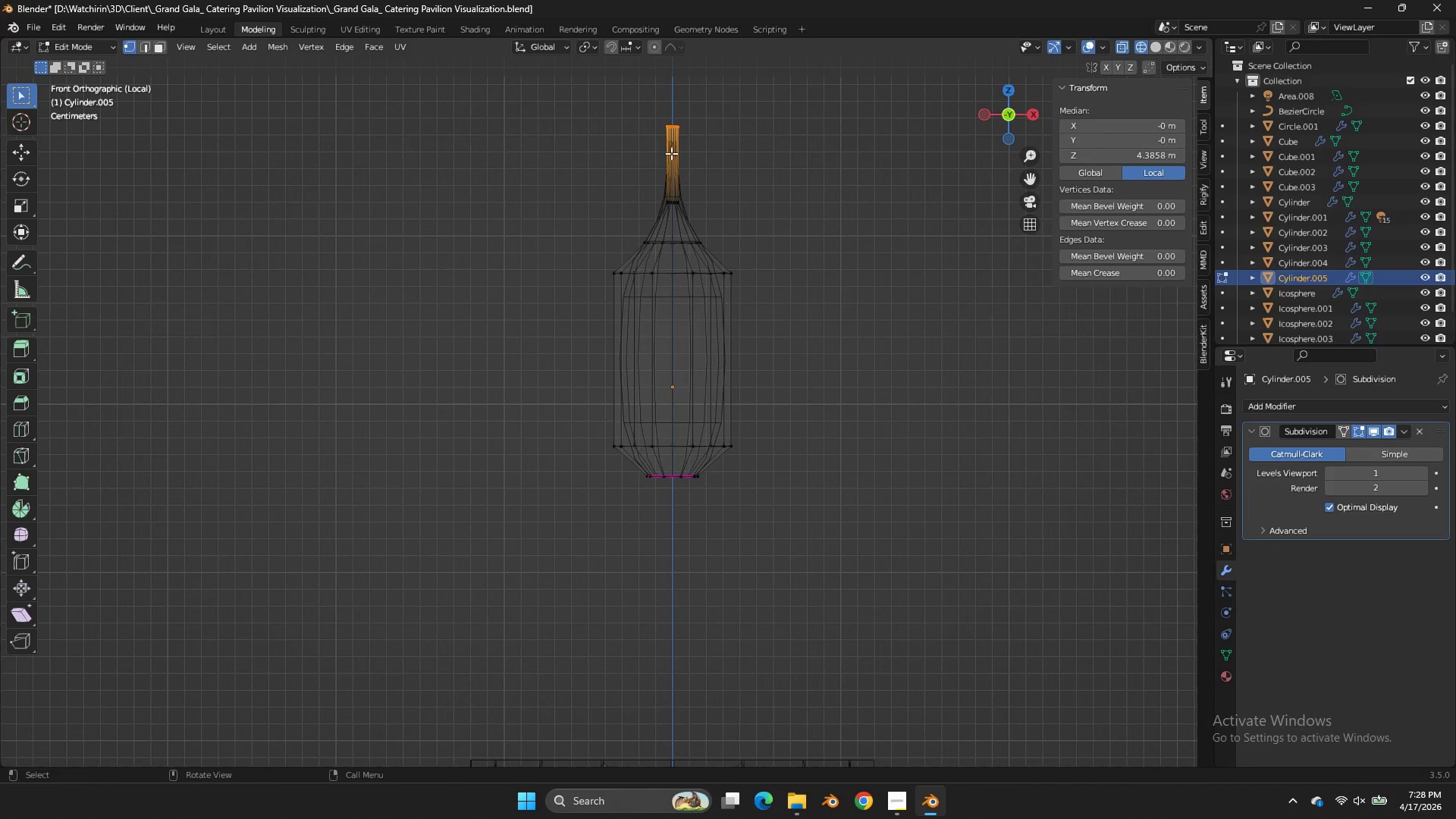 
key(Shift+E)
 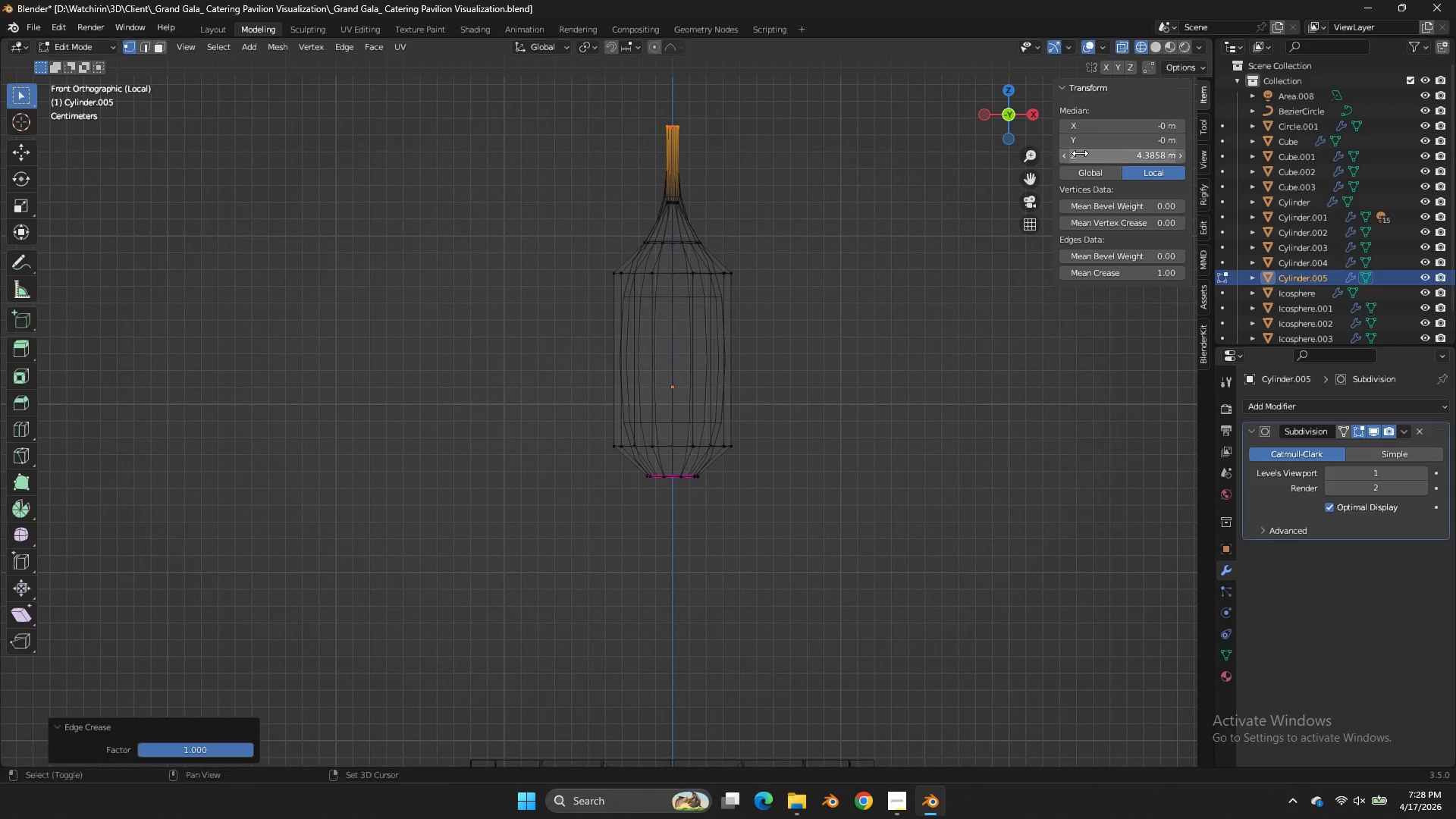 
left_click([1080, 153])
 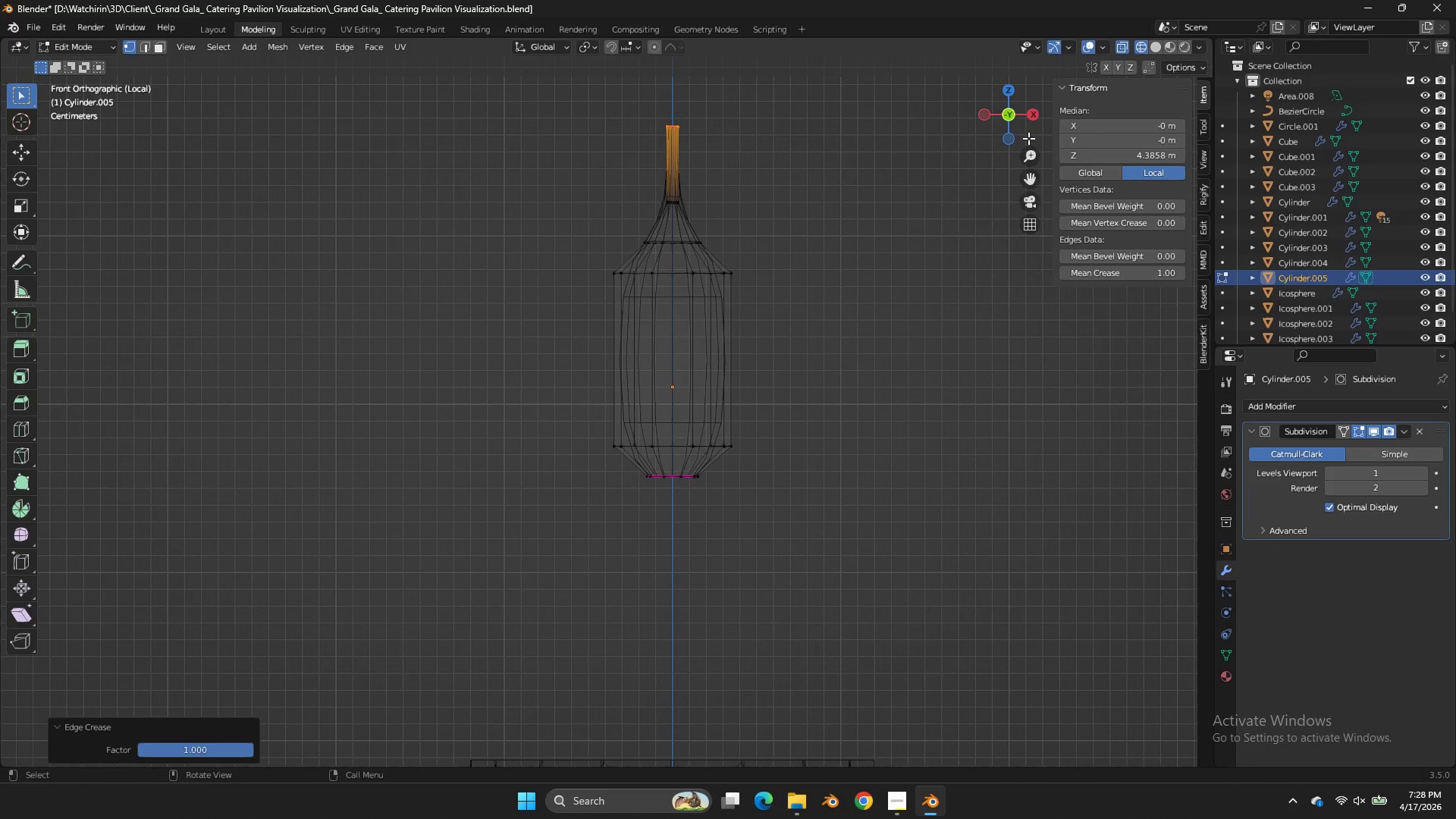 
key(Tab)
 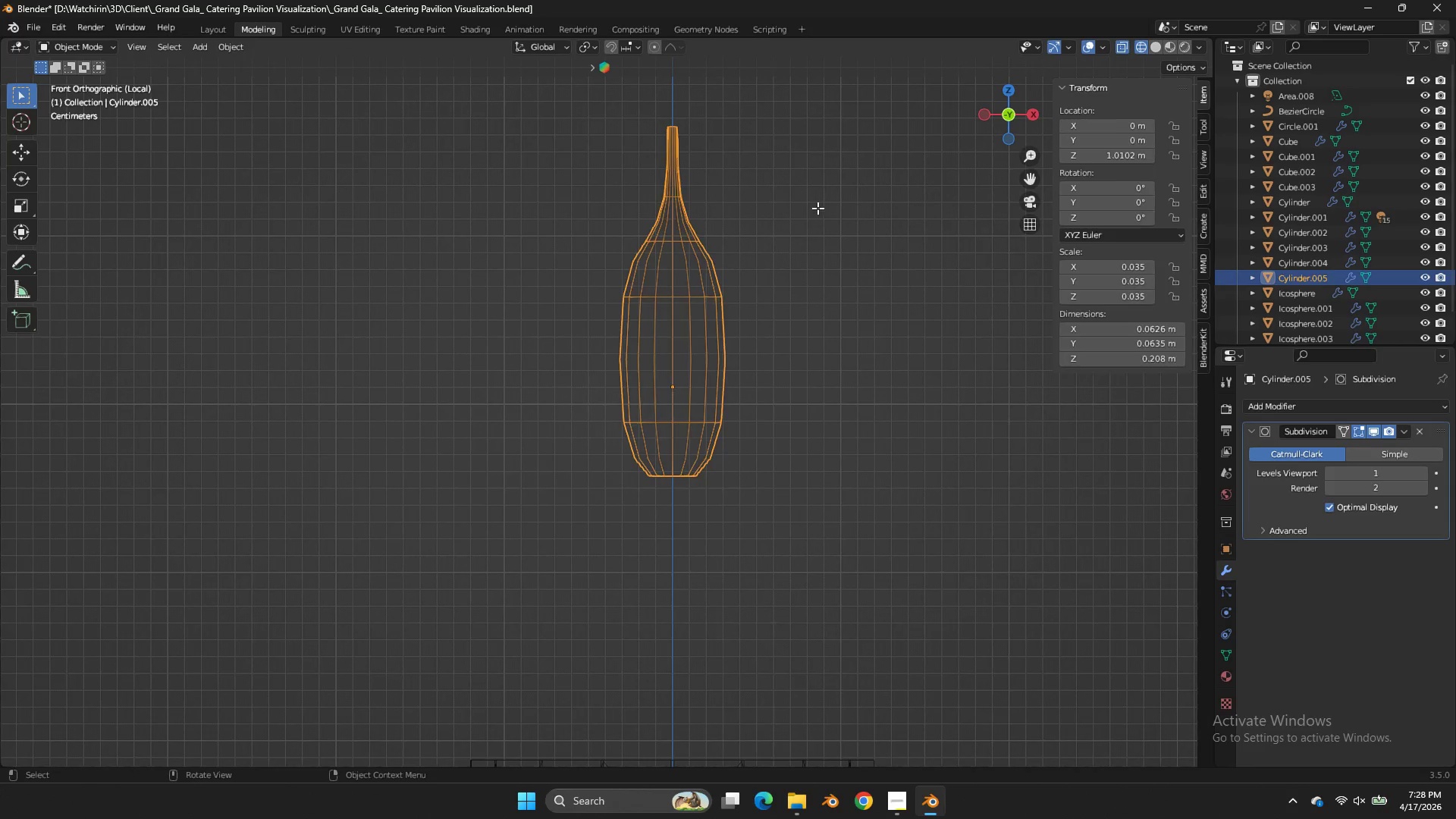 
key(Tab)
type(sz)
 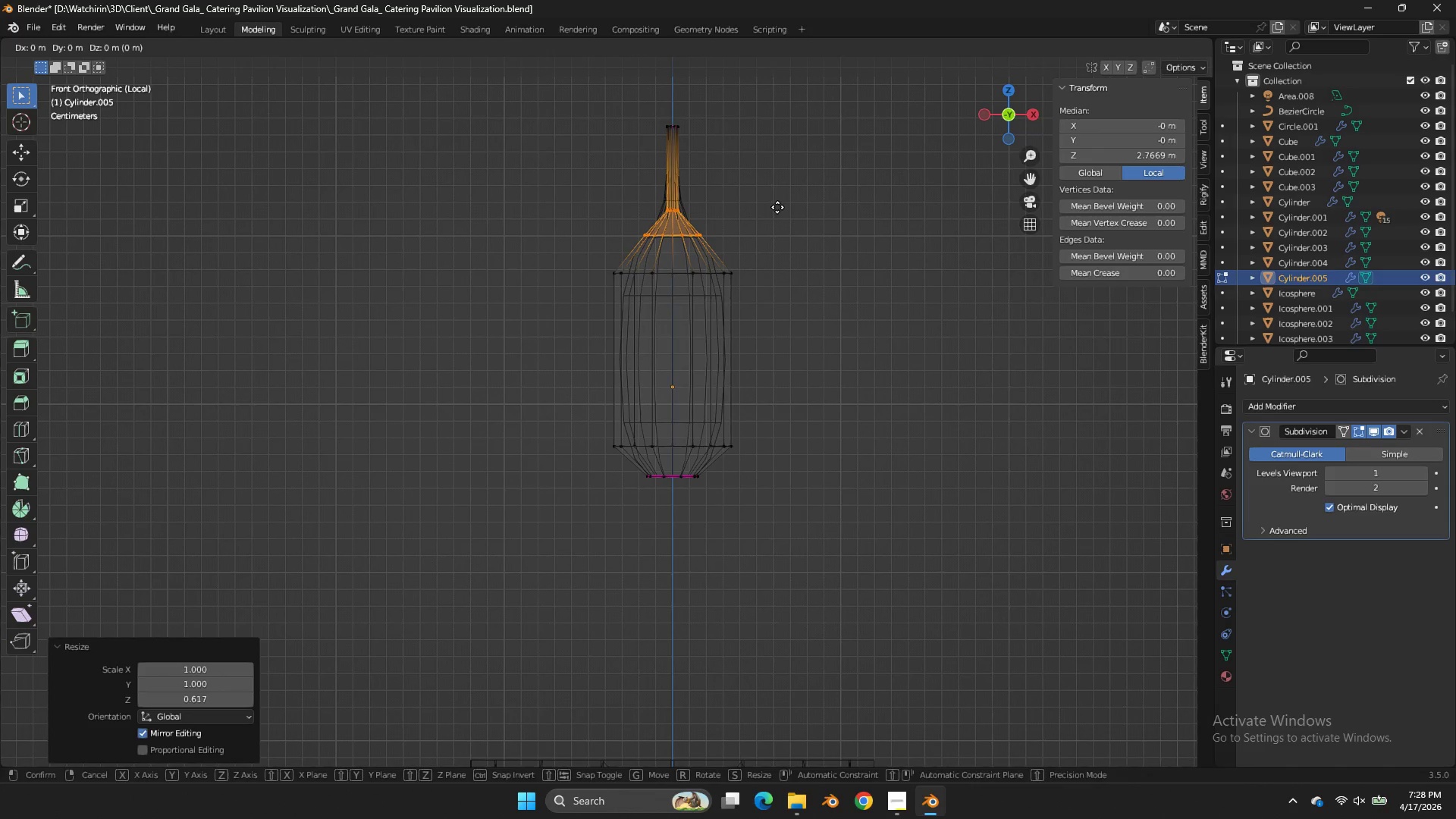 
left_click_drag(start_coordinate=[758, 187], to_coordinate=[597, 253])
 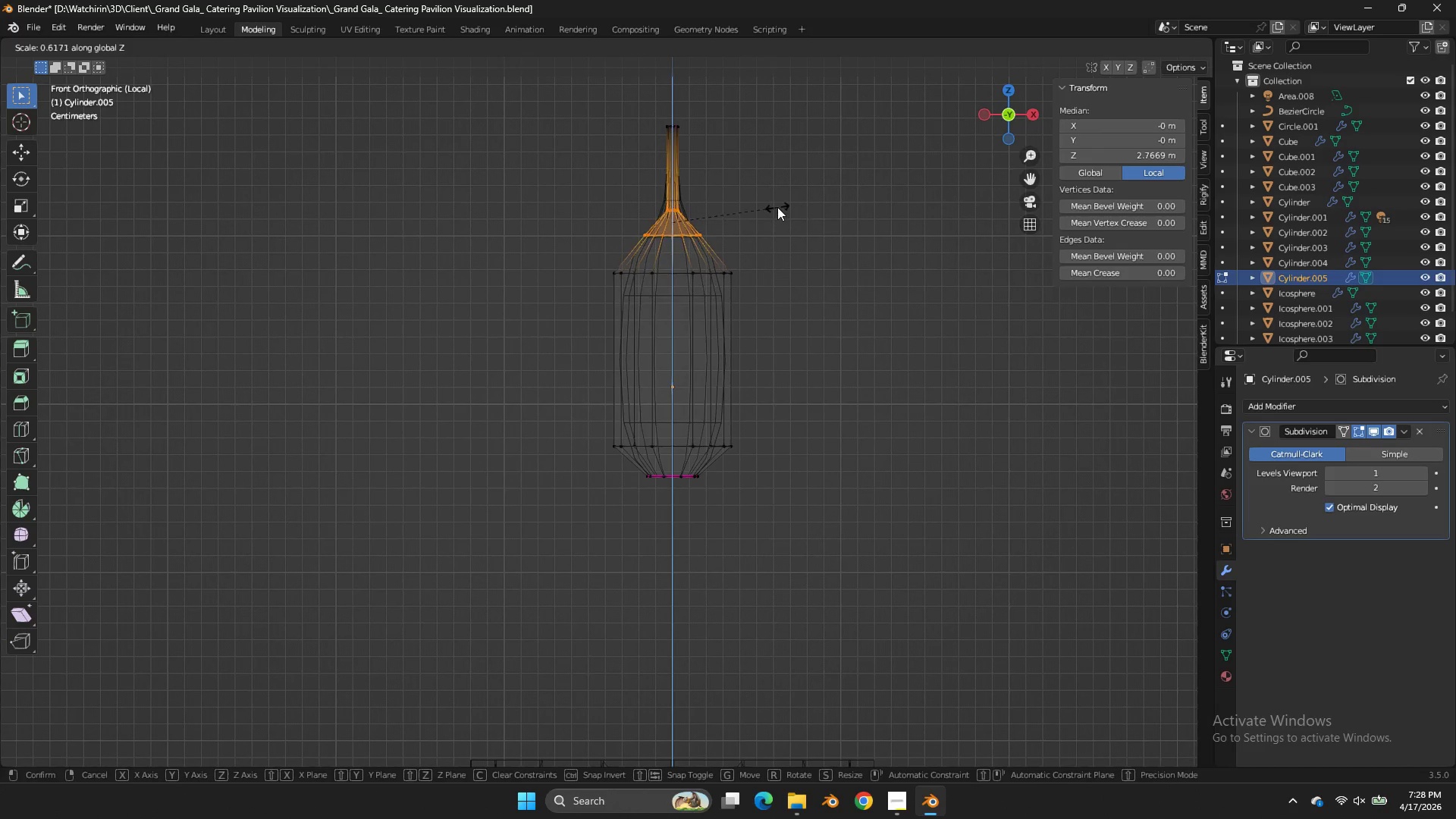 
left_click([777, 207])
 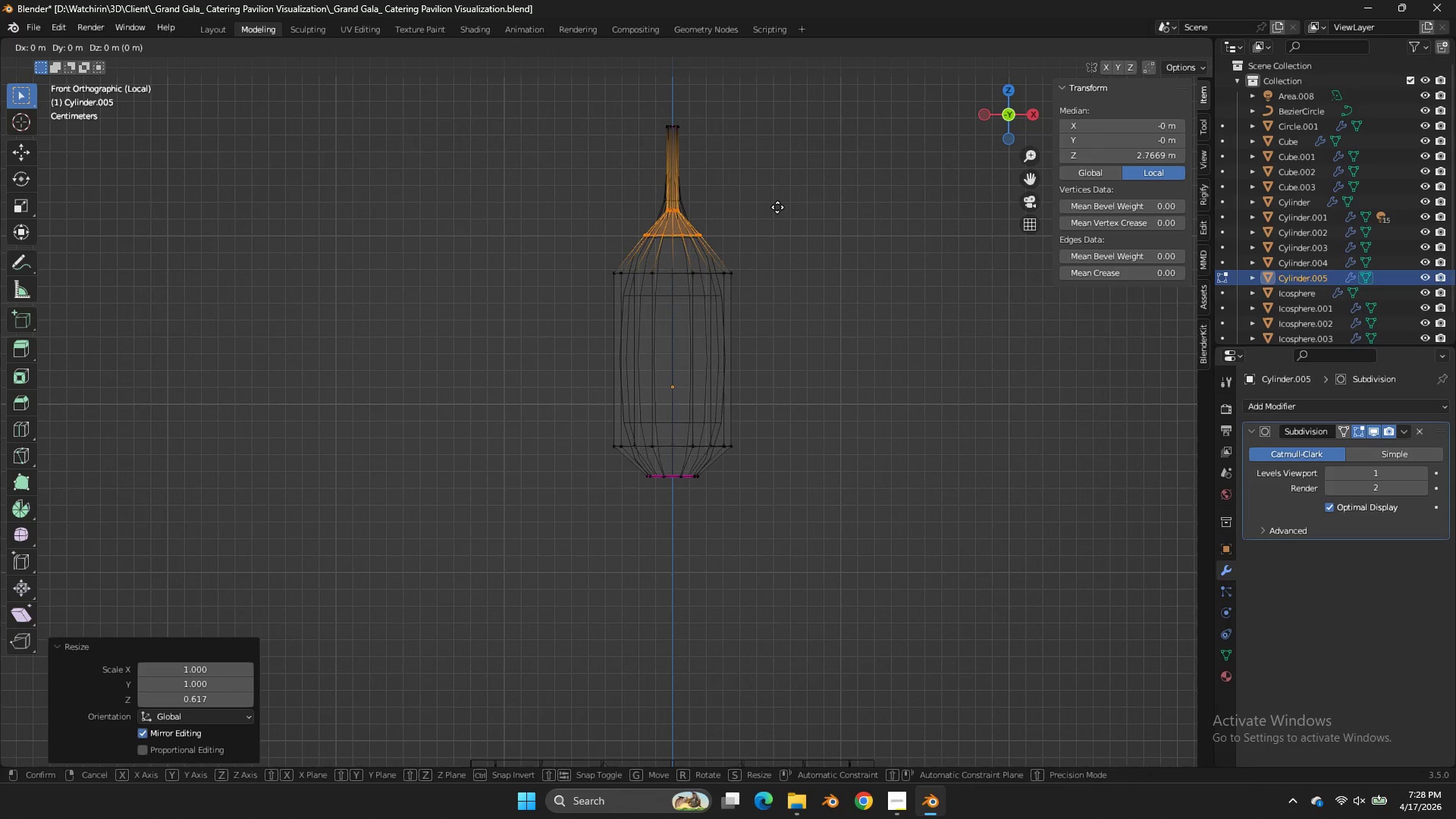 
type(gz)
 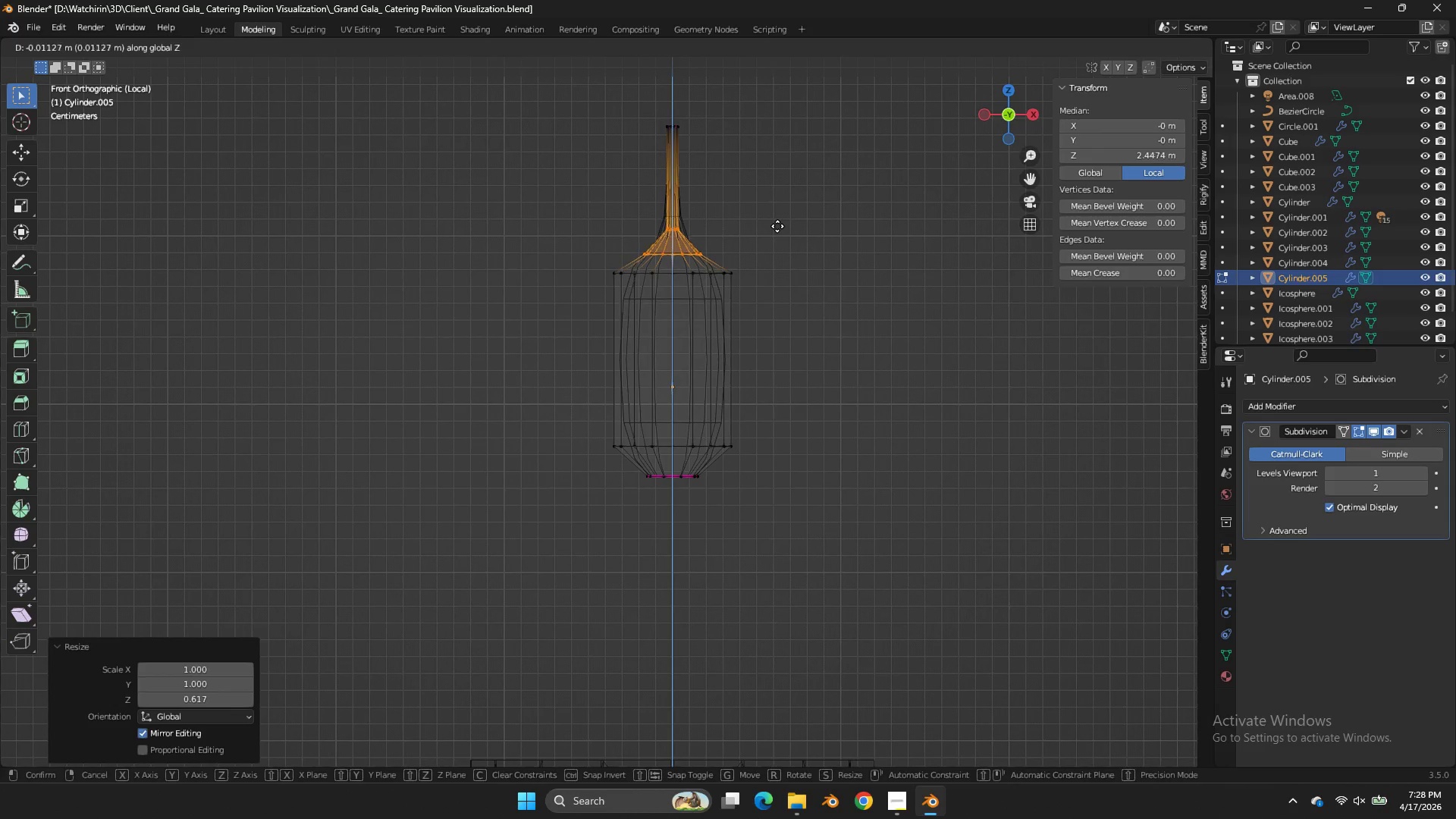 
left_click([777, 227])
 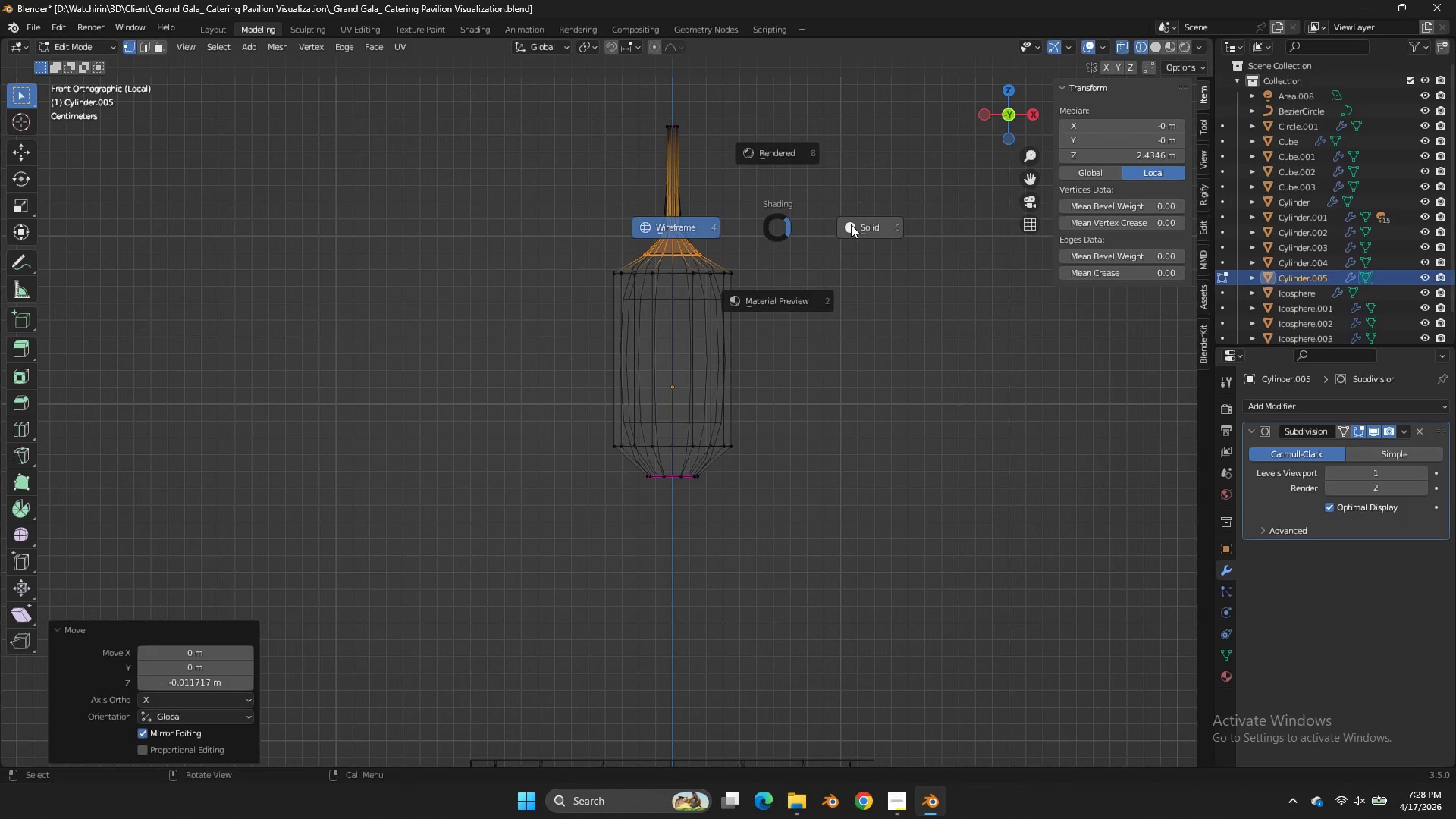 
key(Z)
 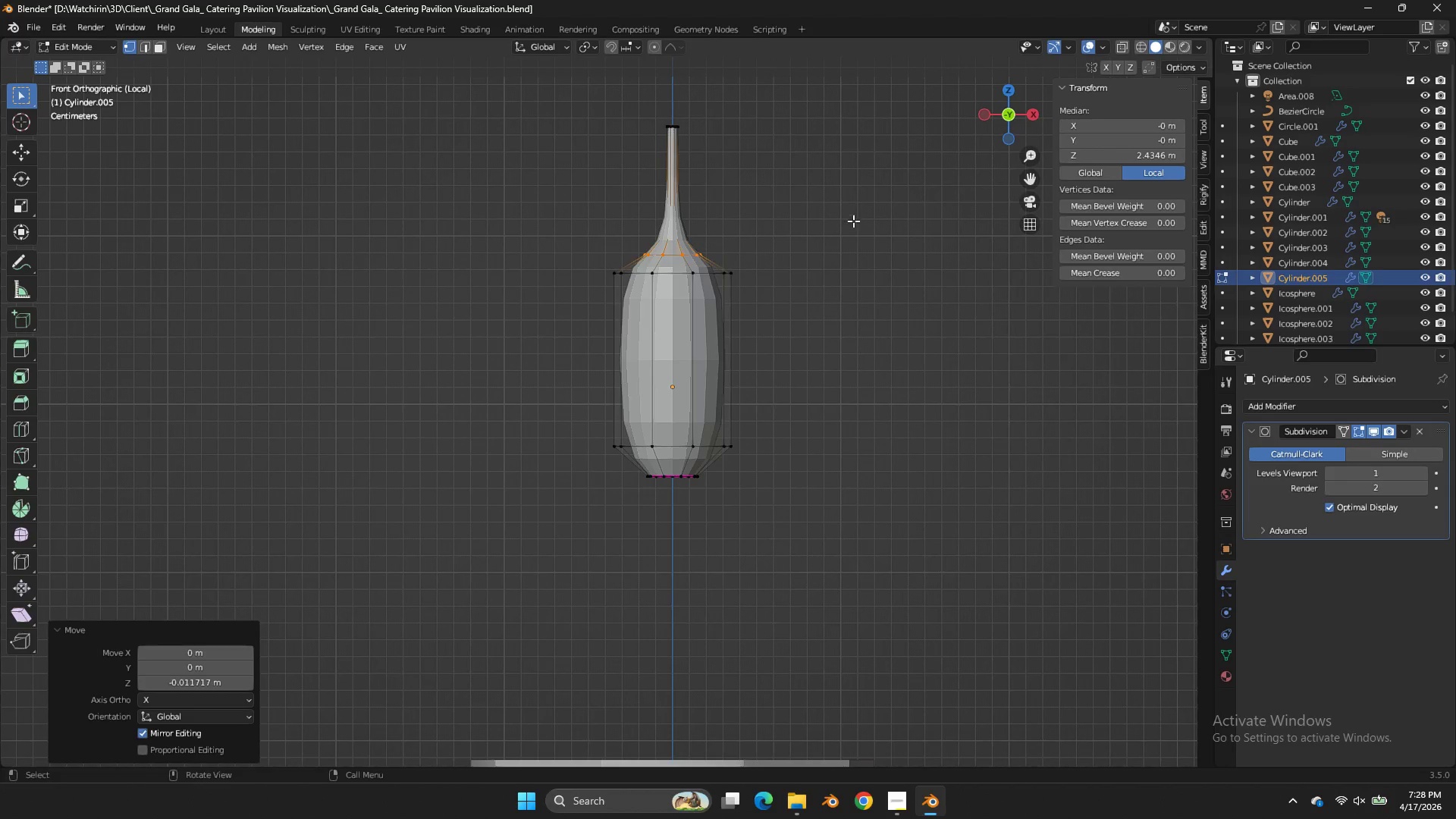 
key(Tab)
 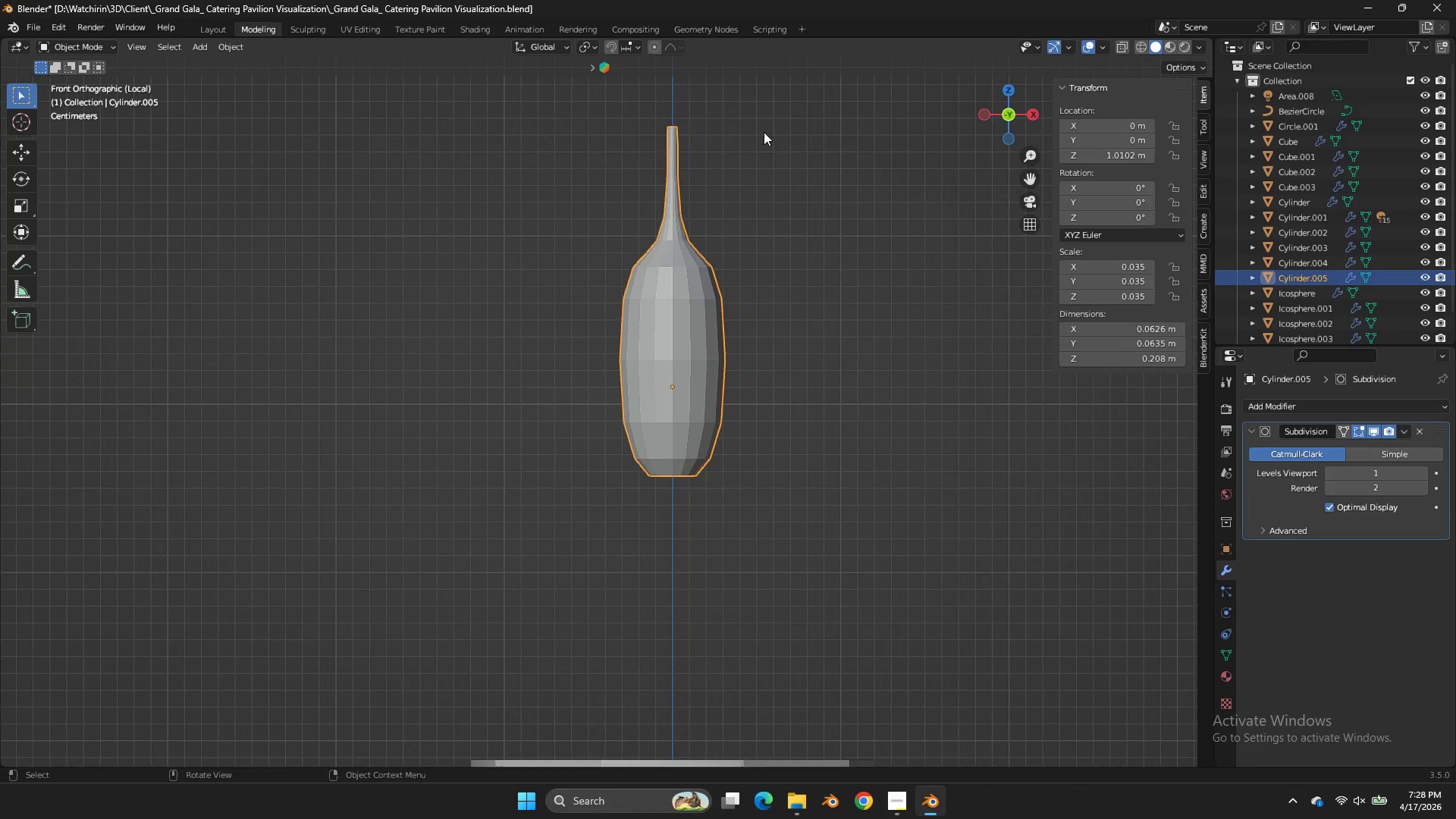 
key(Z)
 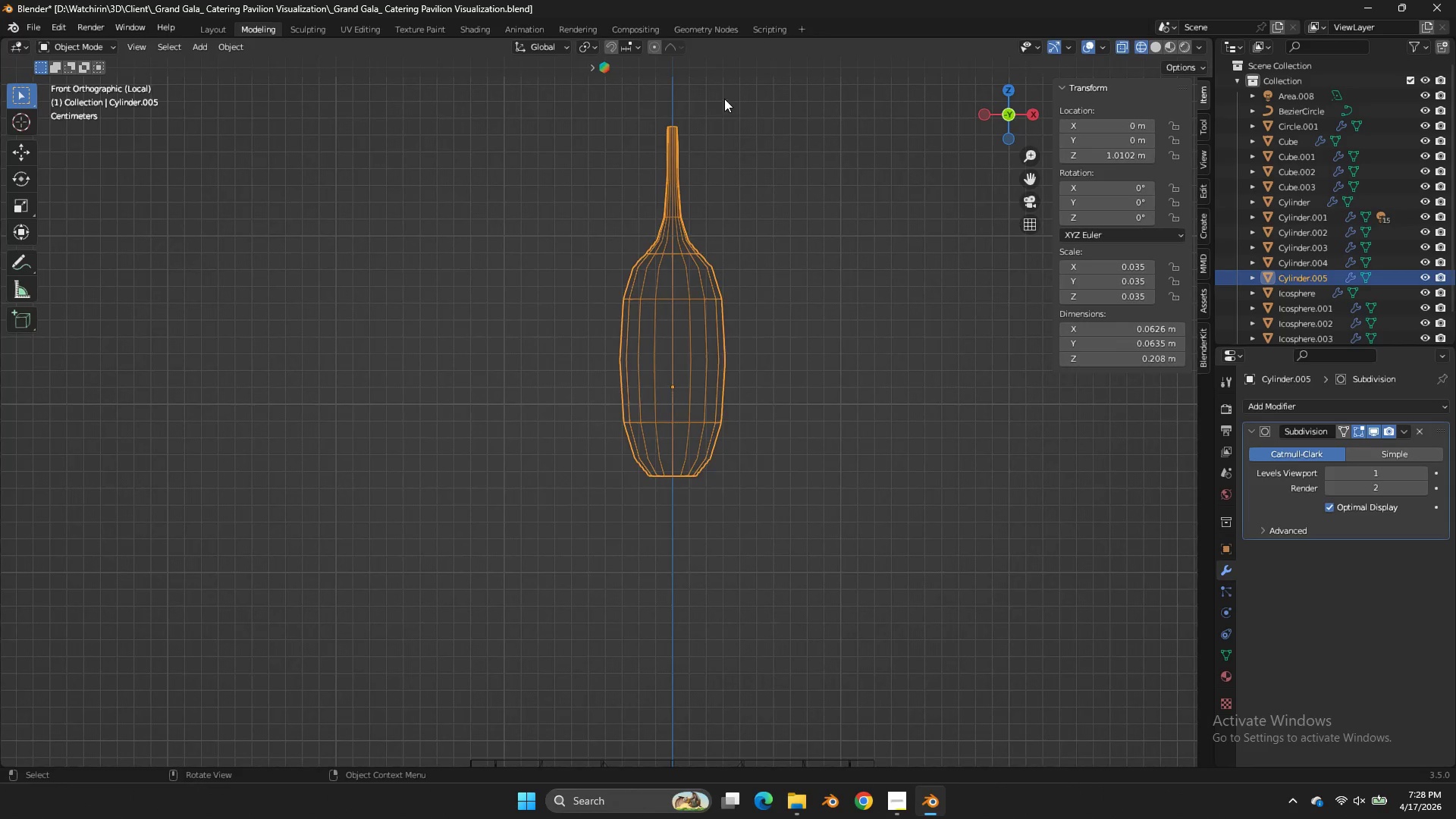 
left_click_drag(start_coordinate=[724, 100], to_coordinate=[717, 104])
 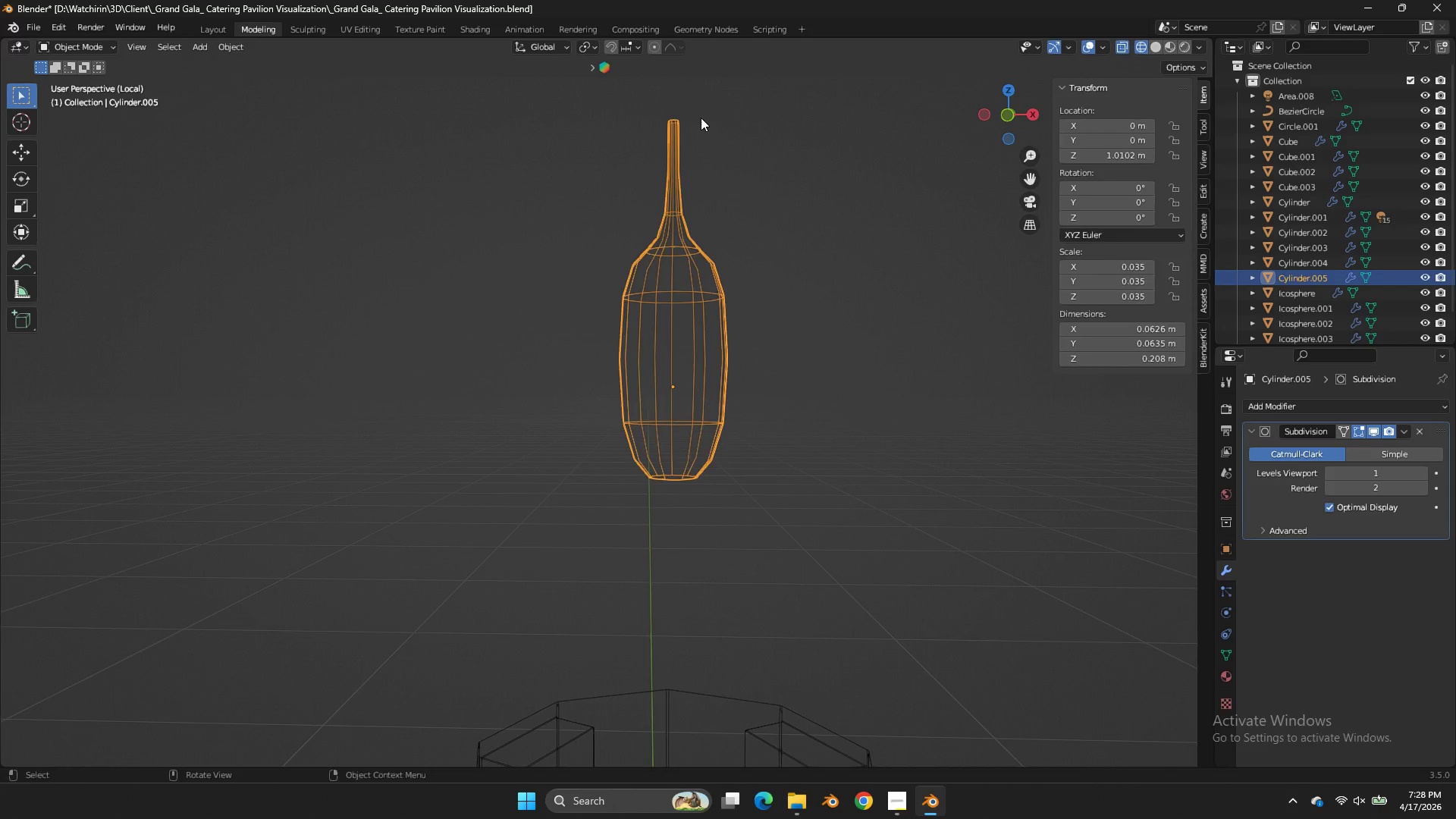 
middle_click([711, 106])
 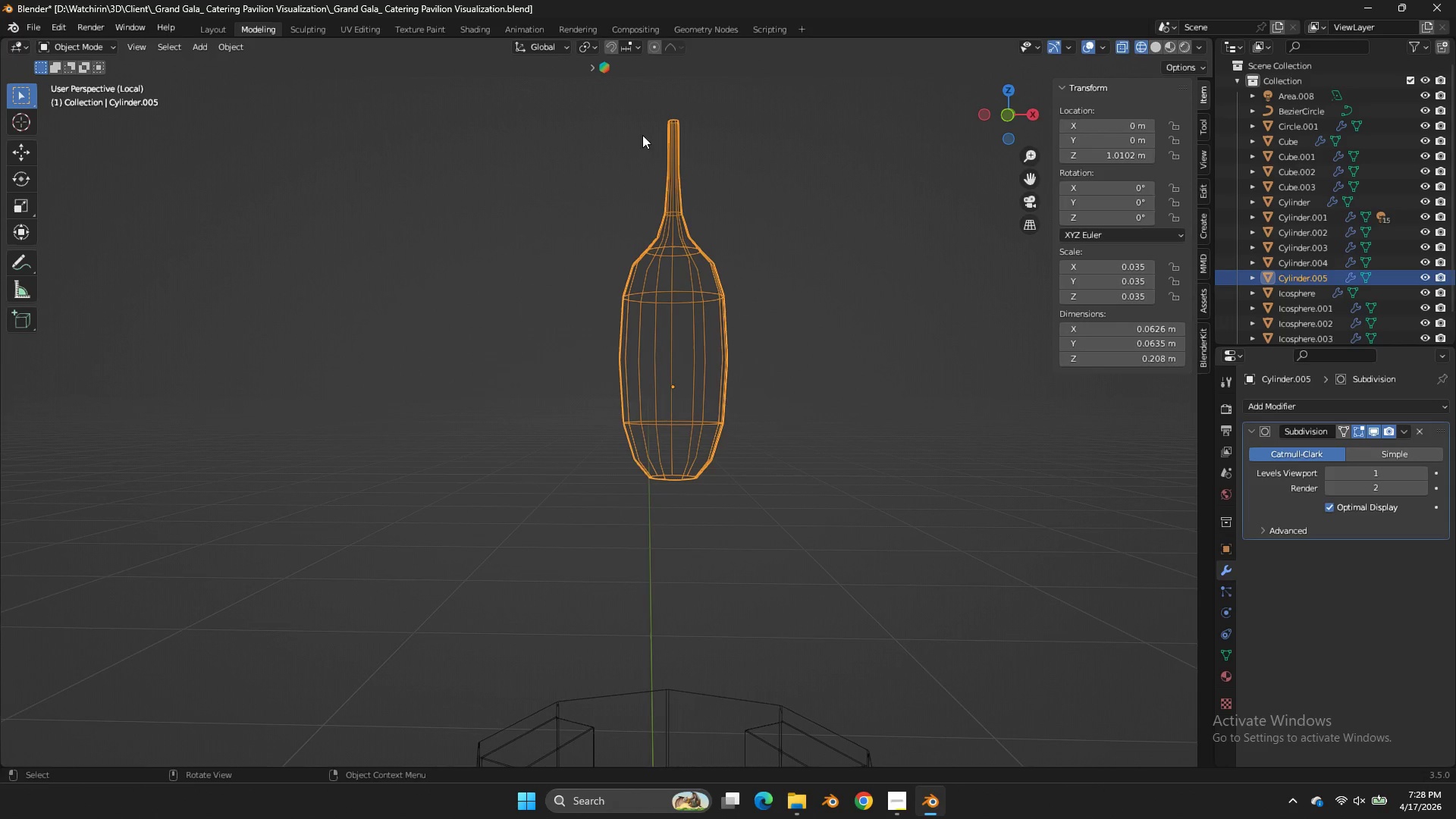 
left_click_drag(start_coordinate=[711, 106], to_coordinate=[629, 140])
 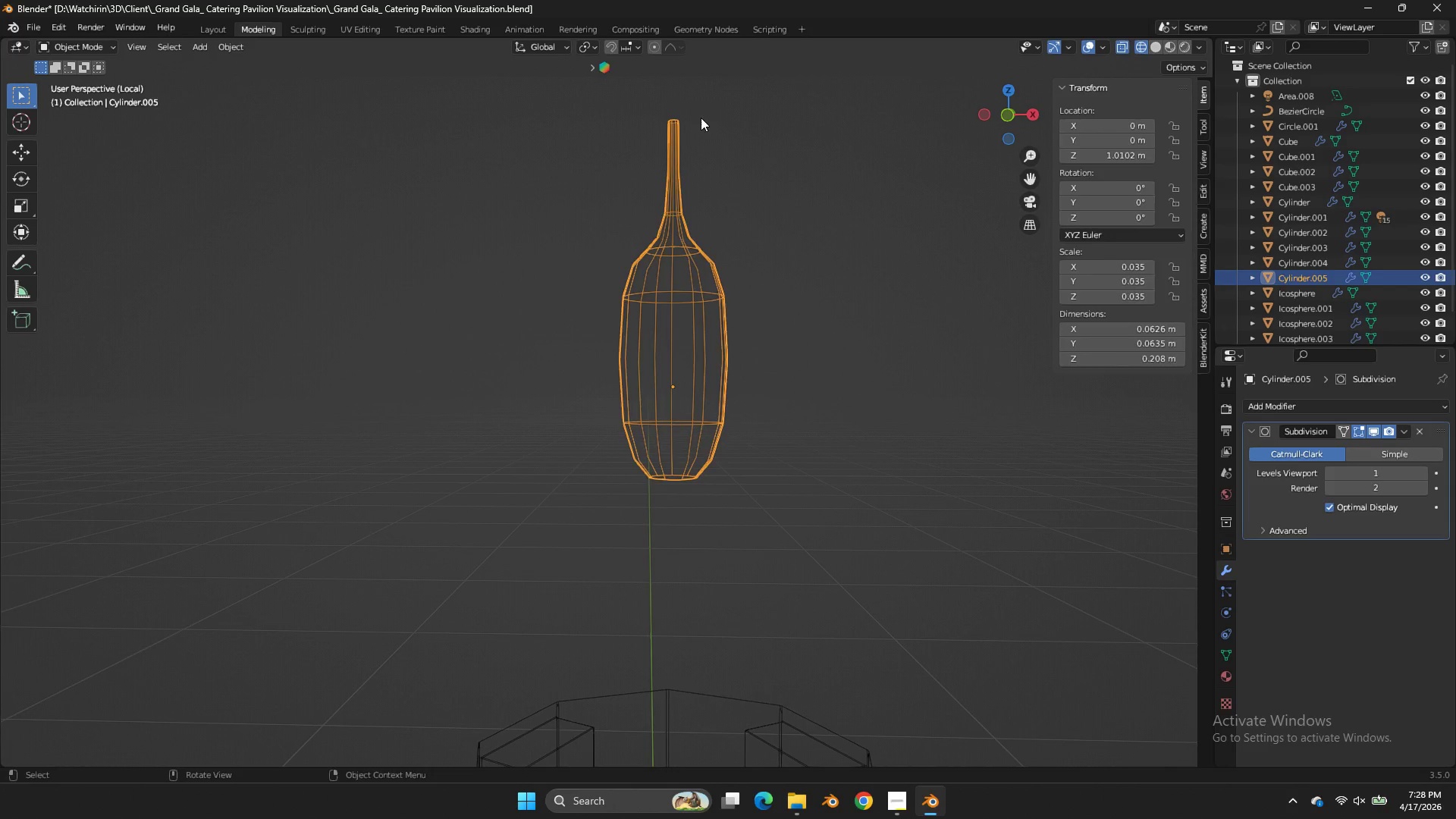 
key(Tab)
type(gz)
 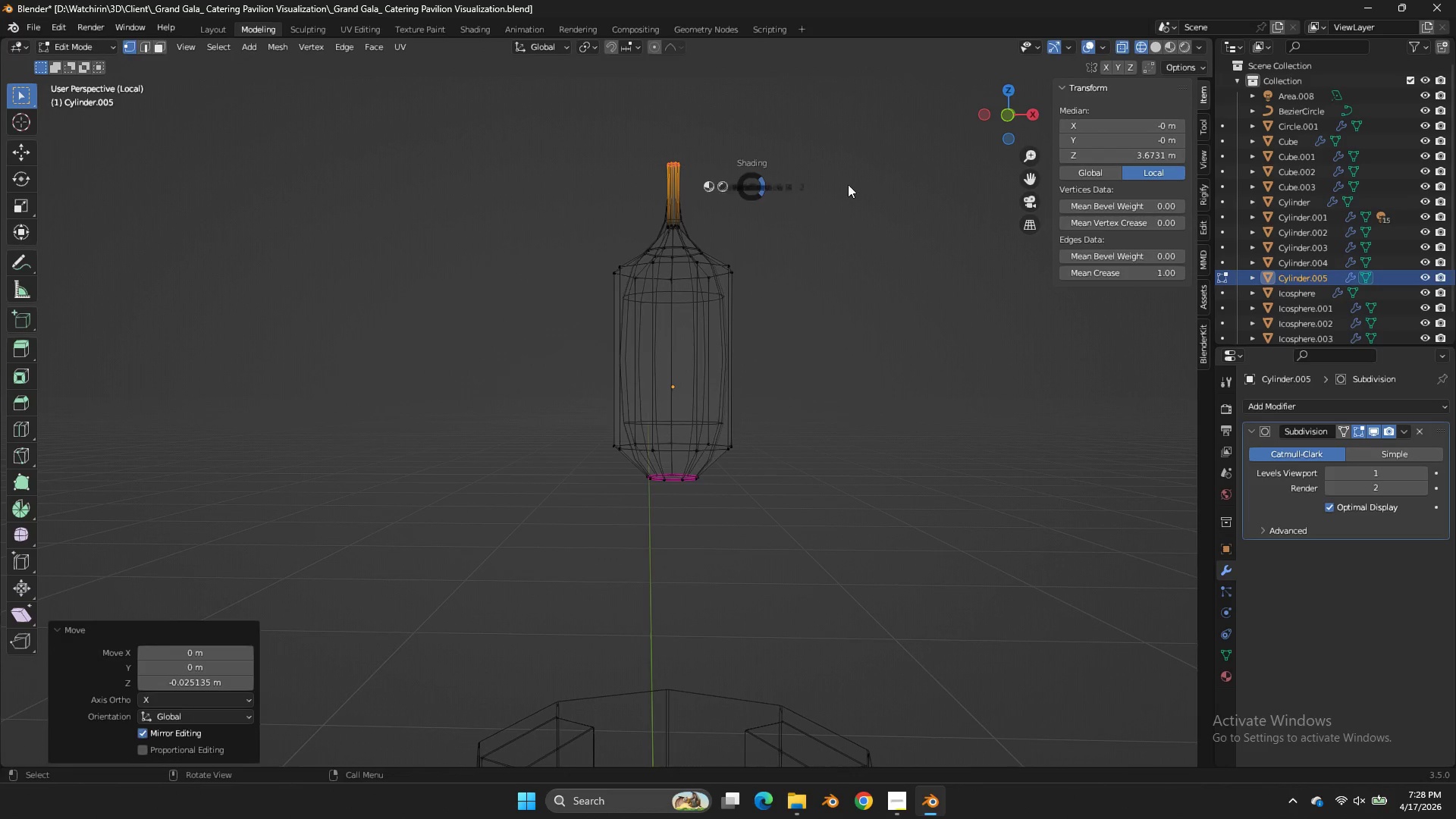 
left_click_drag(start_coordinate=[718, 102], to_coordinate=[603, 146])
 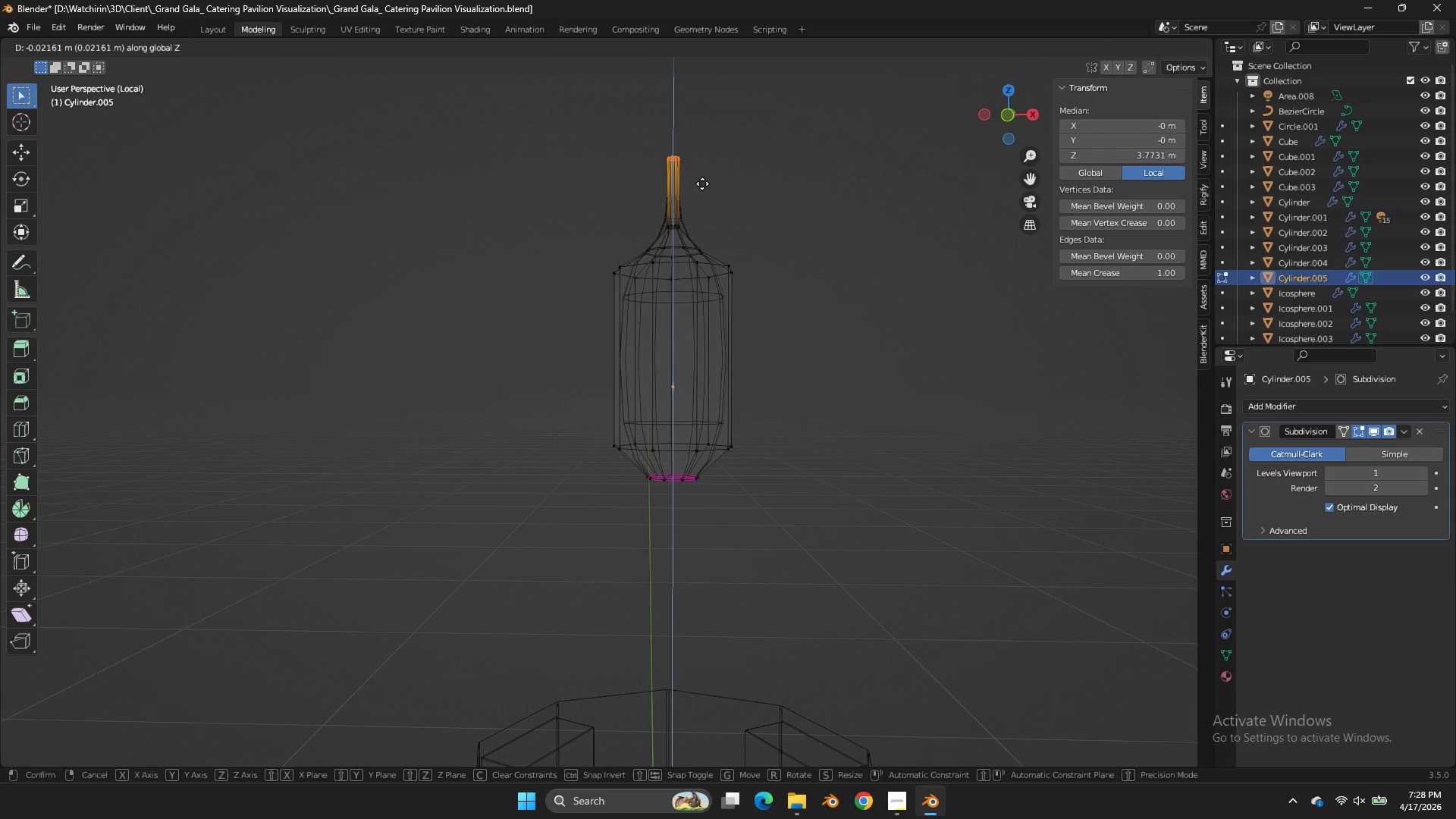 
left_click([702, 189])
 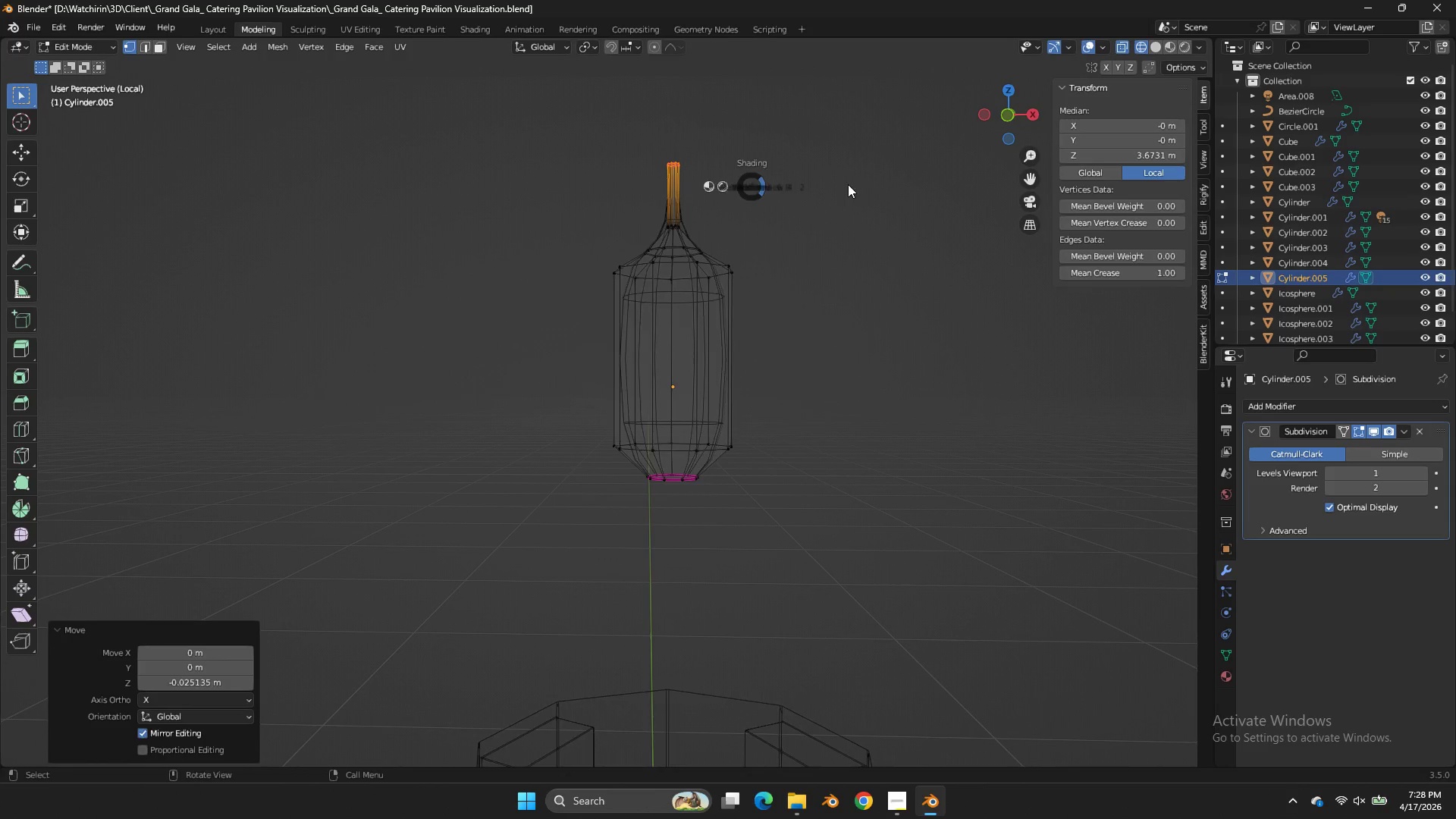 
double_click([702, 189])
 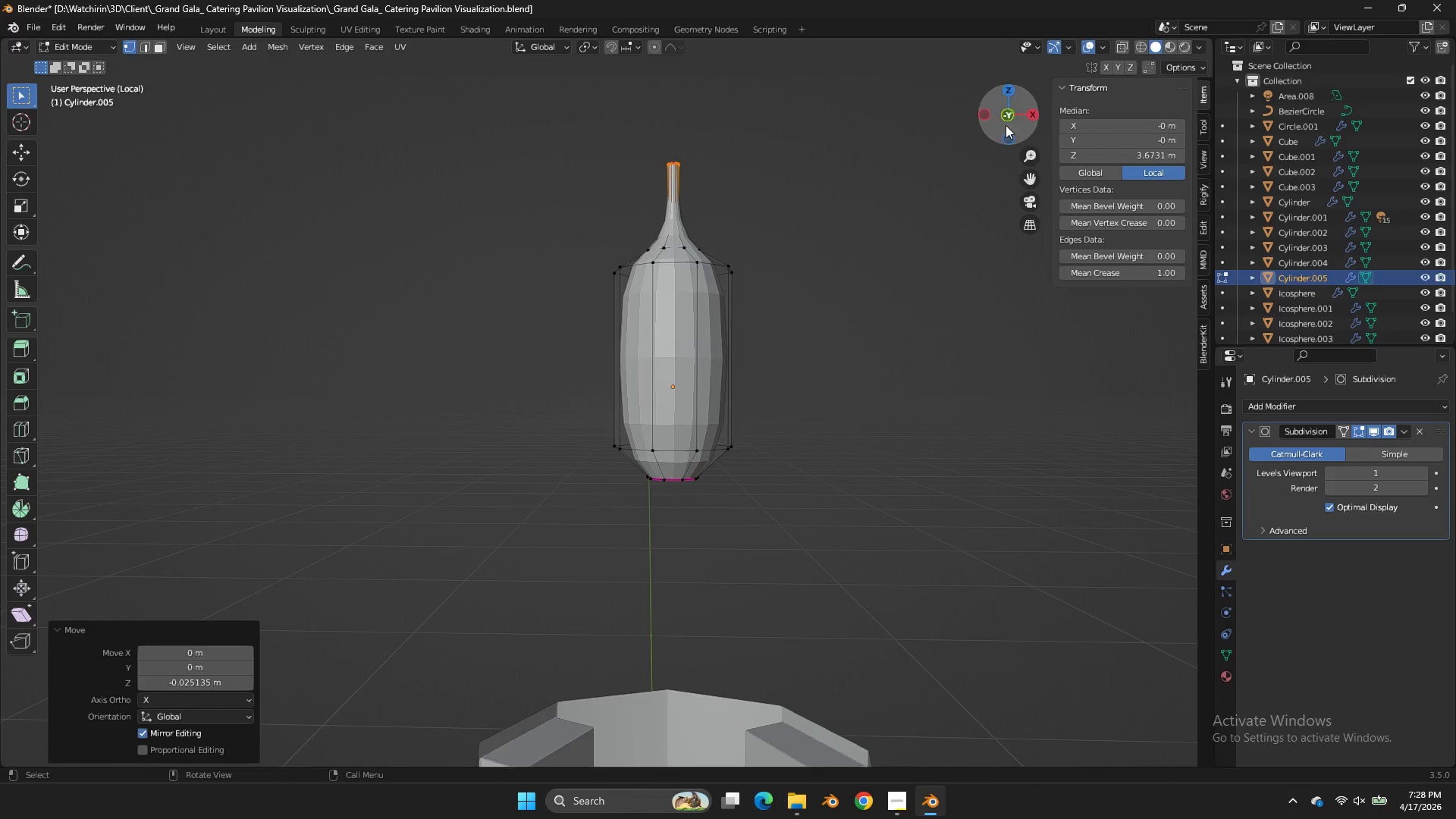 
key(Z)
 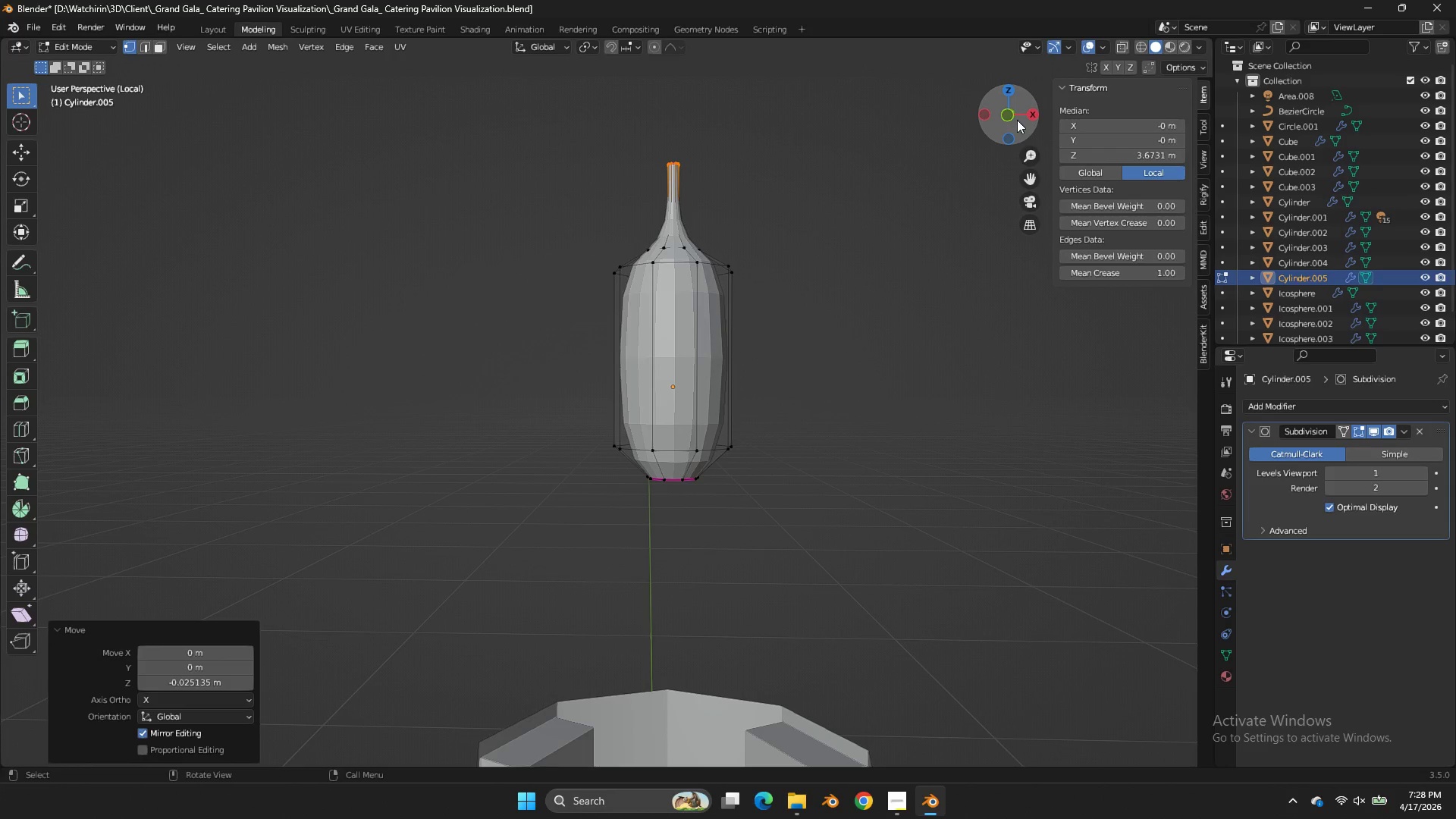 
double_click([1012, 117])
 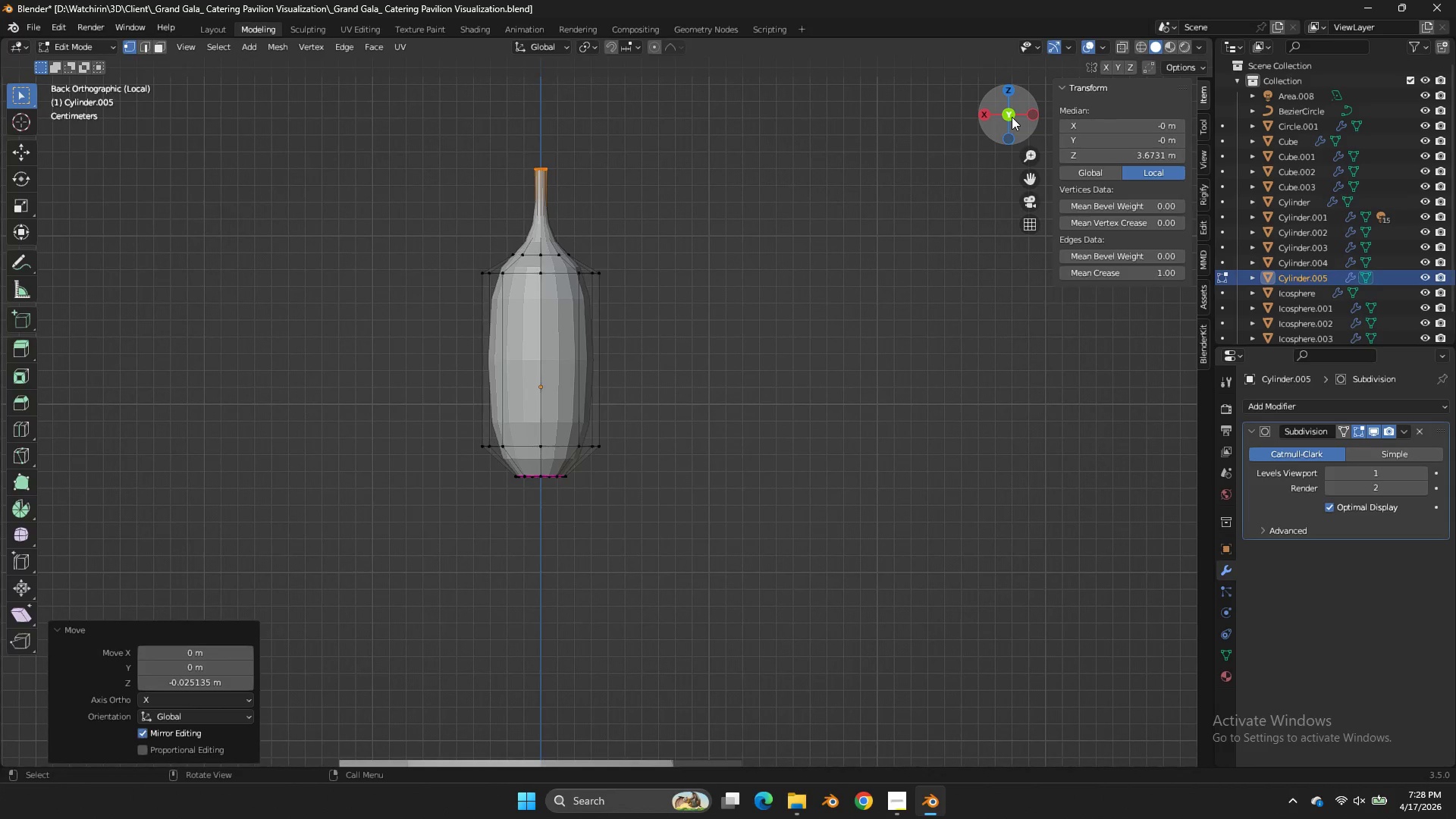 
key(Tab)
 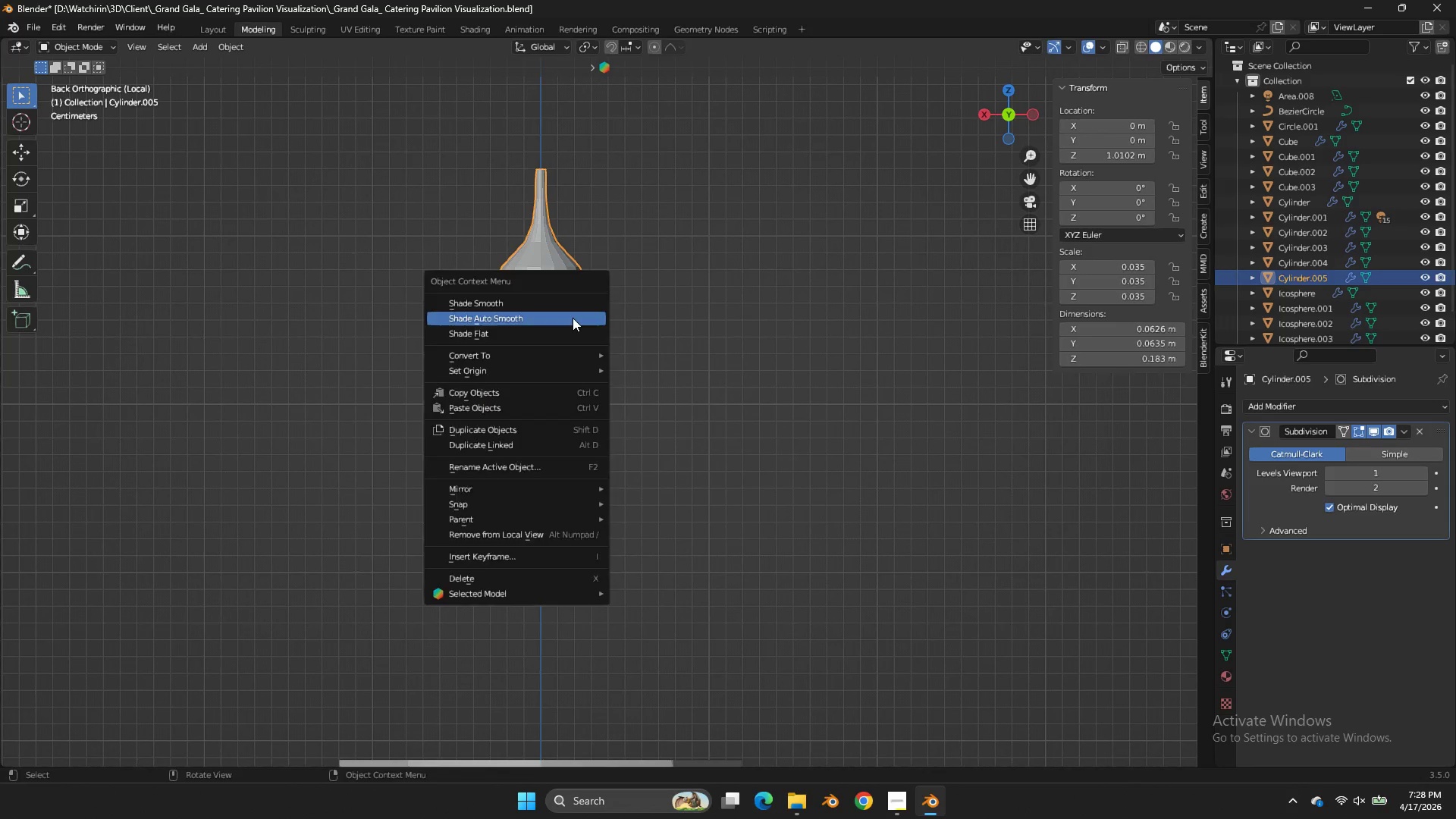 
right_click([573, 318])
 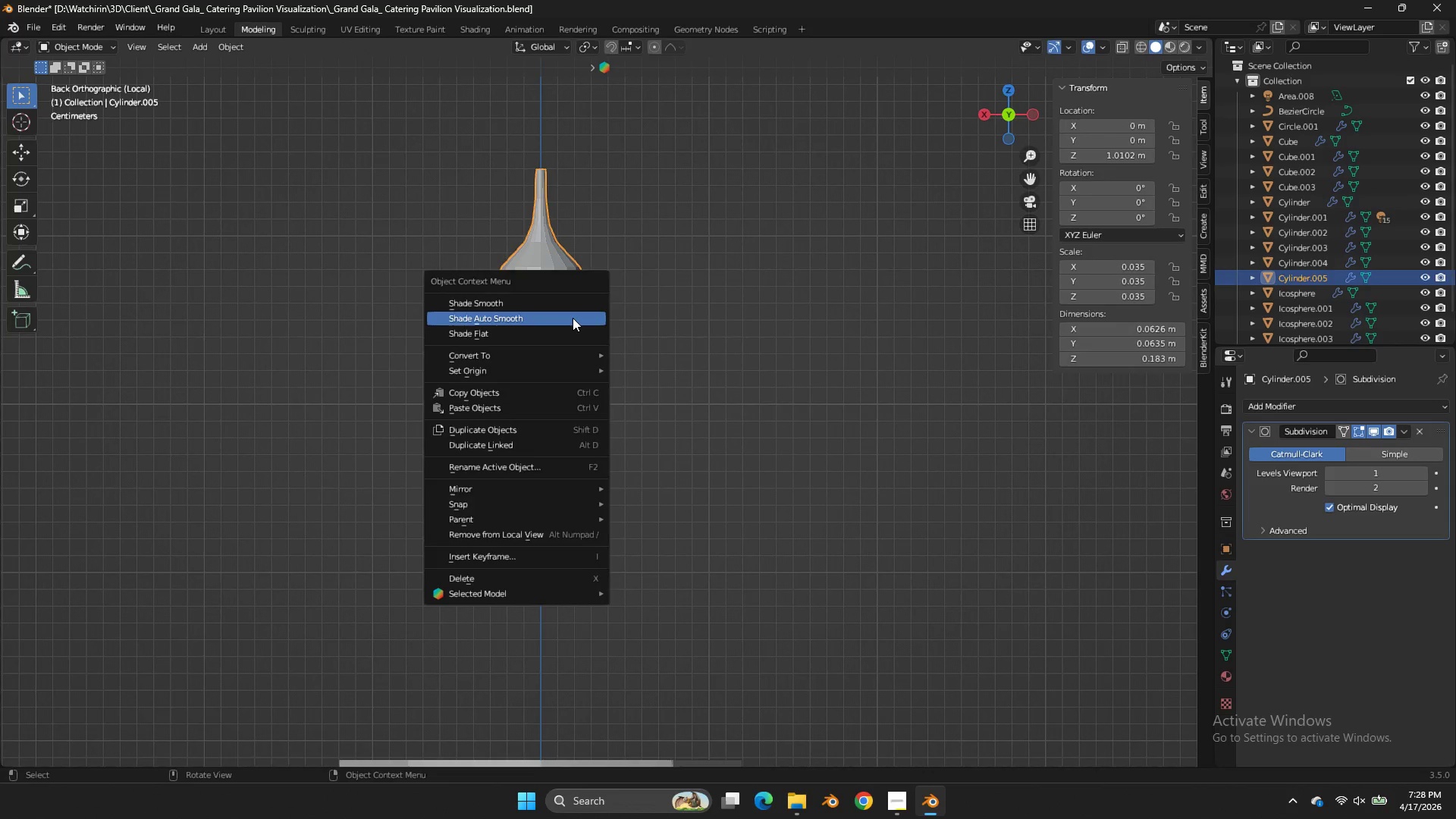 
left_click([573, 318])
 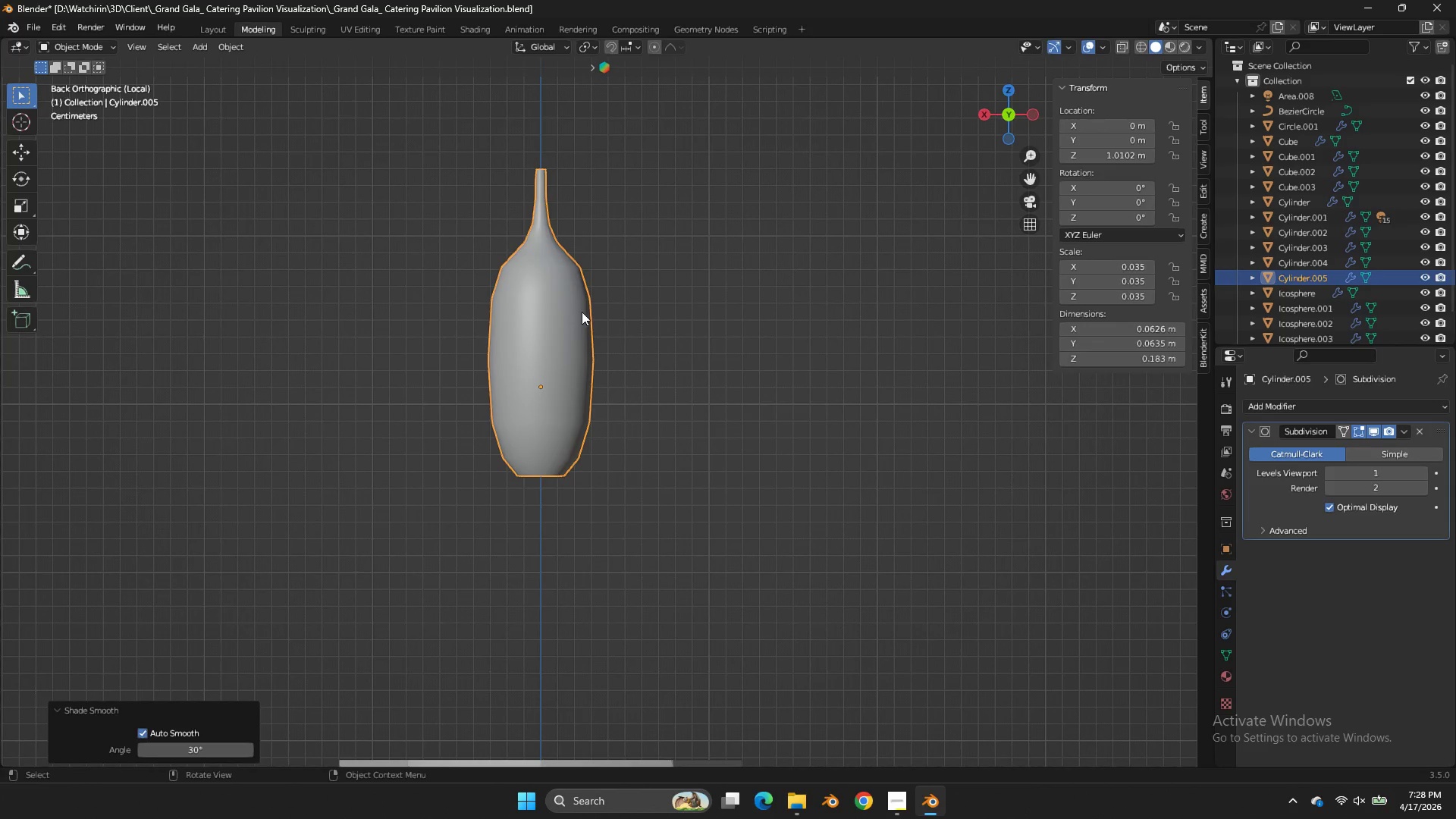 
key(Tab)
 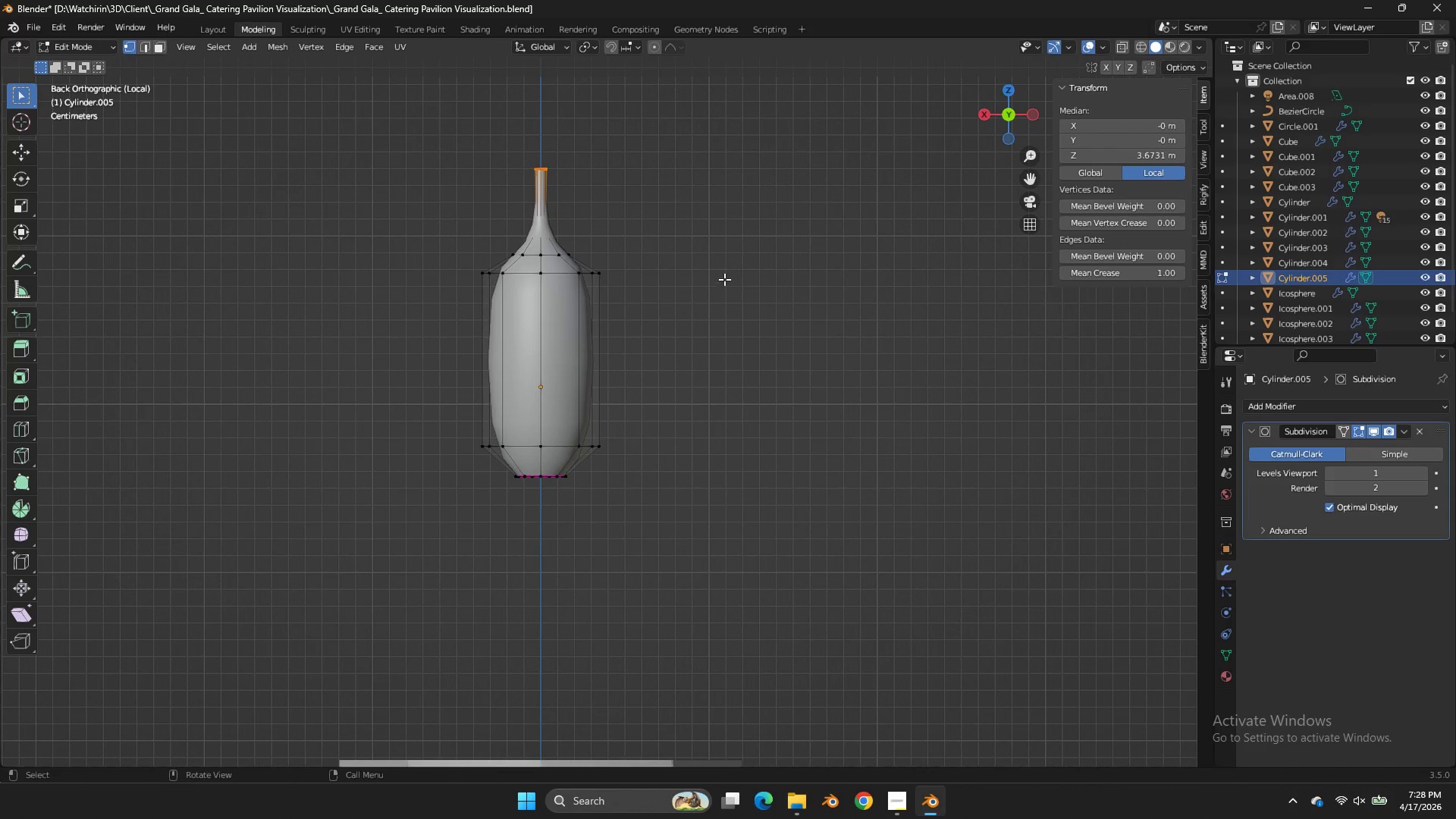 
type(asz)
 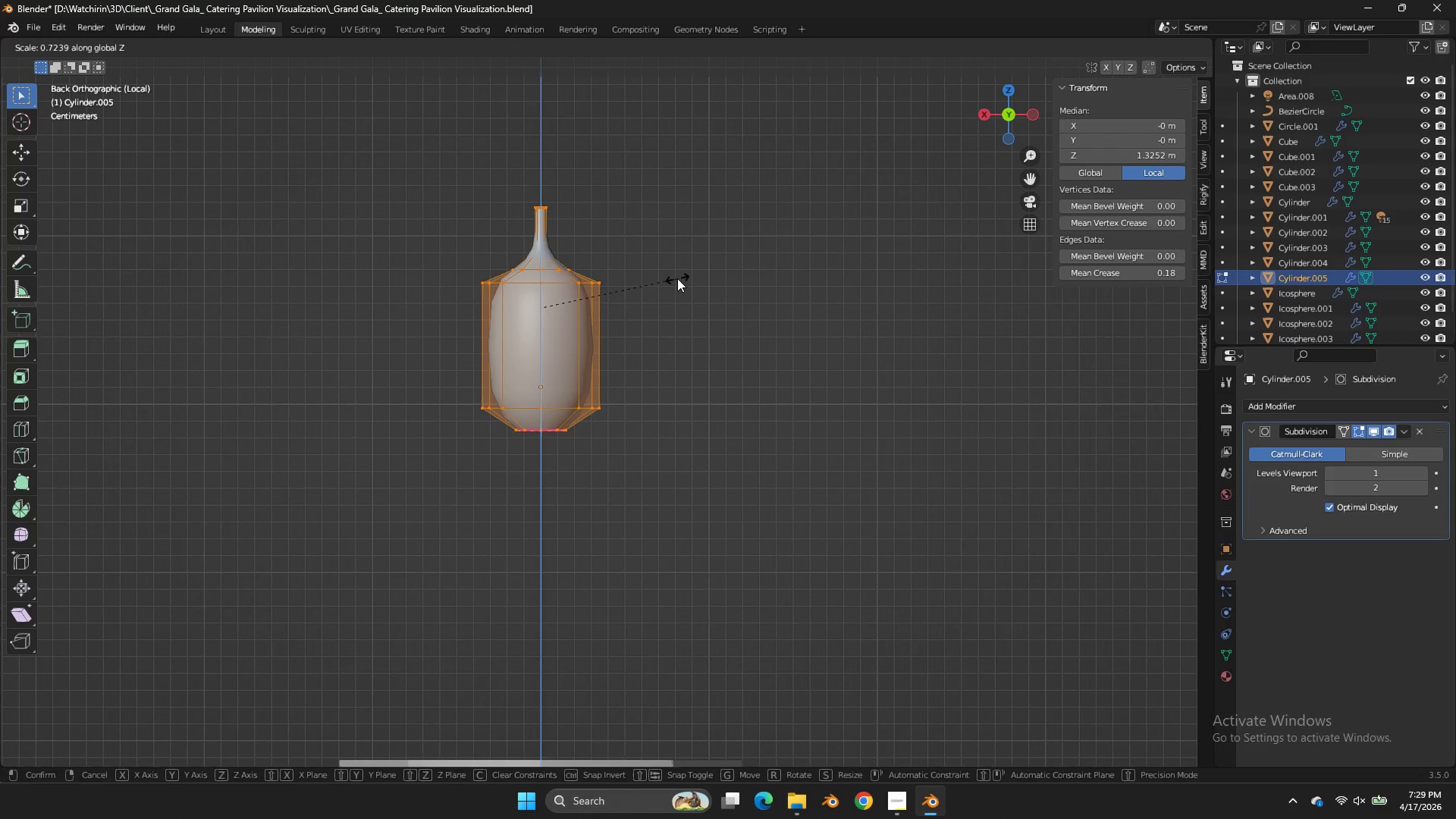 
left_click([672, 278])
 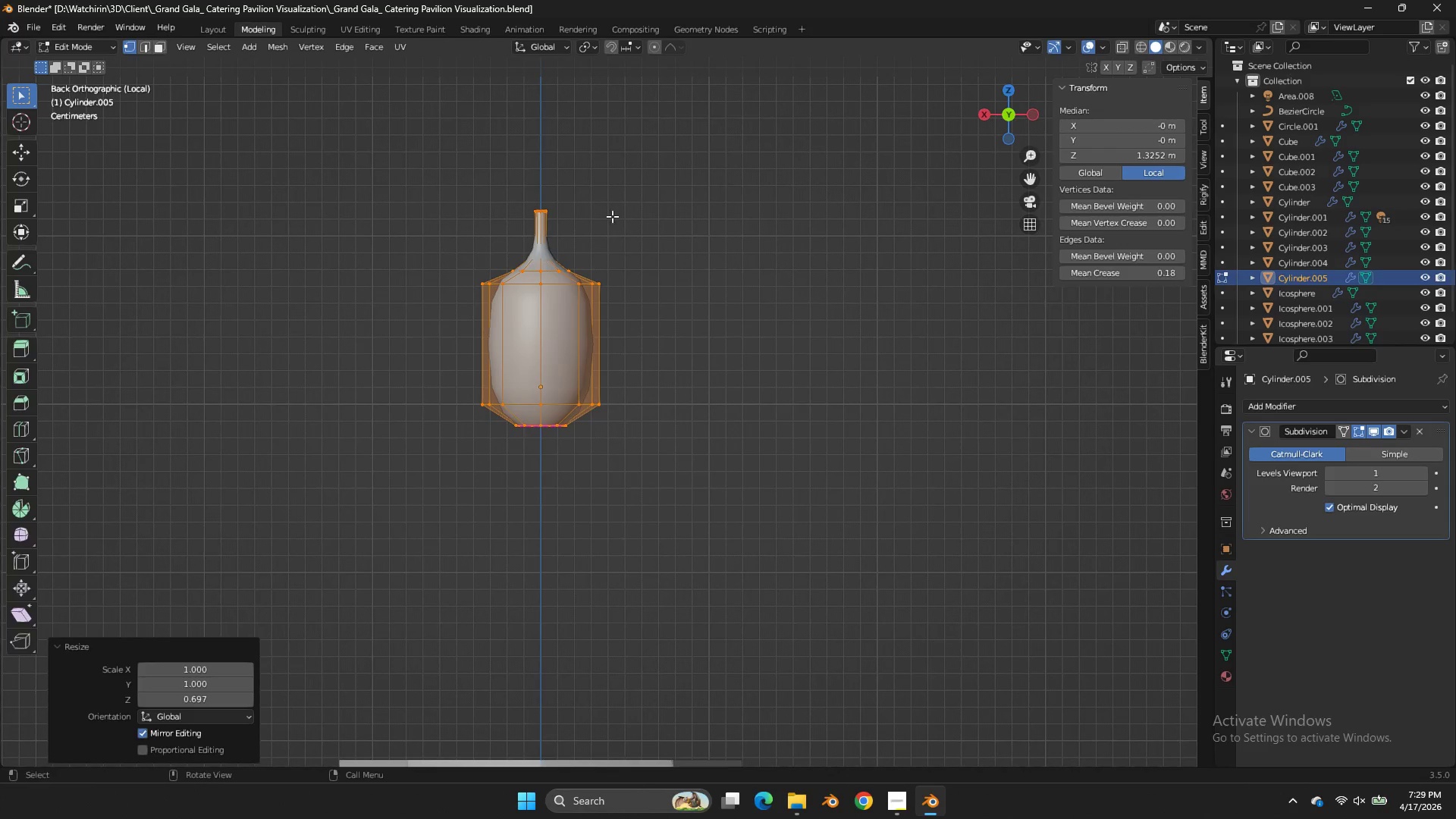 
key(Tab)
 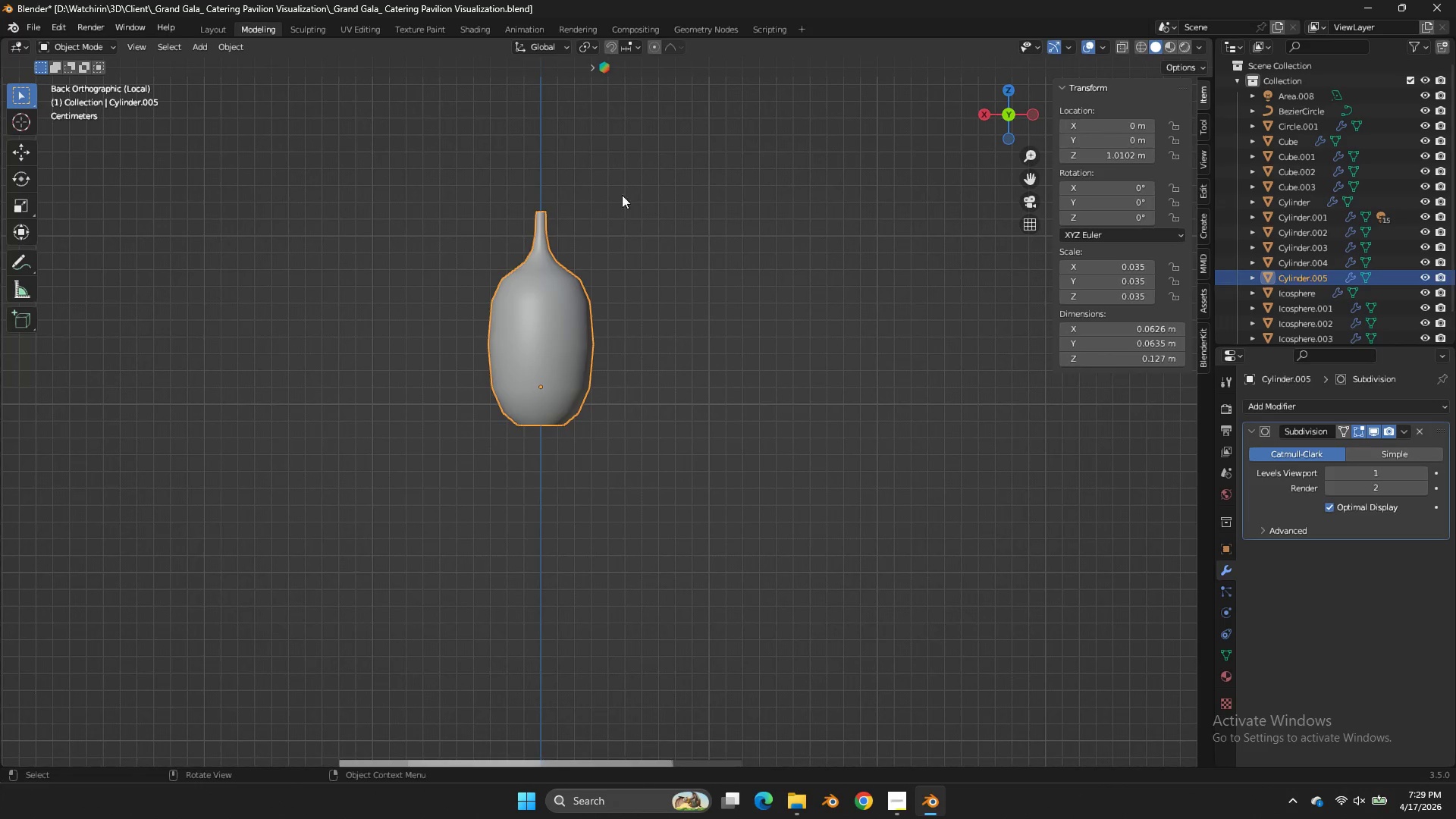 
key(Z)
 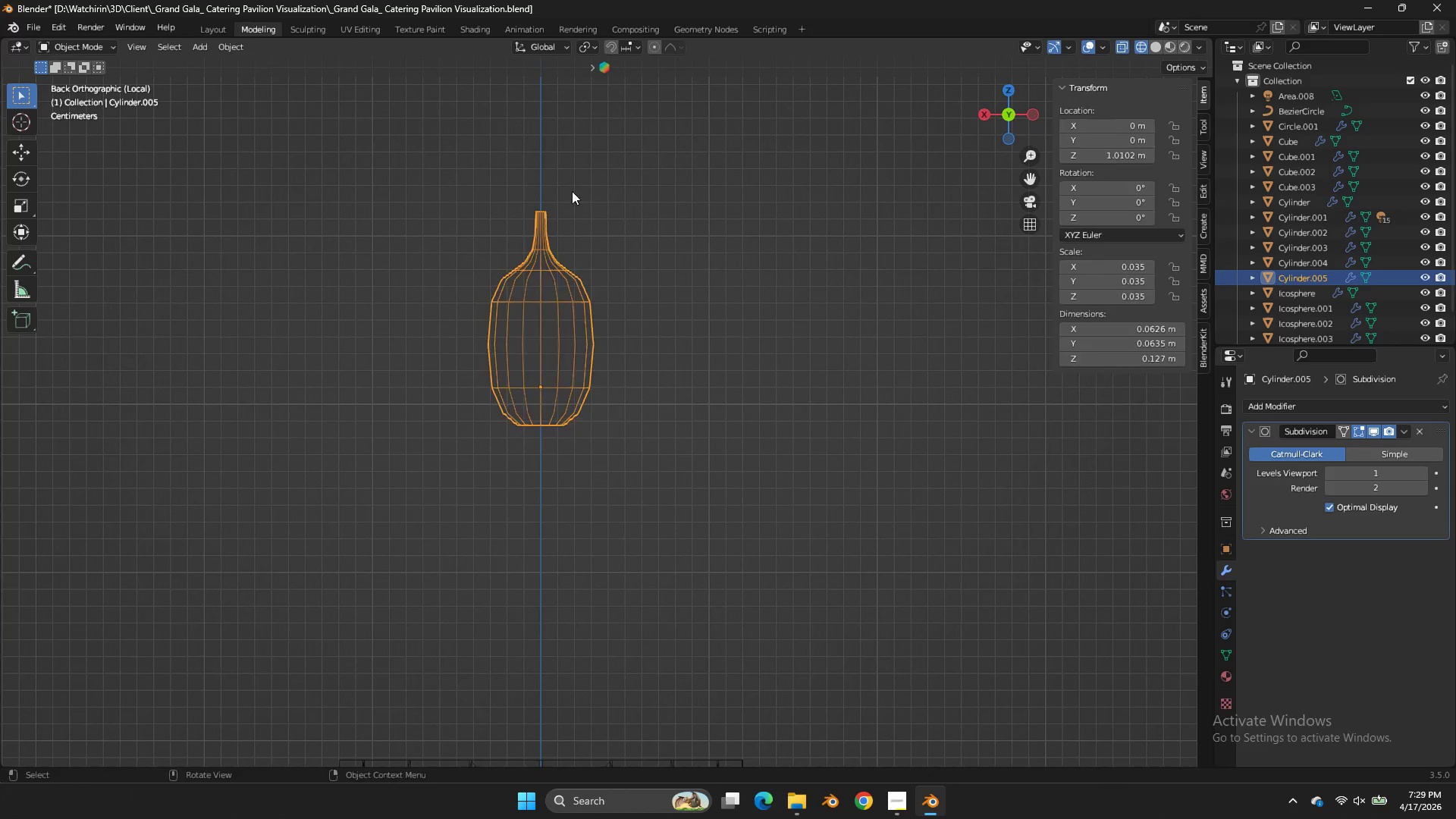 
key(Tab)
 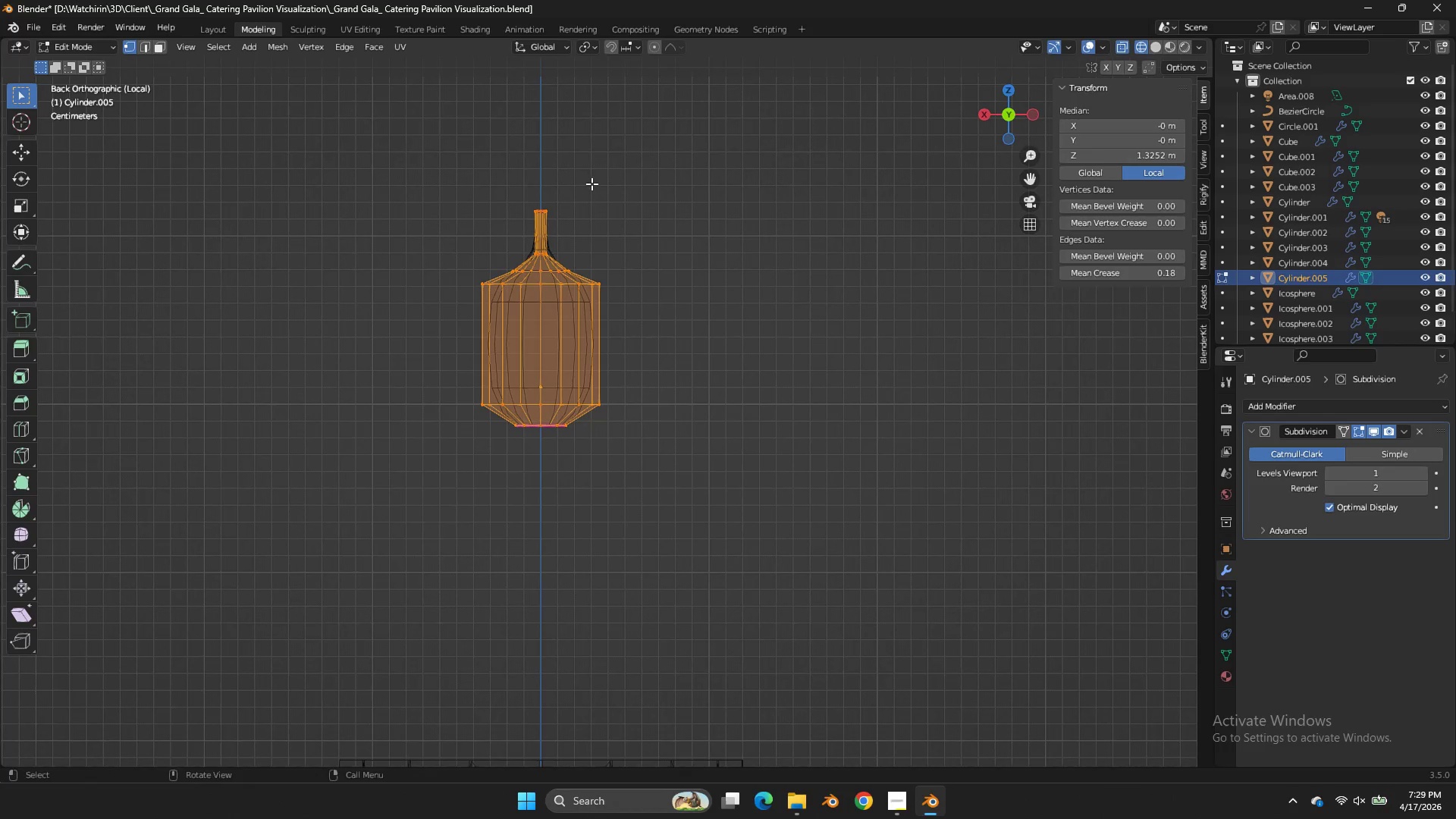 
left_click_drag(start_coordinate=[592, 184], to_coordinate=[524, 260])
 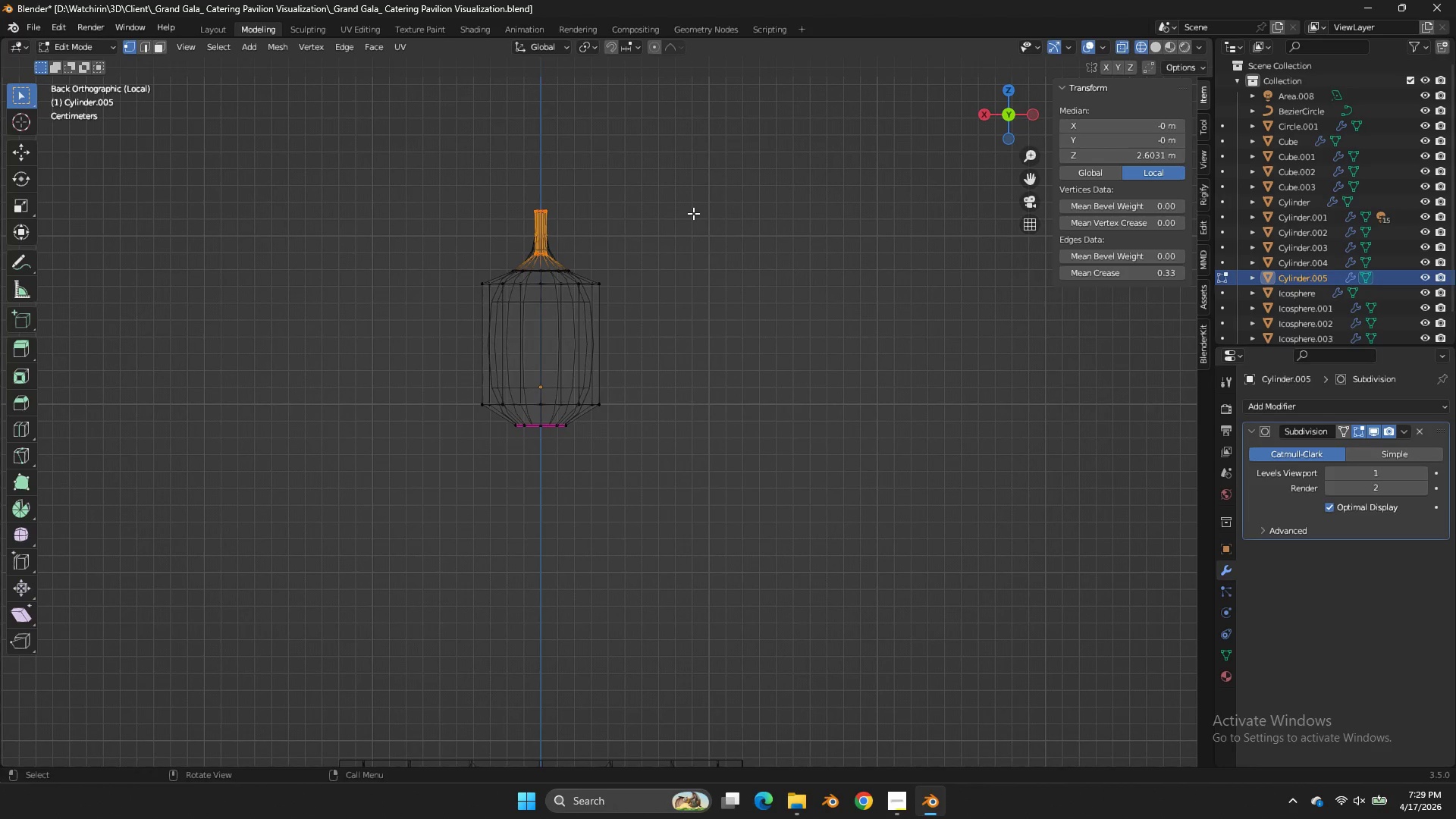 
key(X)
 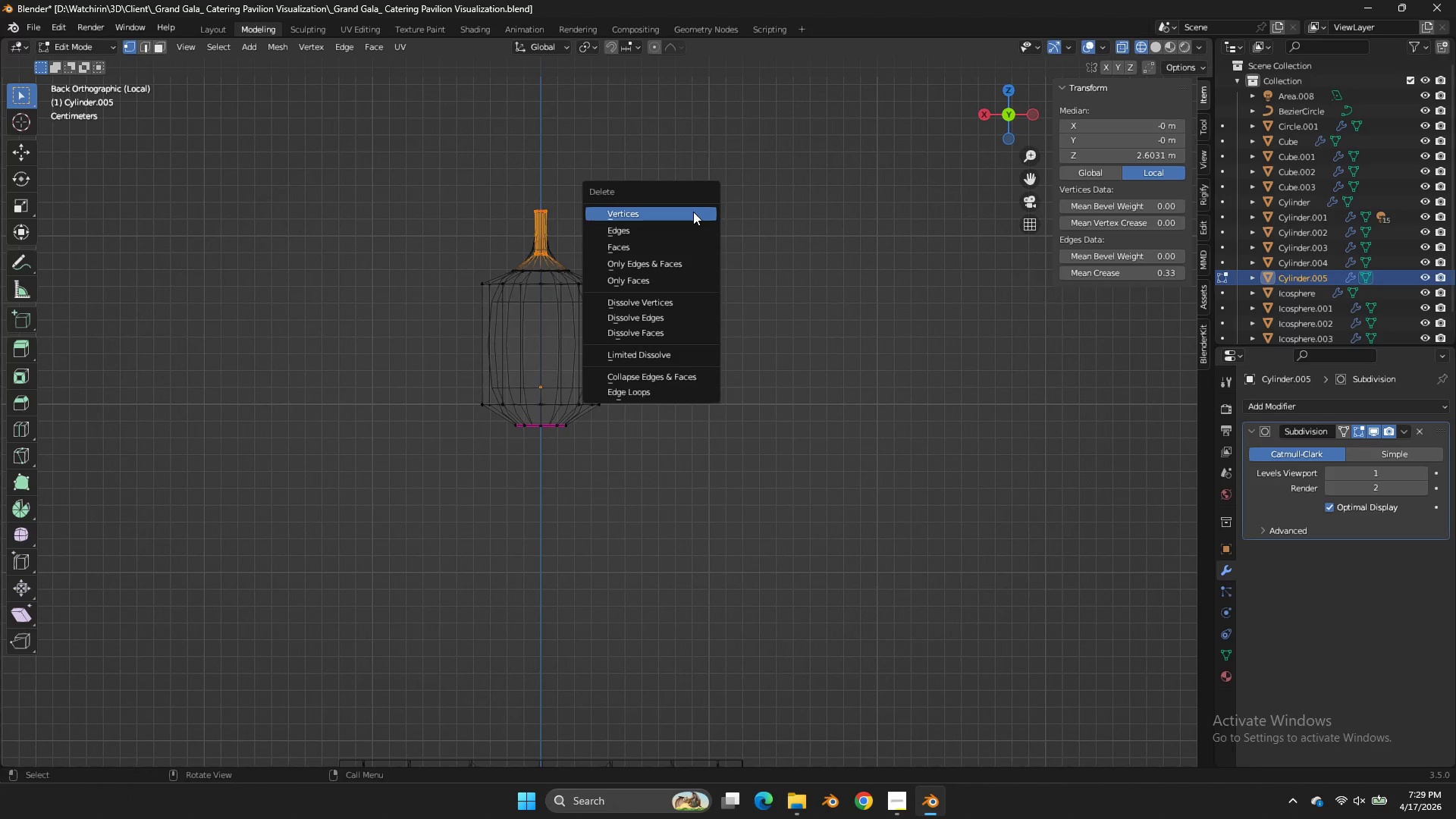 
left_click([693, 212])
 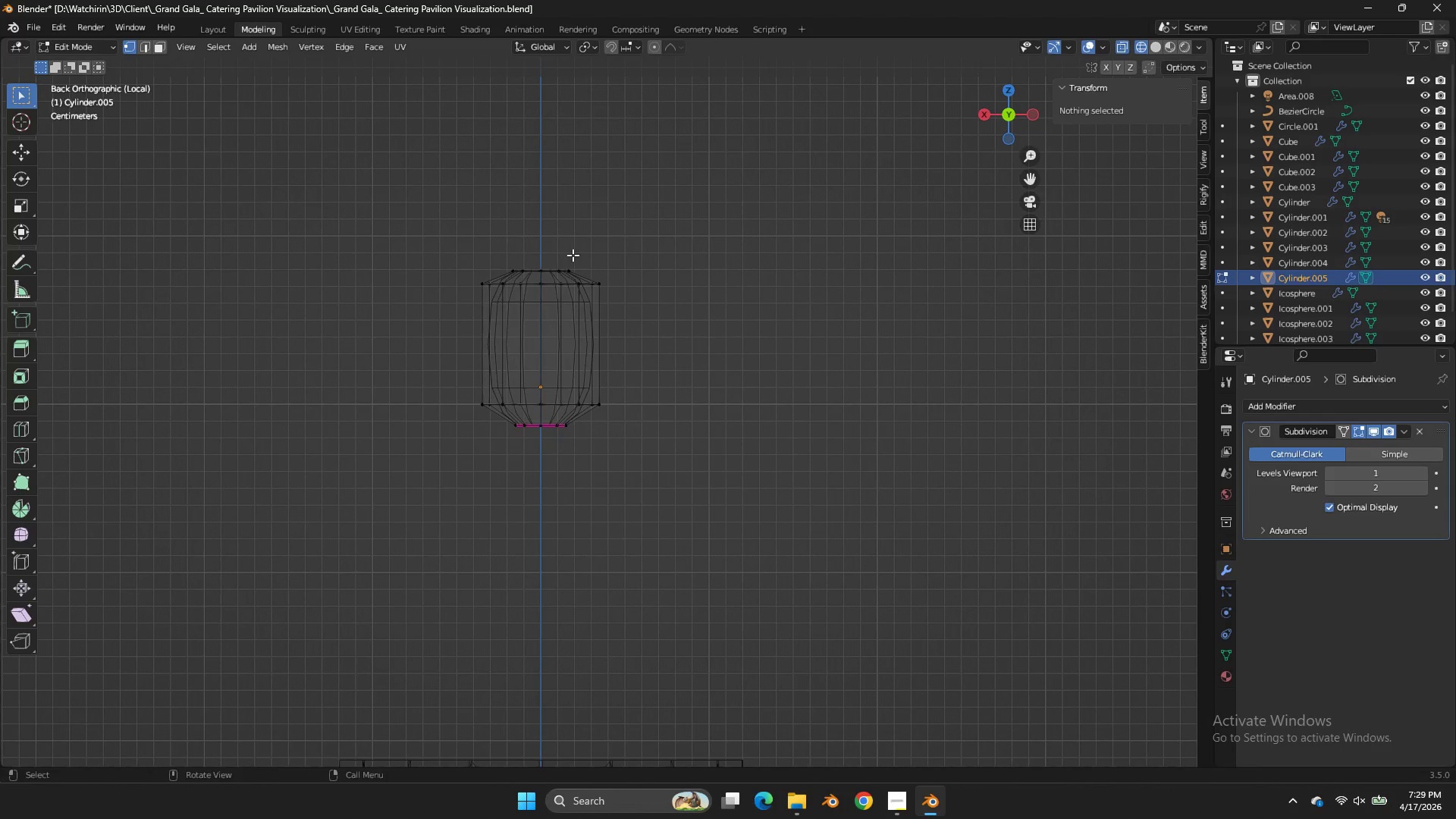 
hold_key(key=AltLeft, duration=0.83)
 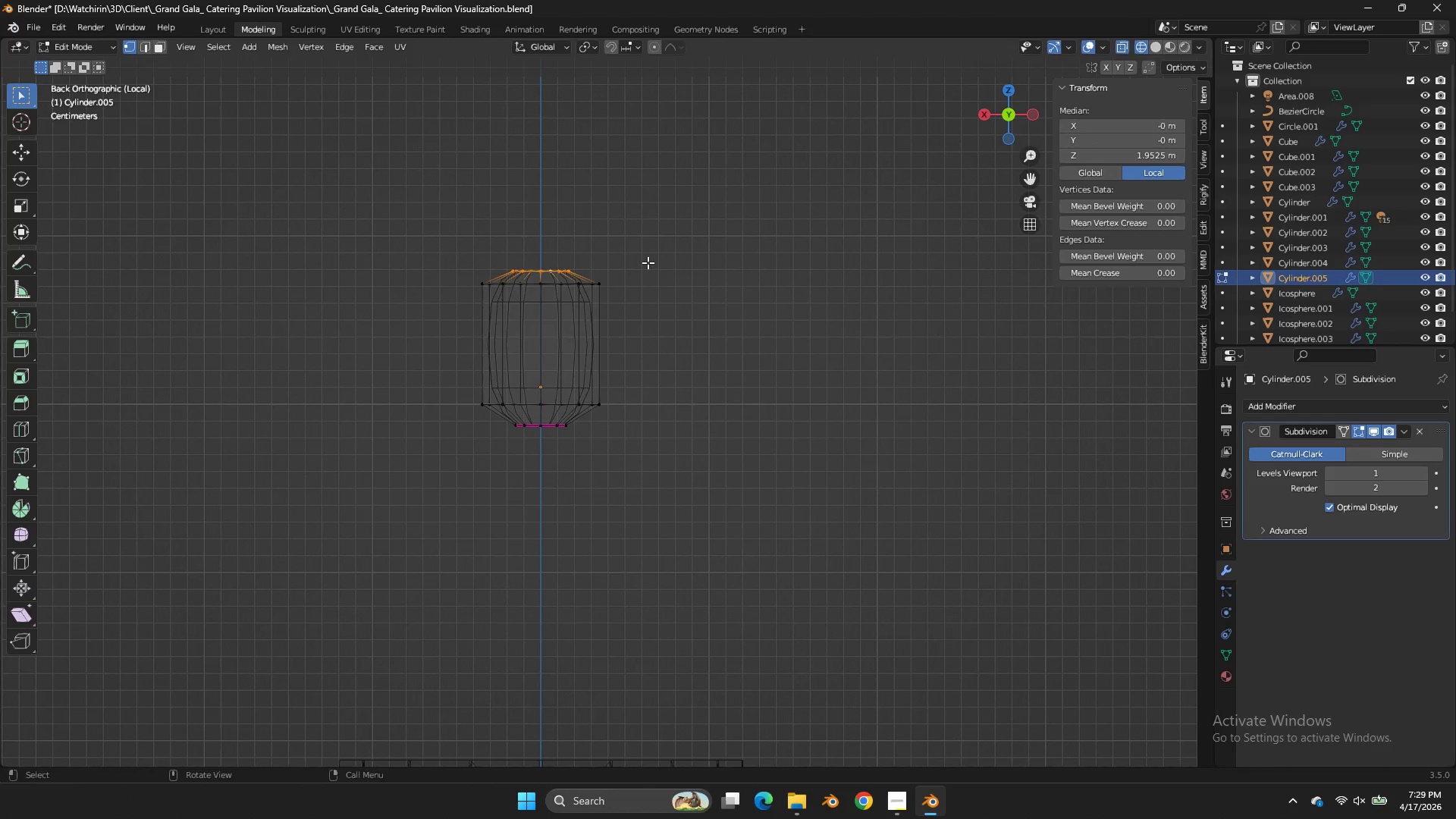 
key(S)
 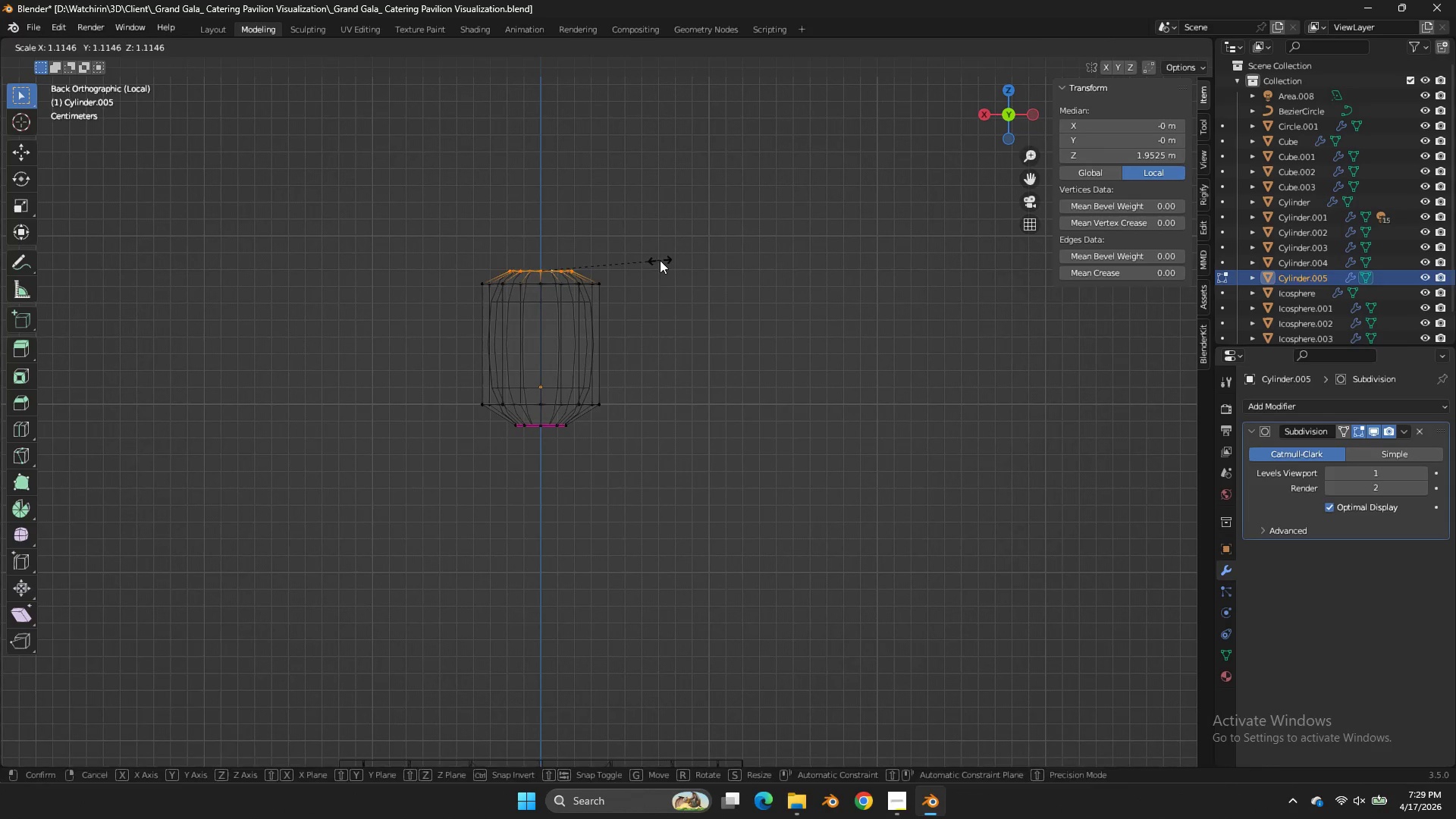 
double_click([661, 260])
 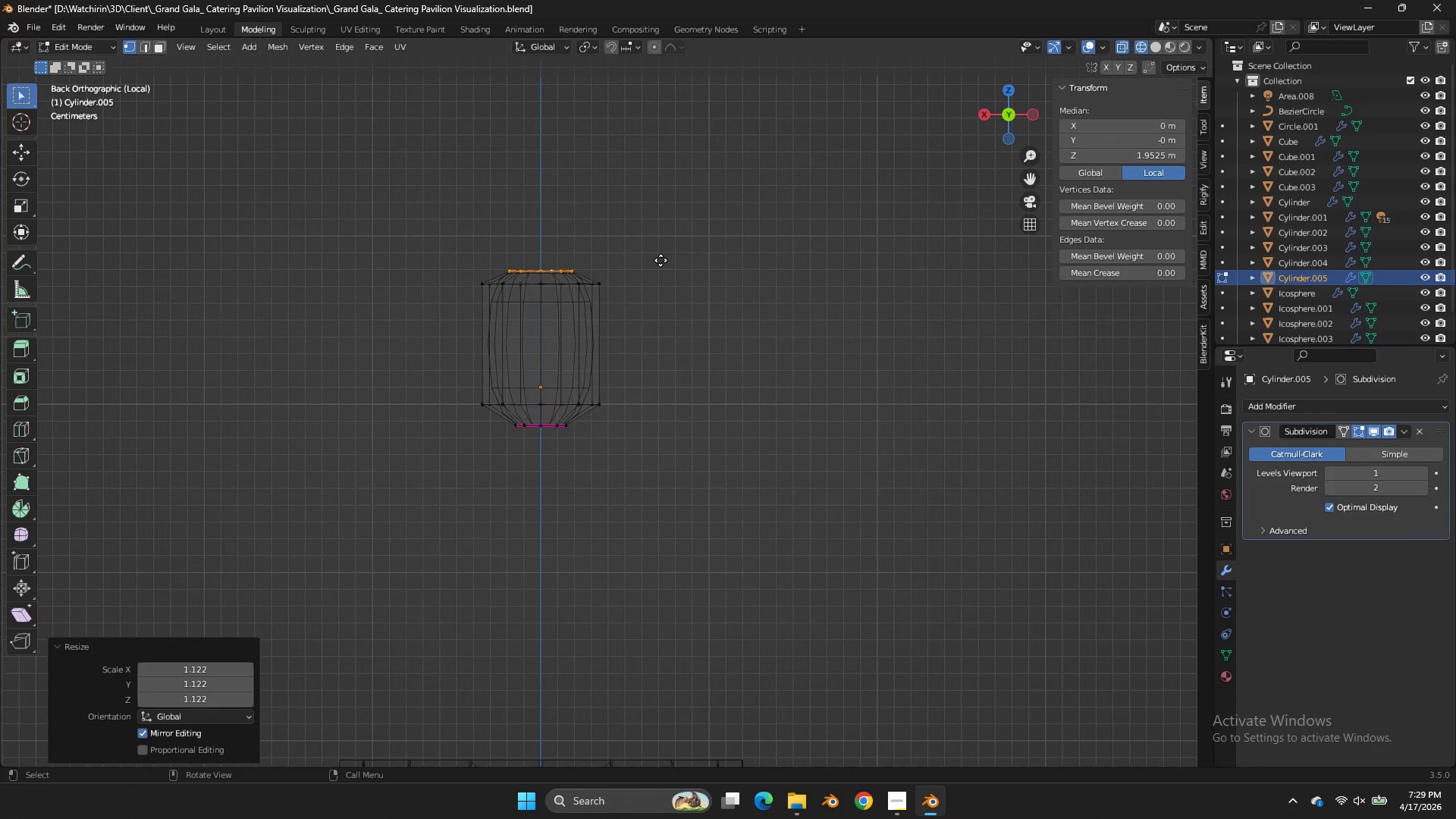 
key(E)
 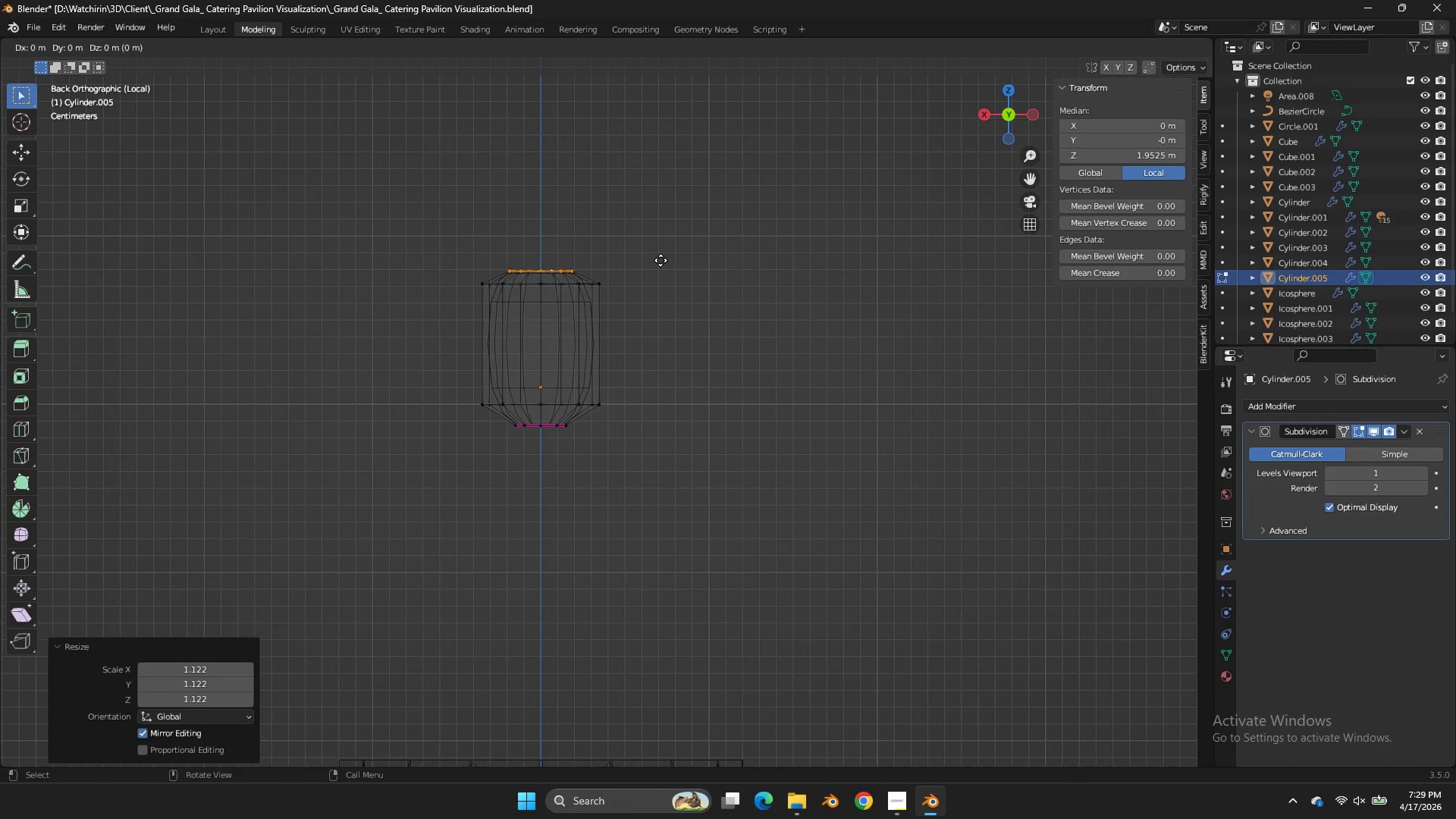 
right_click([661, 260])
 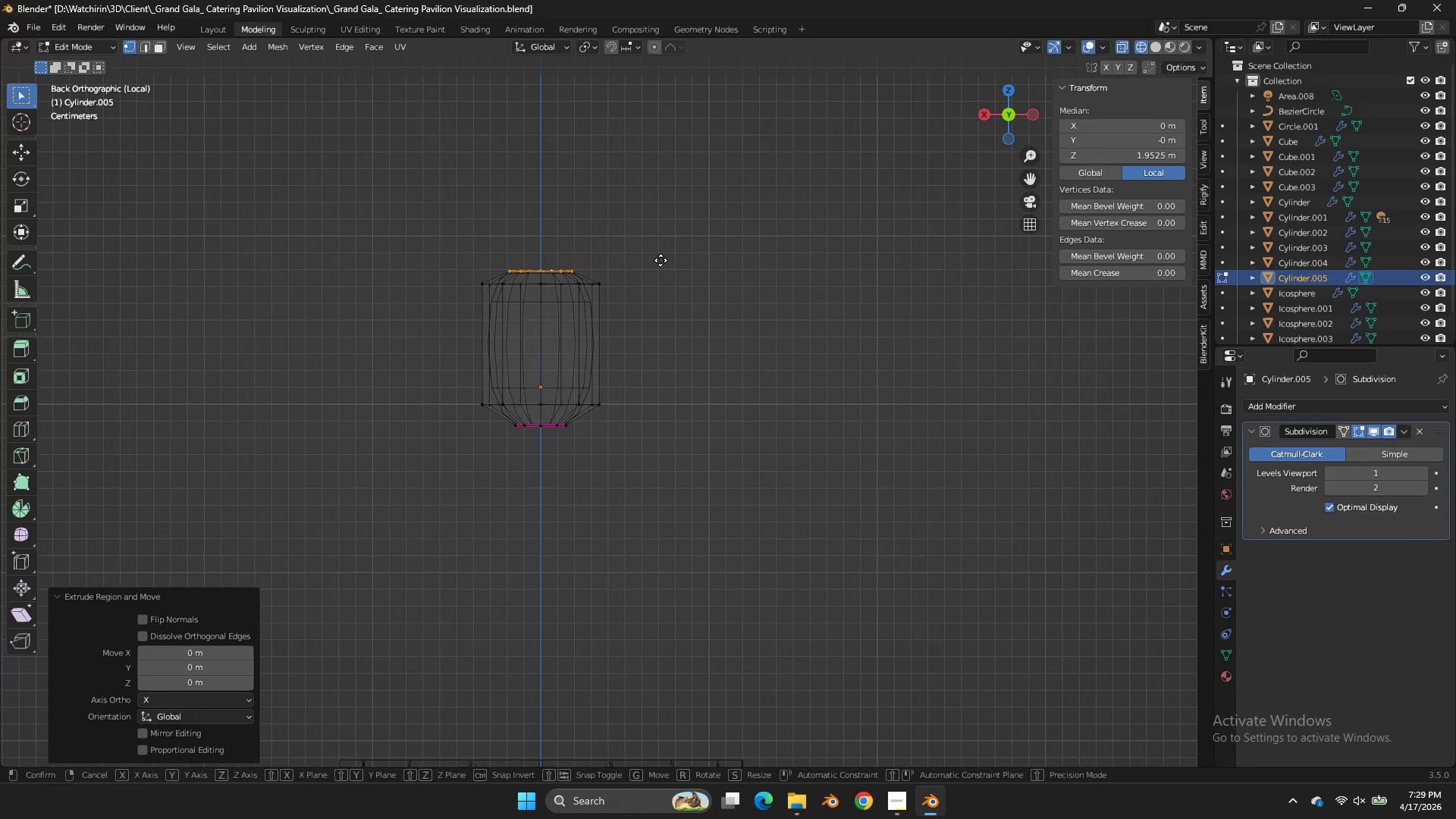 
type(gz)
 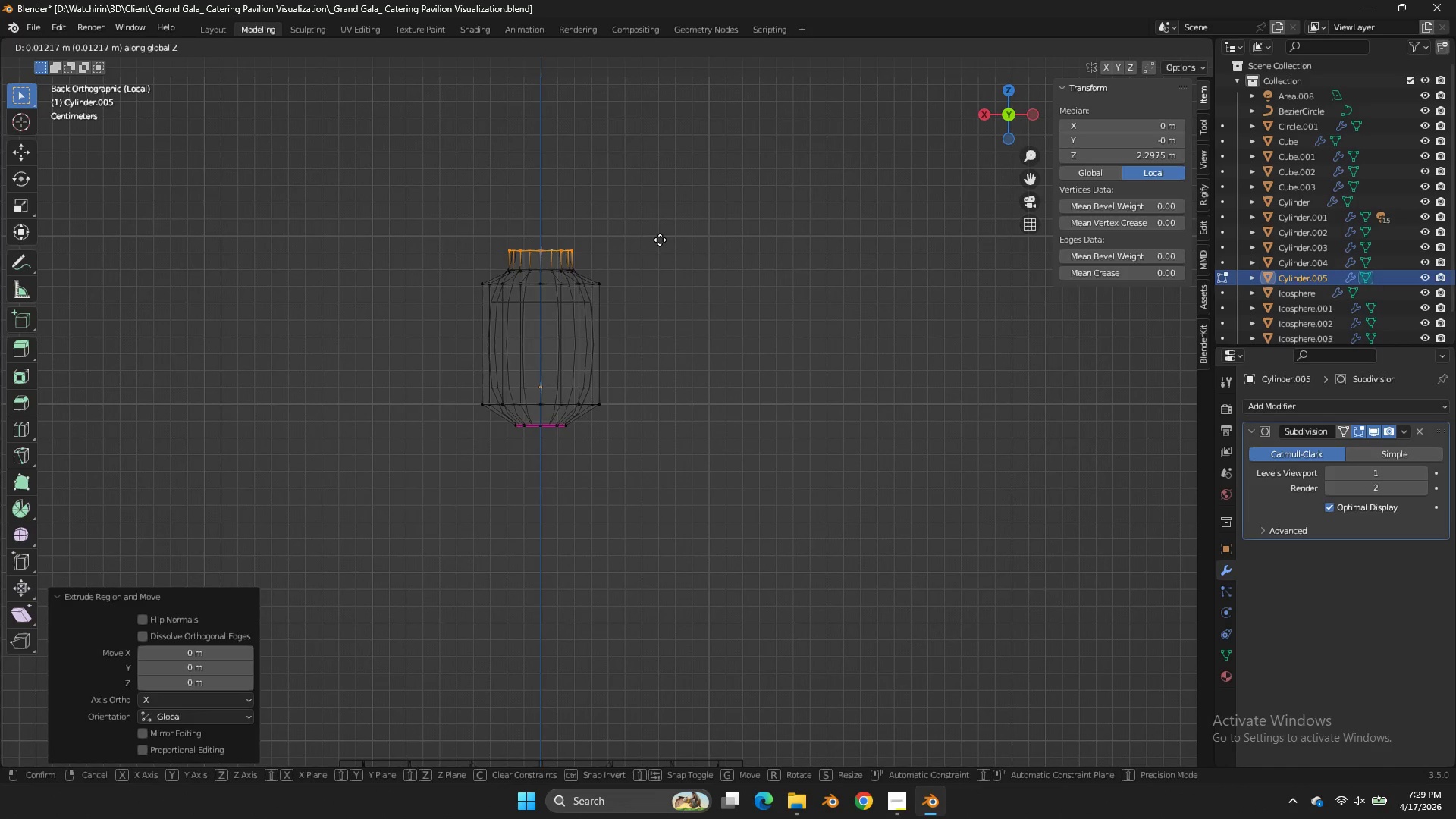 
right_click([660, 240])
 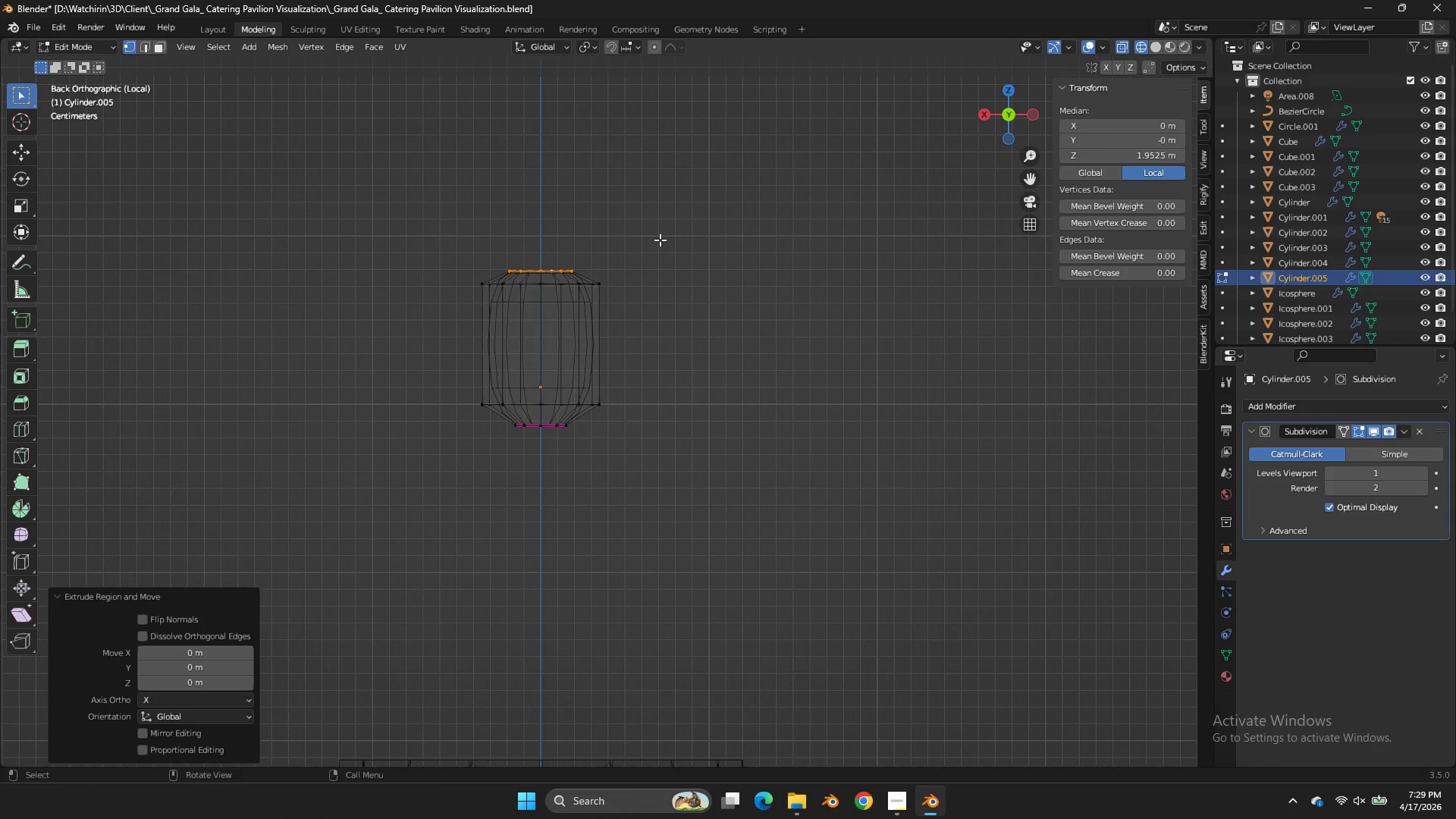 
key(Control+Z)
 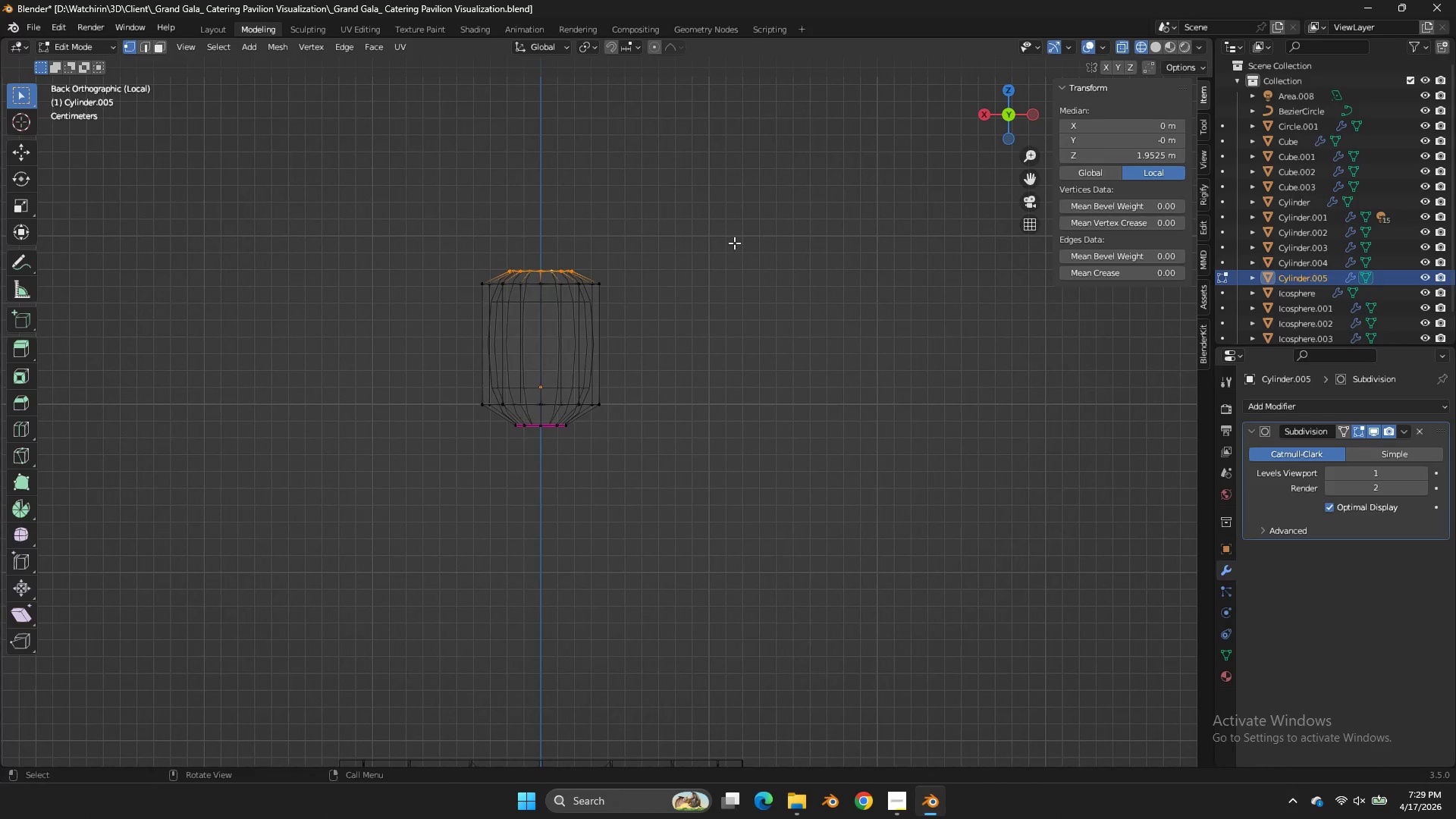 
key(S)
 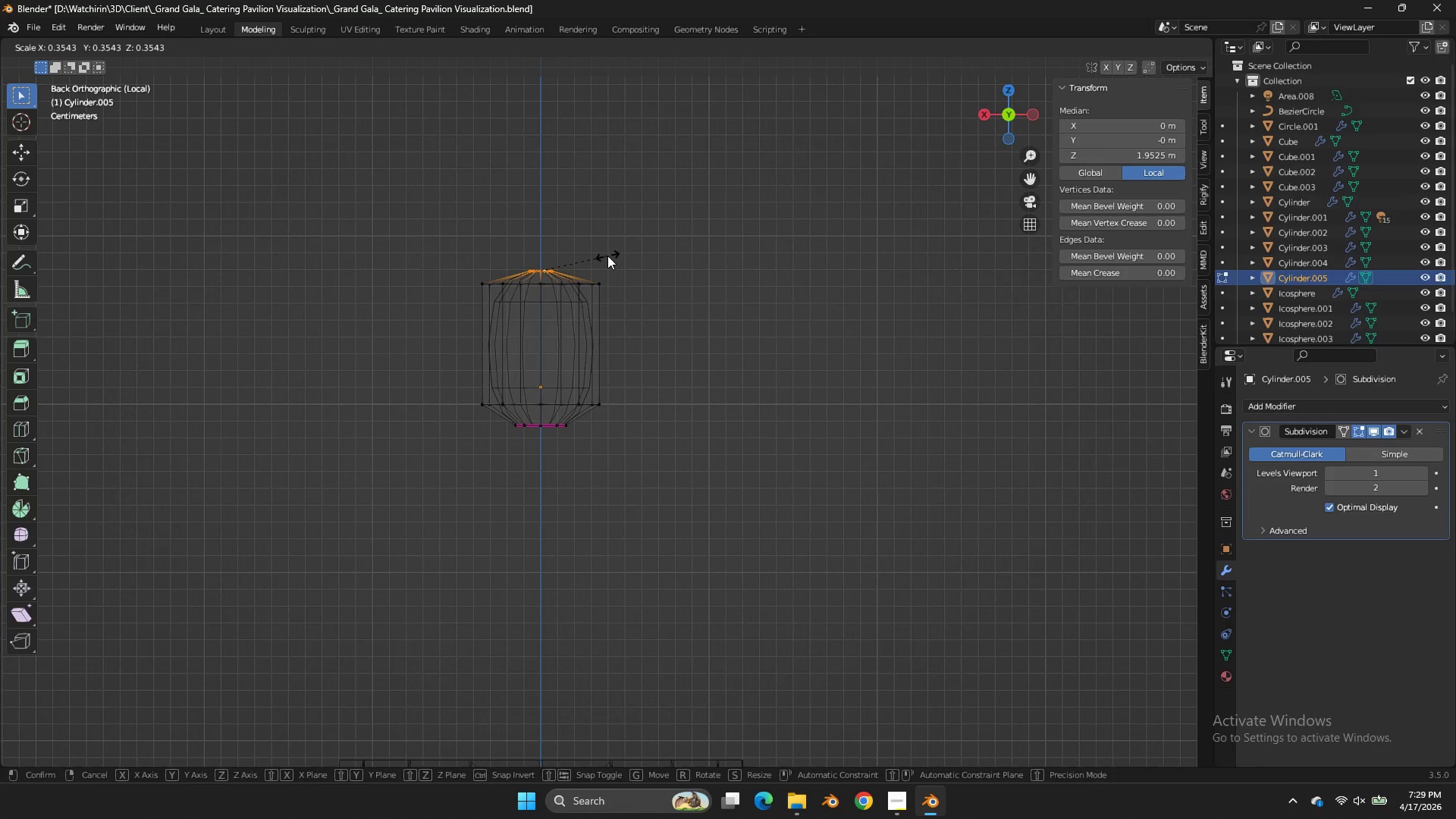 
left_click([607, 256])
 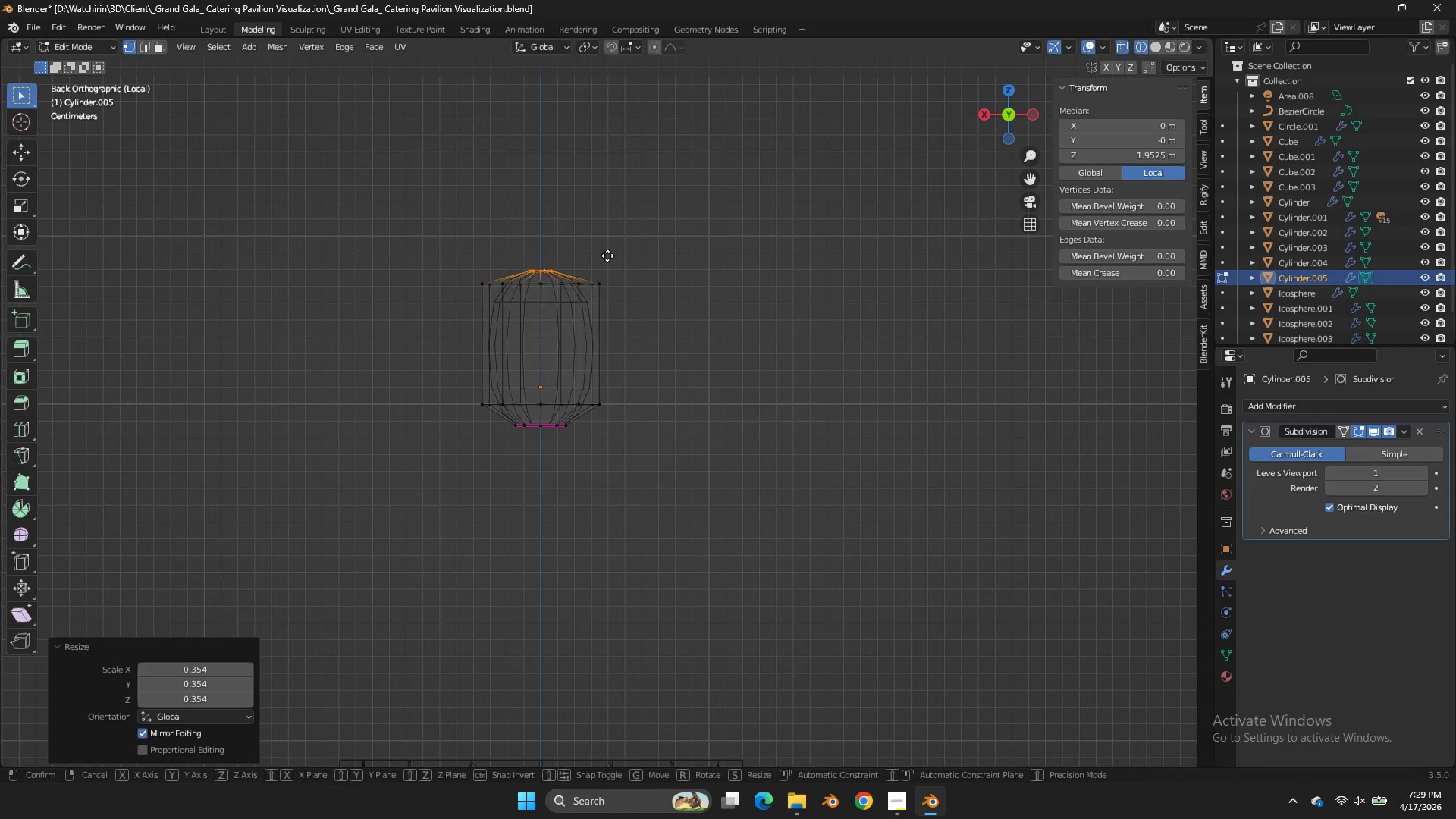 
type(gz)
 